 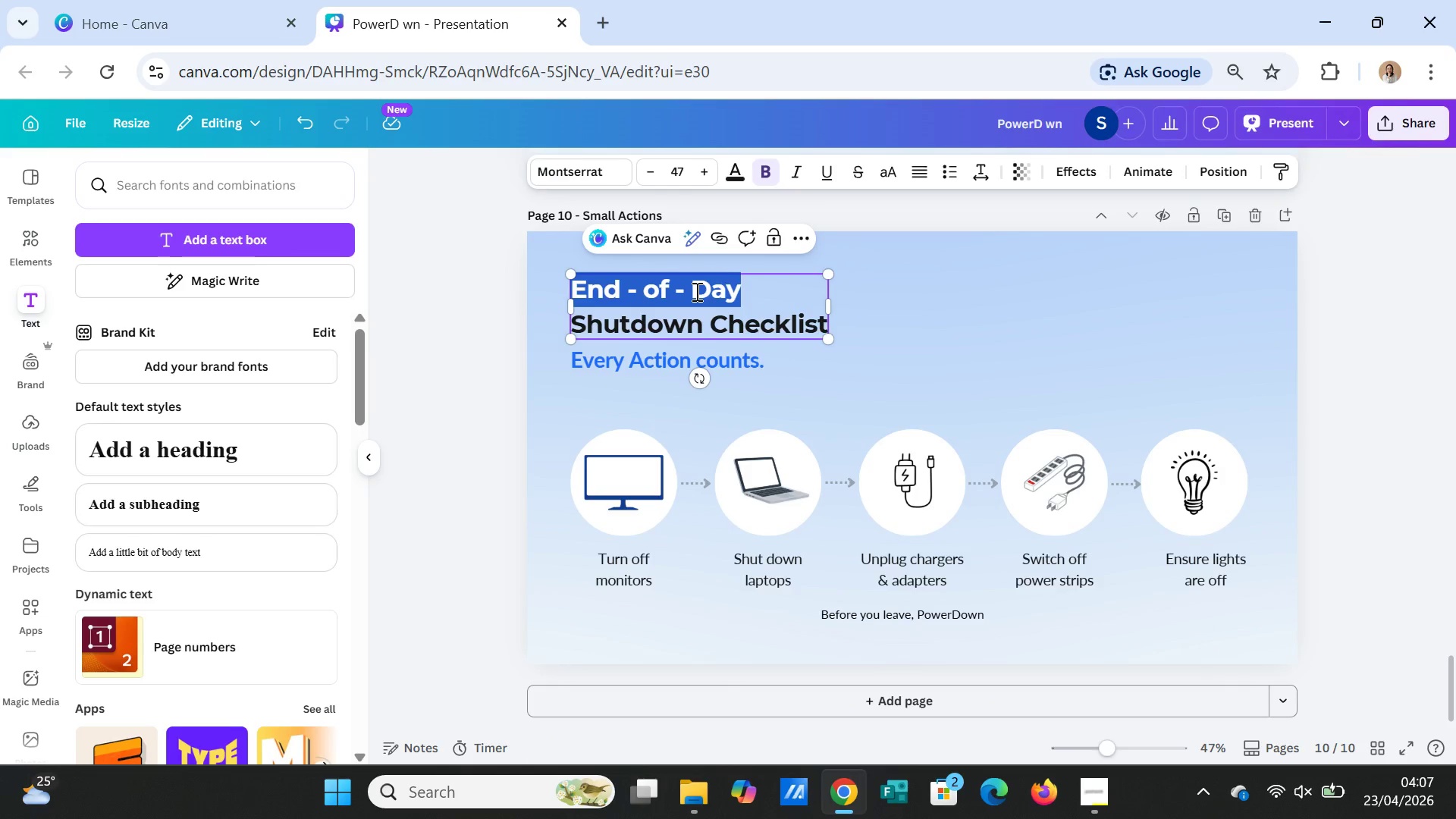 
triple_click([695, 291])
 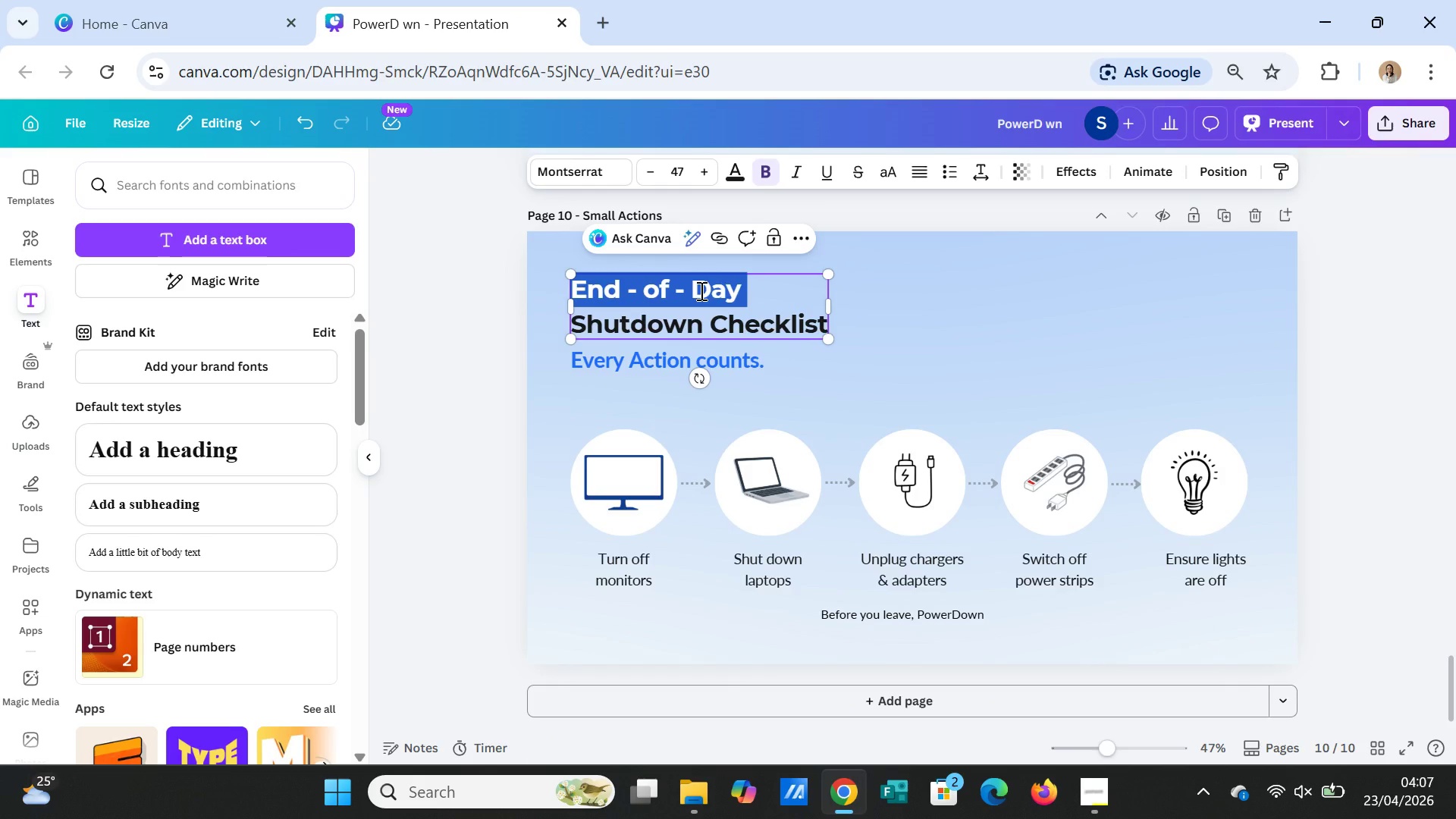 
key(Shift+ArrowDown)
 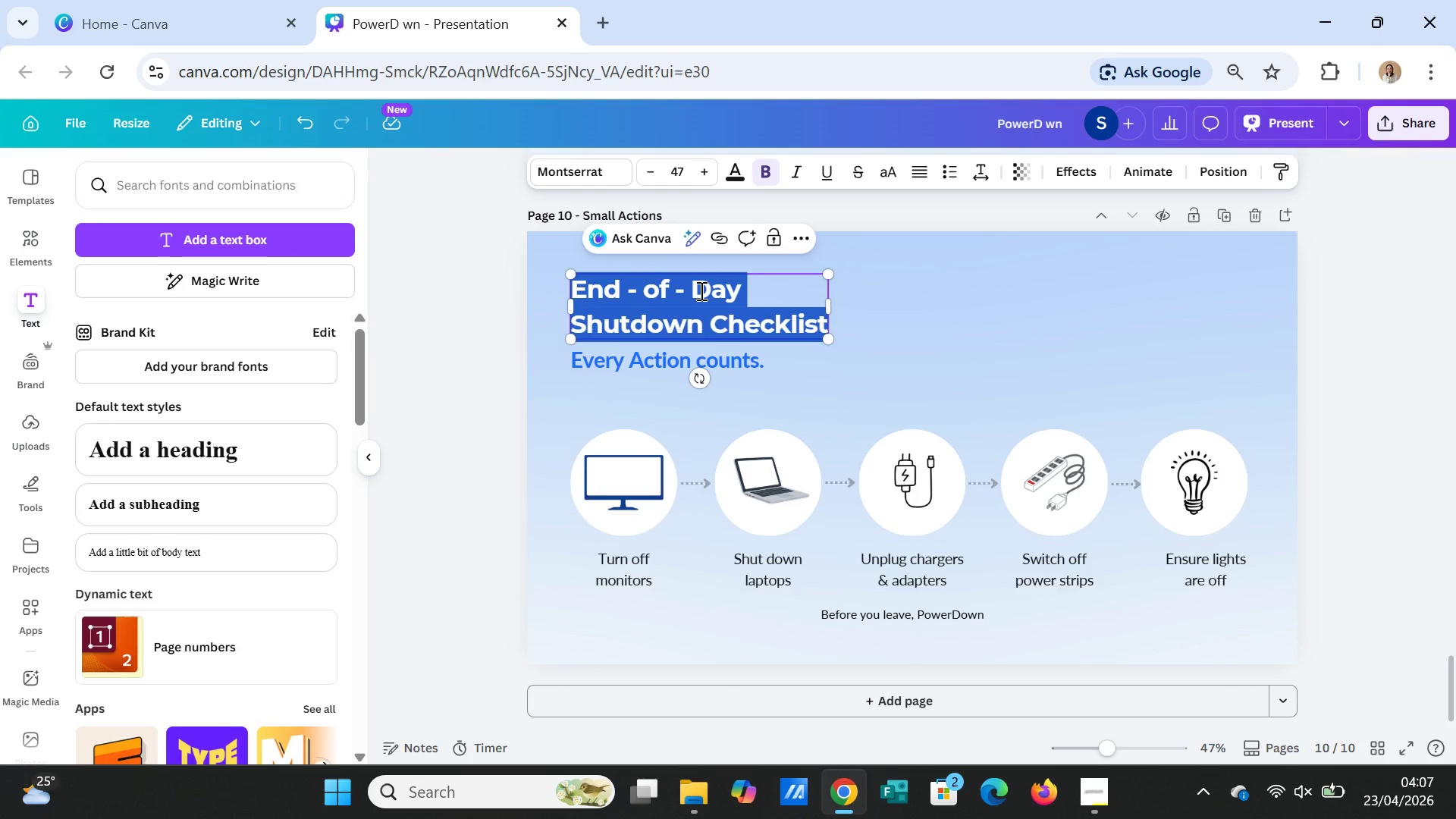 
type(Small Actions, Vig )
key(Backspace)
key(Backspace)
key(Backspace)
key(Backspace)
type(Big Impact)
 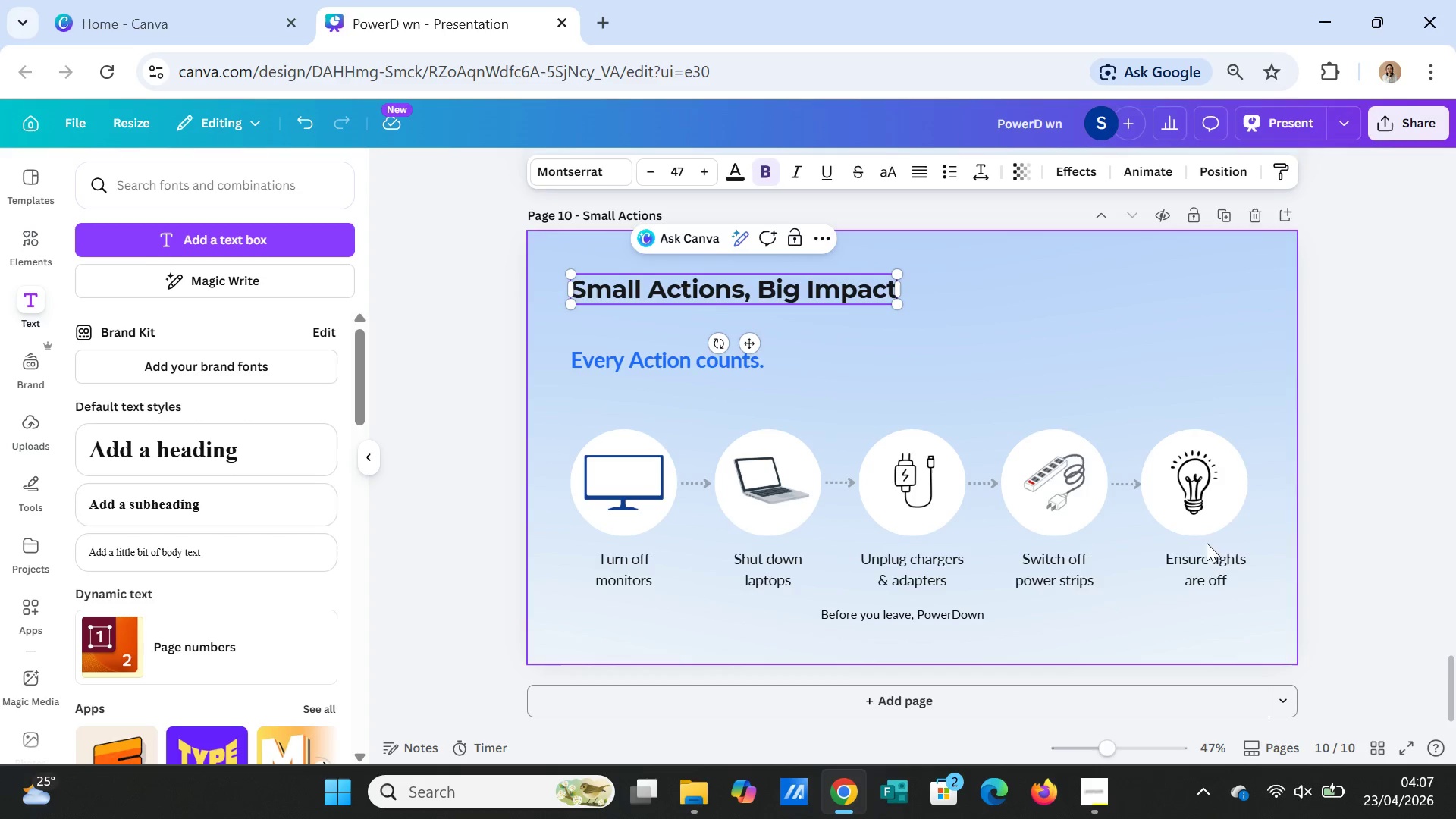 
left_click([1191, 340])
 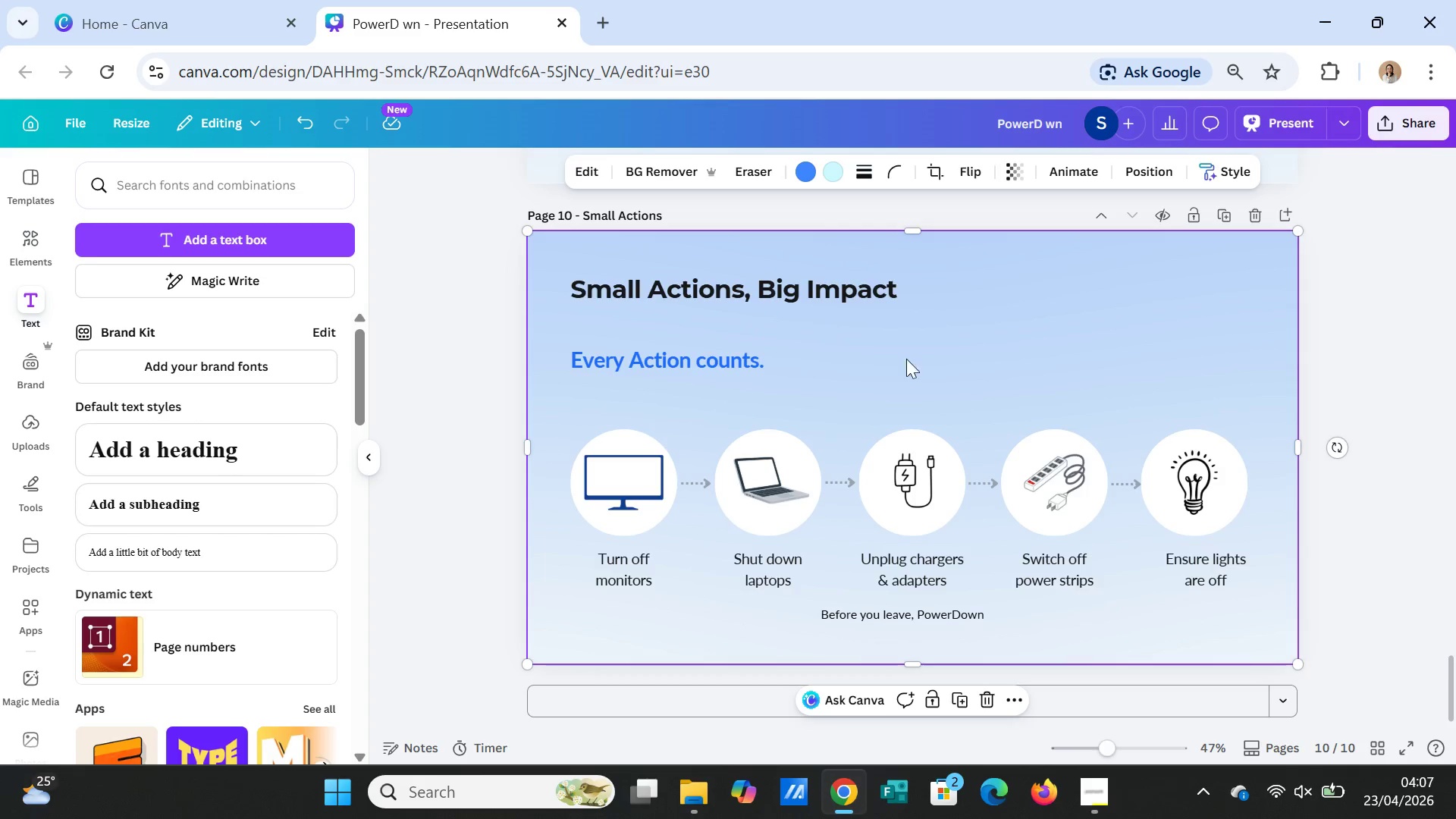 
wait(5.2)
 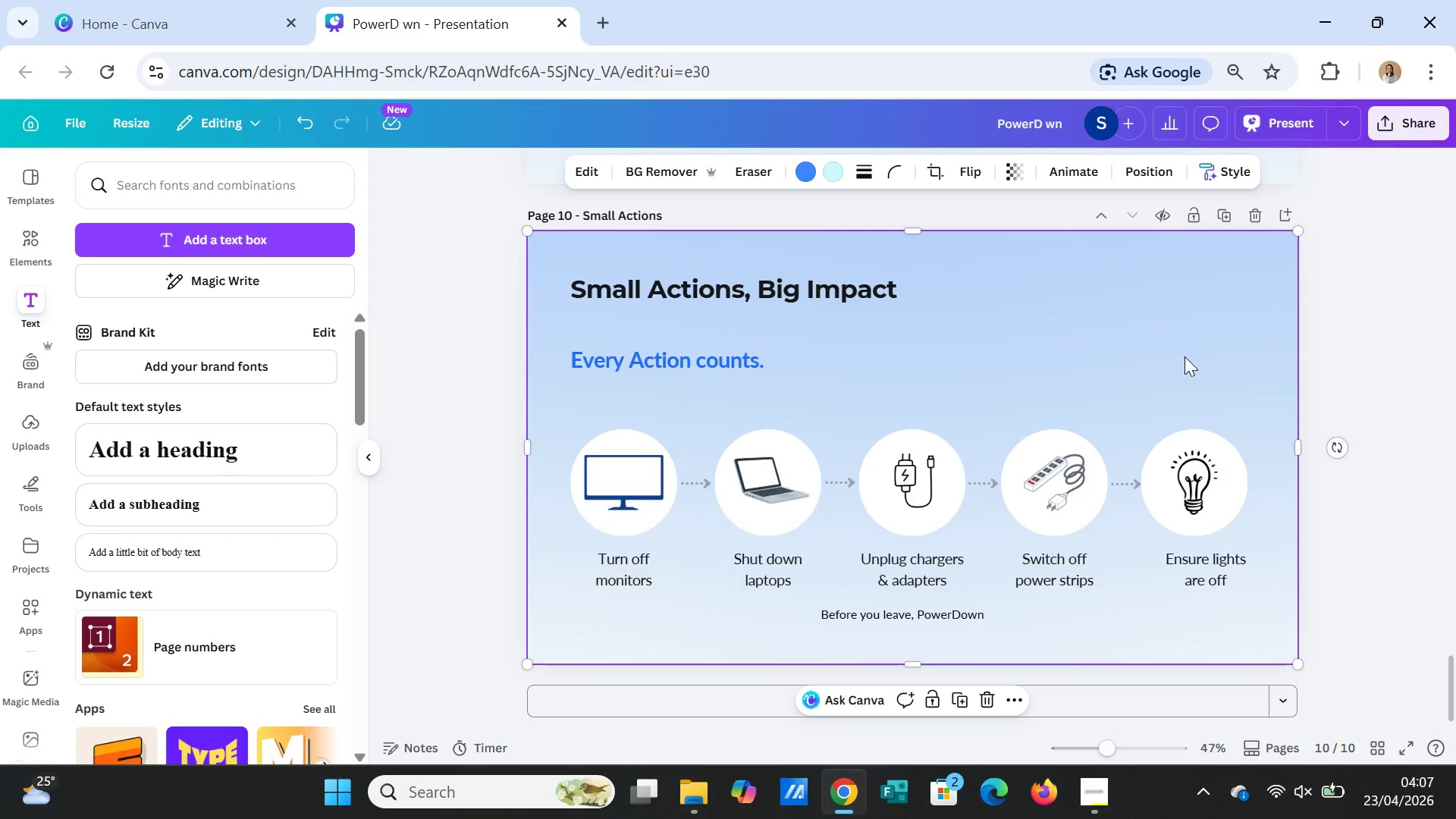 
double_click([738, 353])
 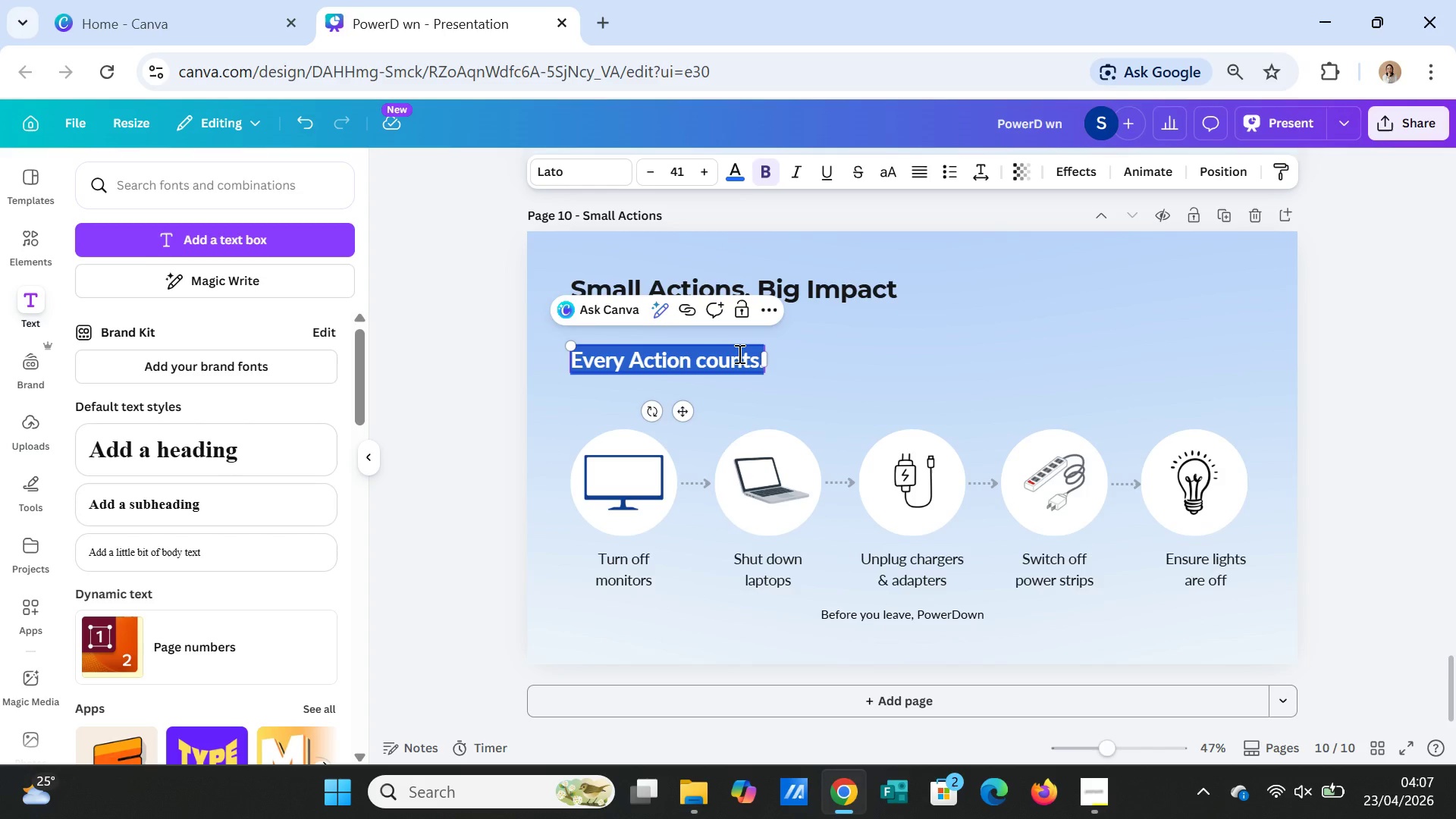 
type(10%)
 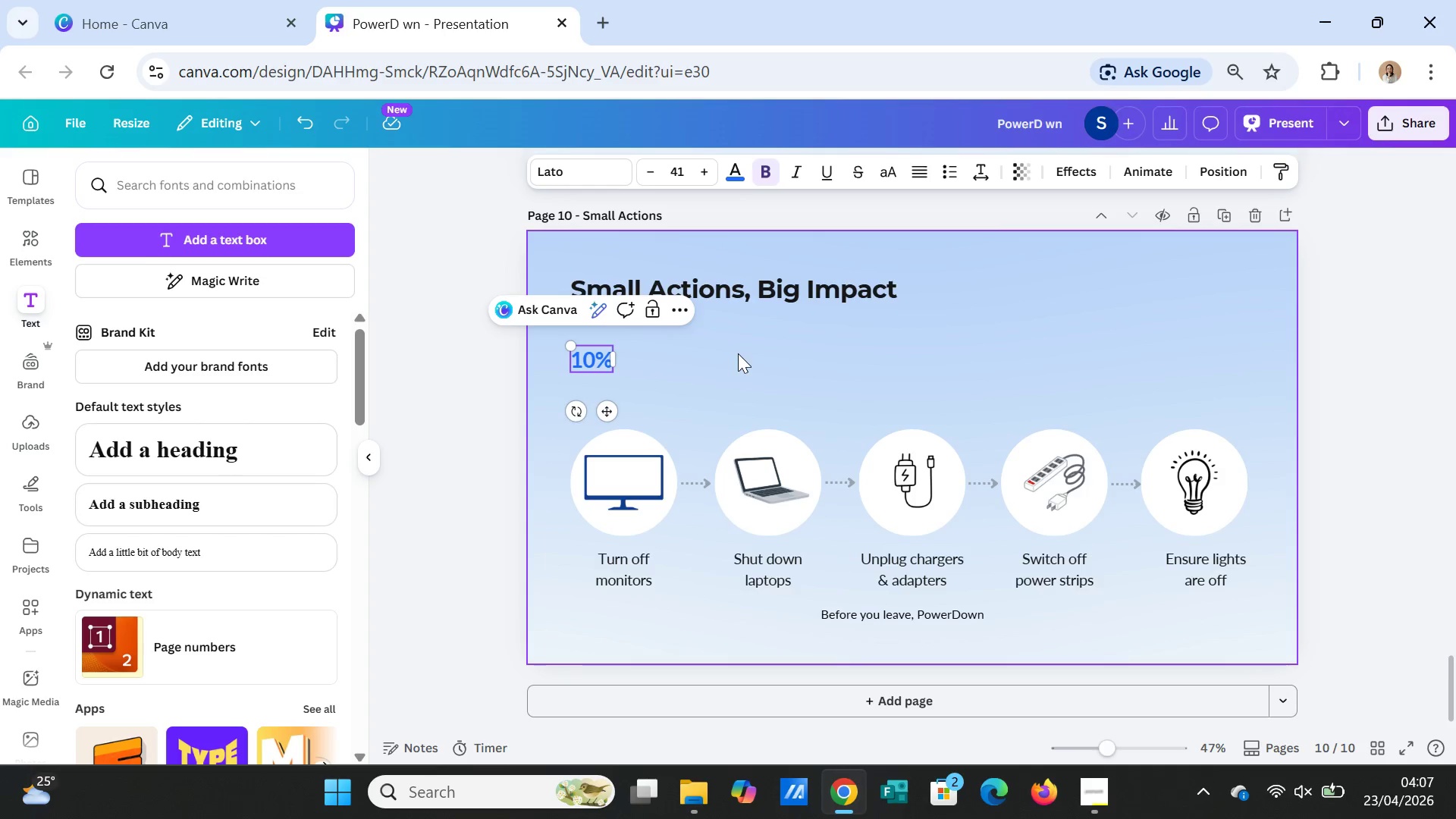 
double_click([708, 177])
 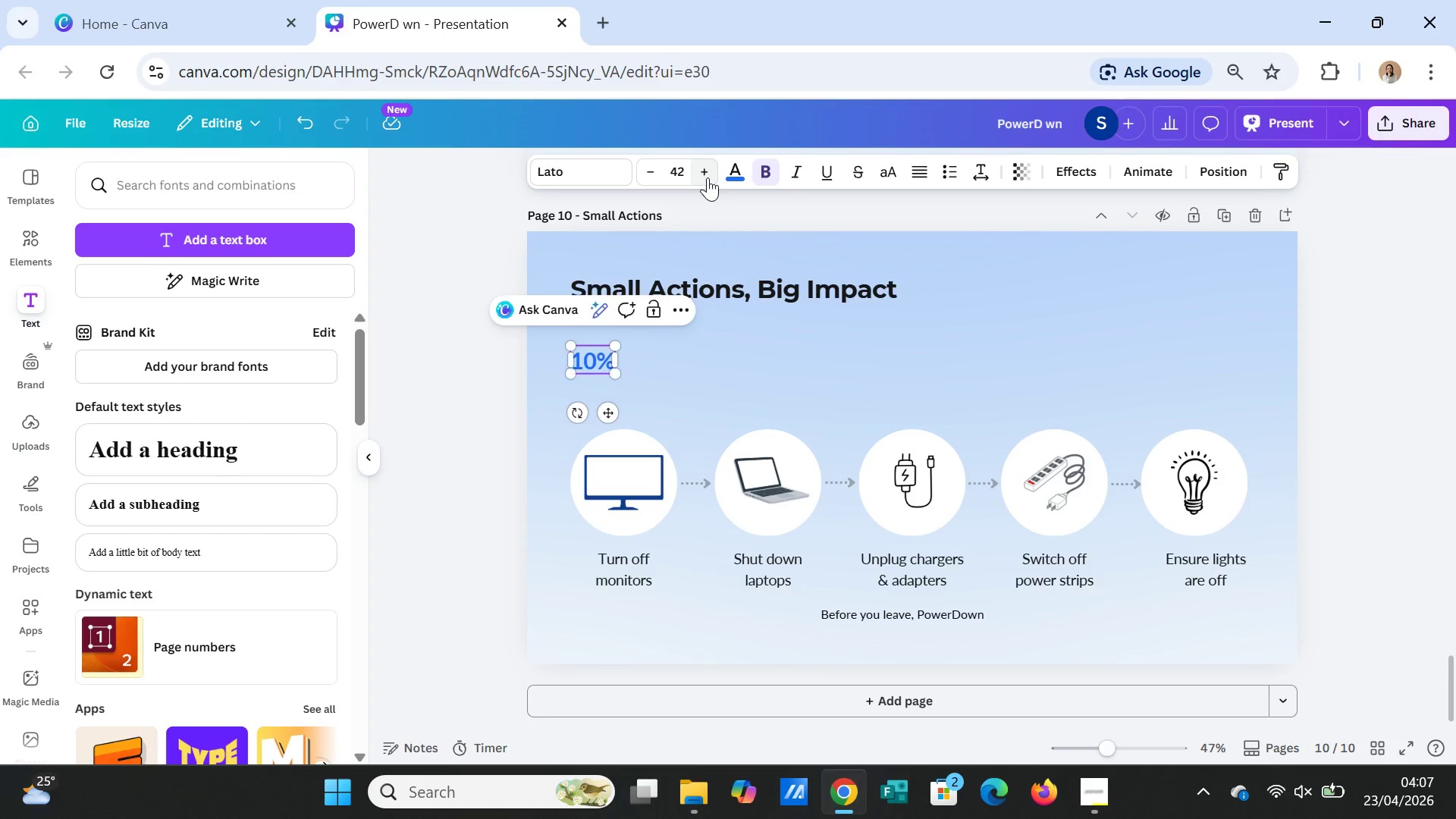 
triple_click([708, 177])
 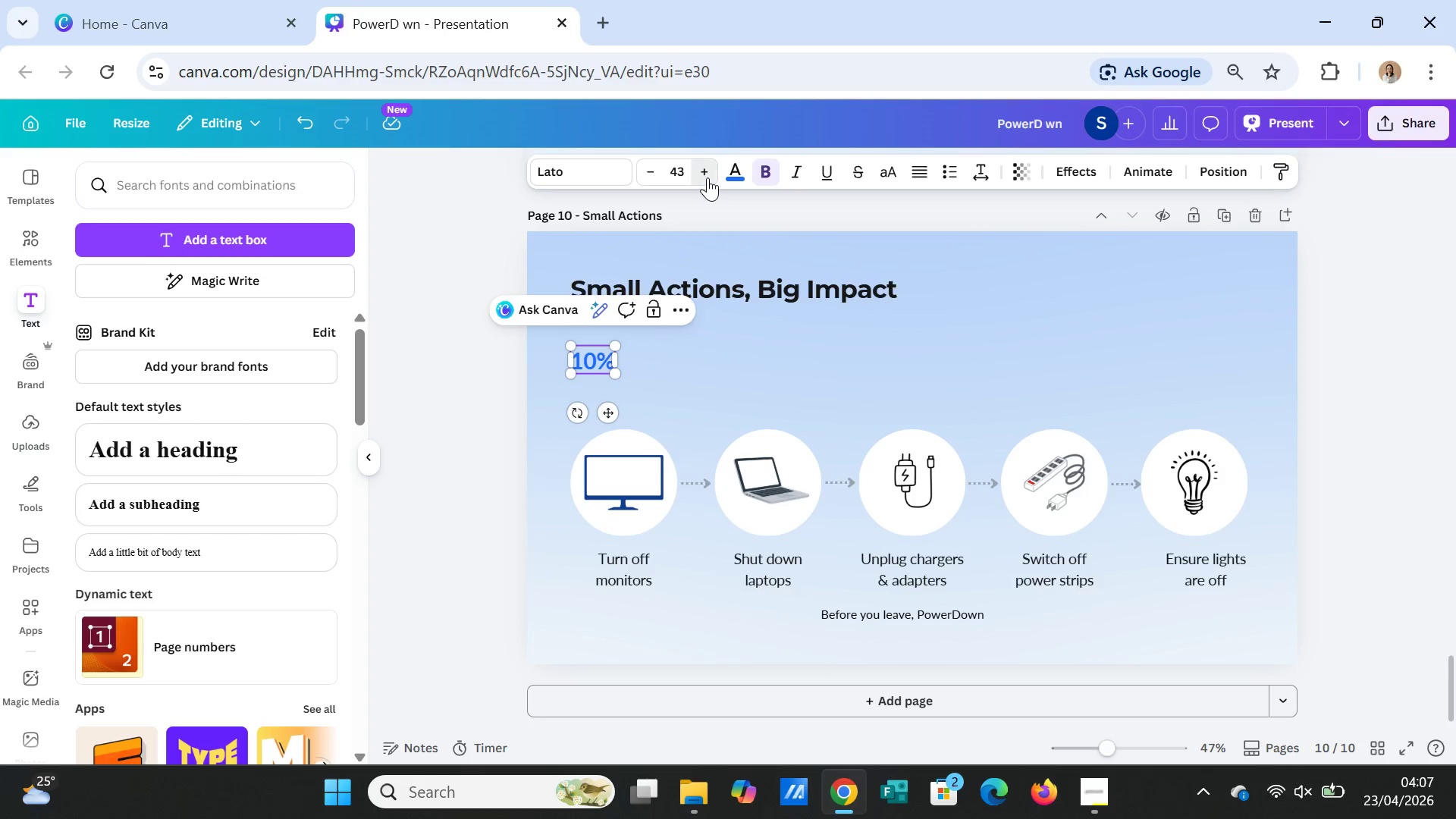 
triple_click([708, 177])
 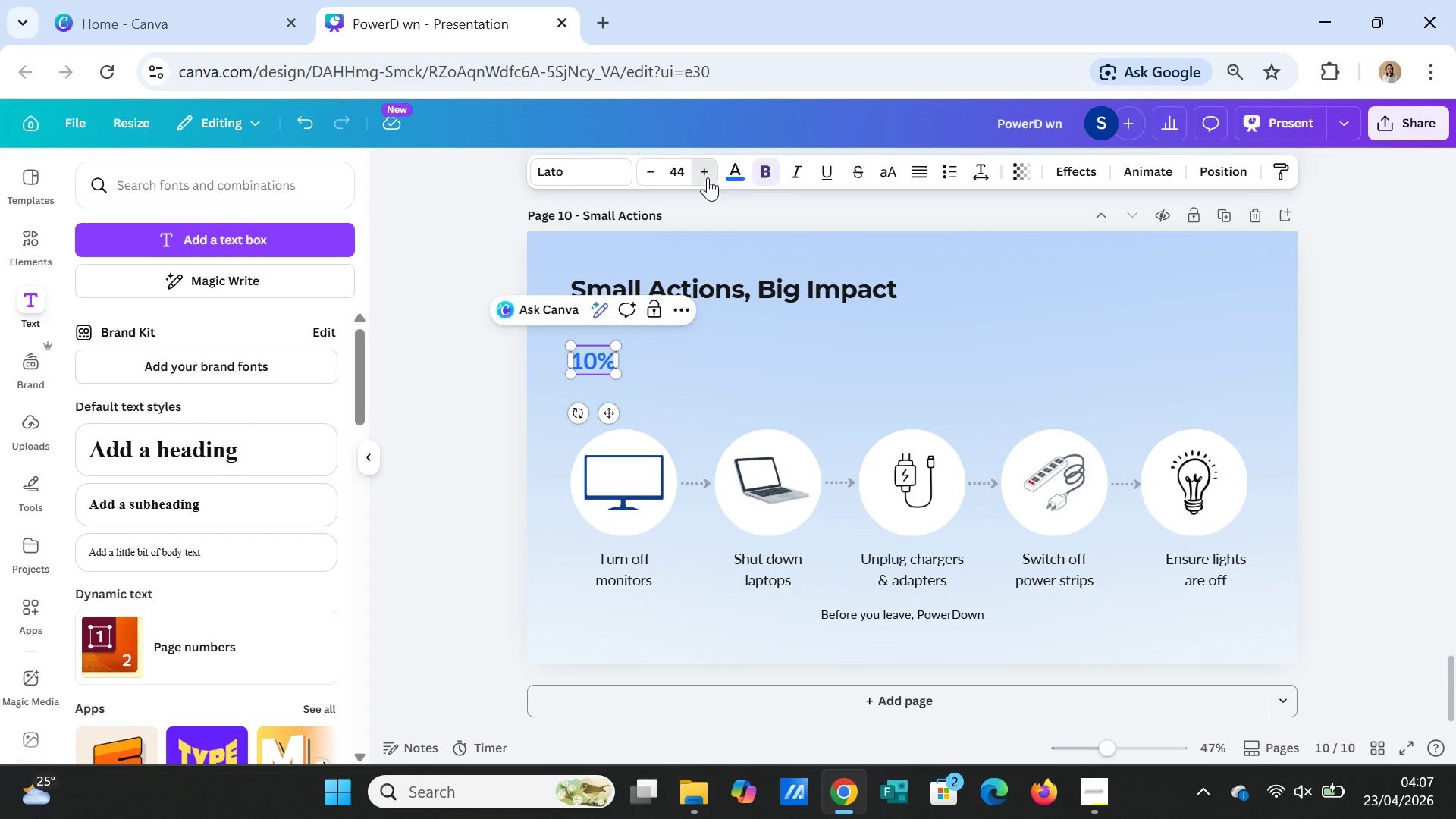 
triple_click([708, 177])
 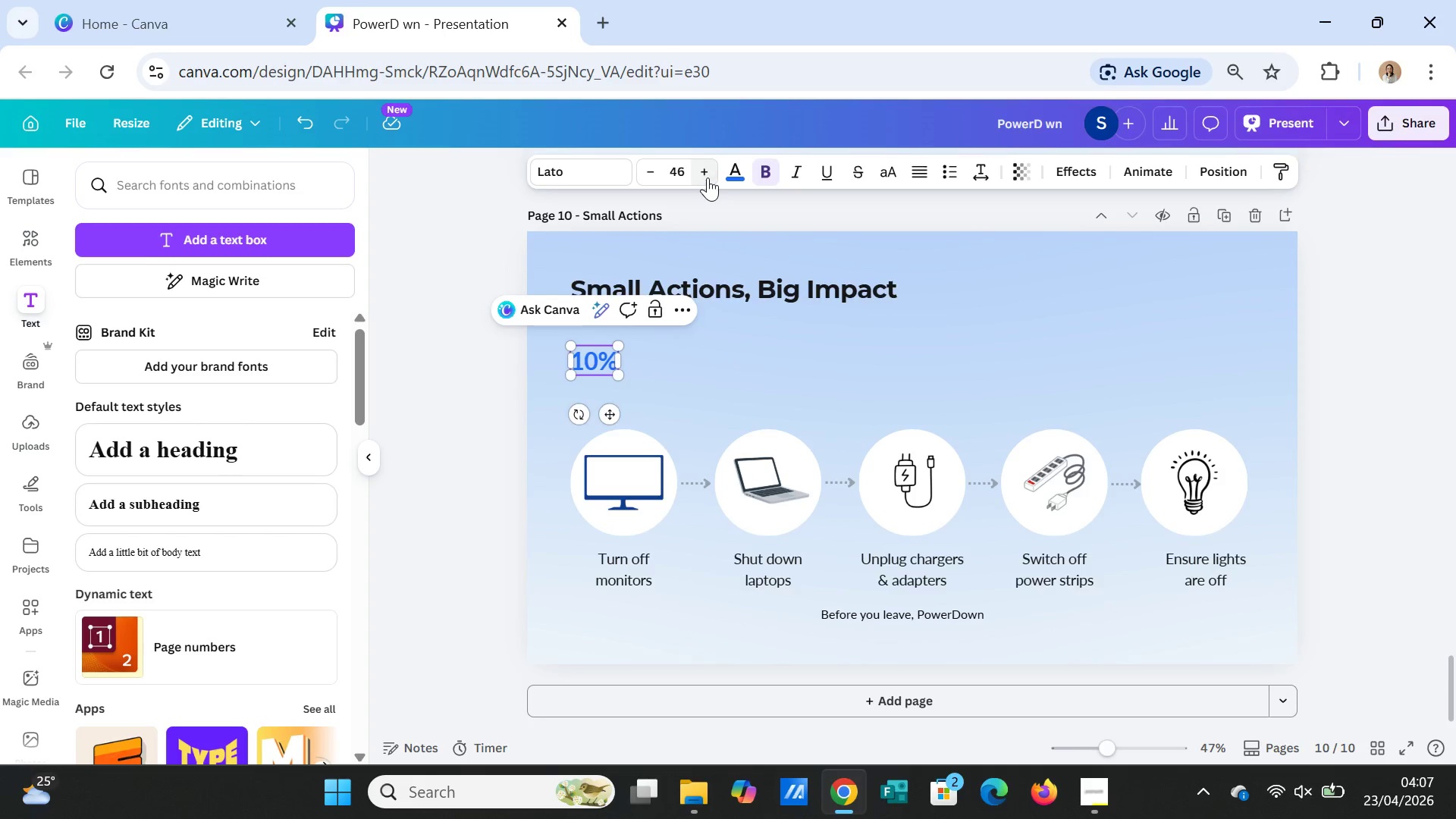 
triple_click([708, 177])
 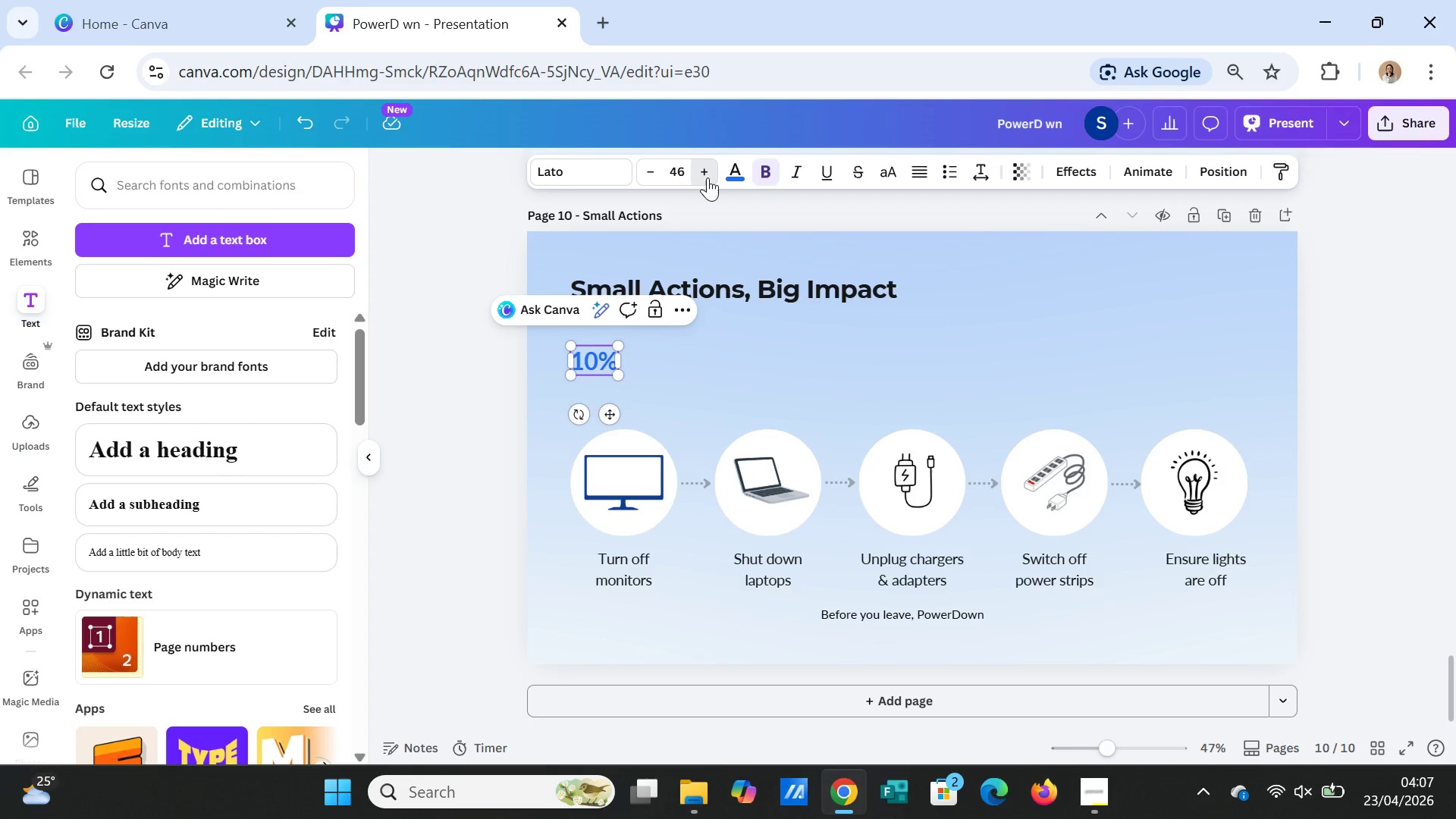 
triple_click([708, 177])
 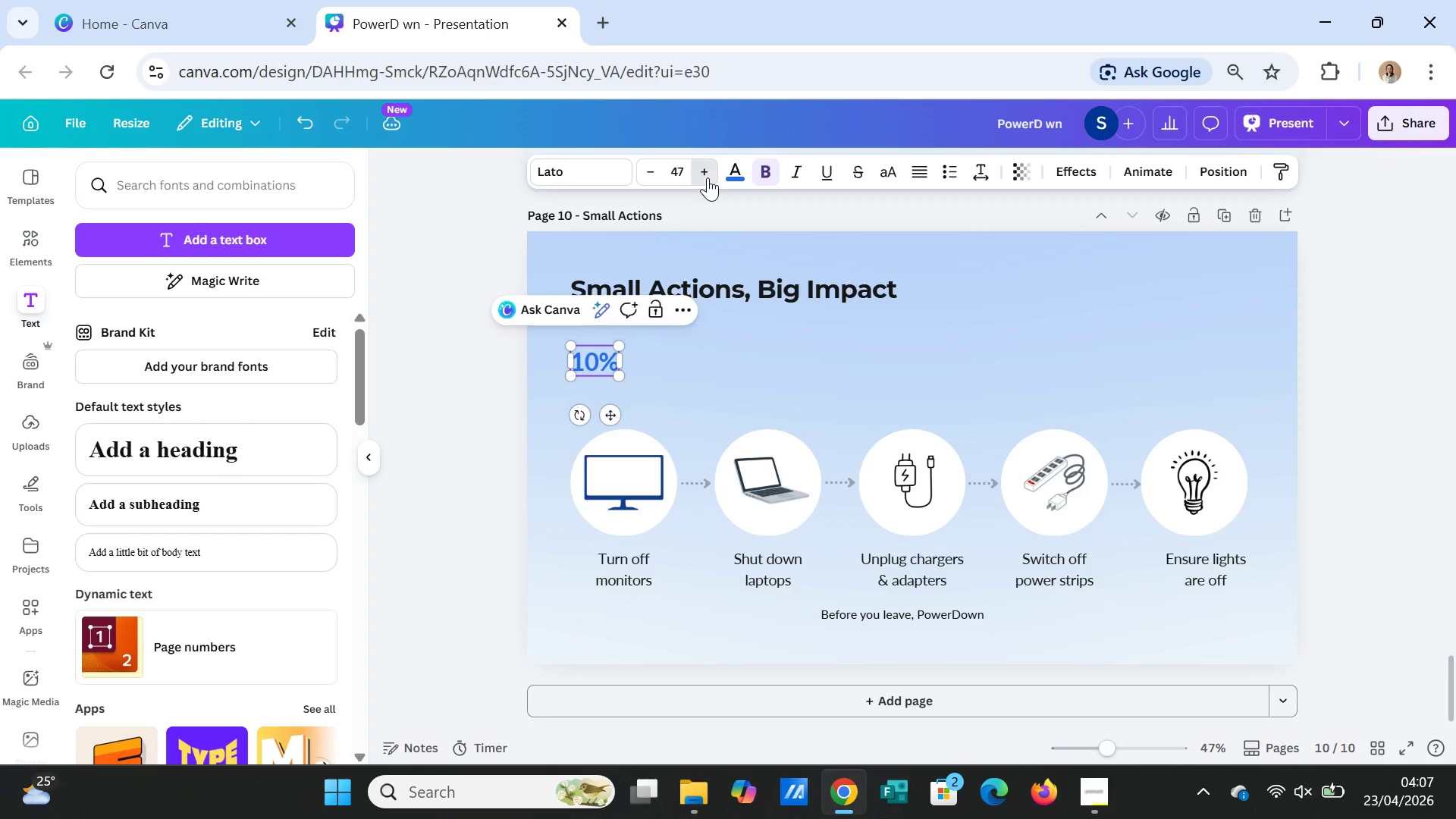 
triple_click([708, 177])
 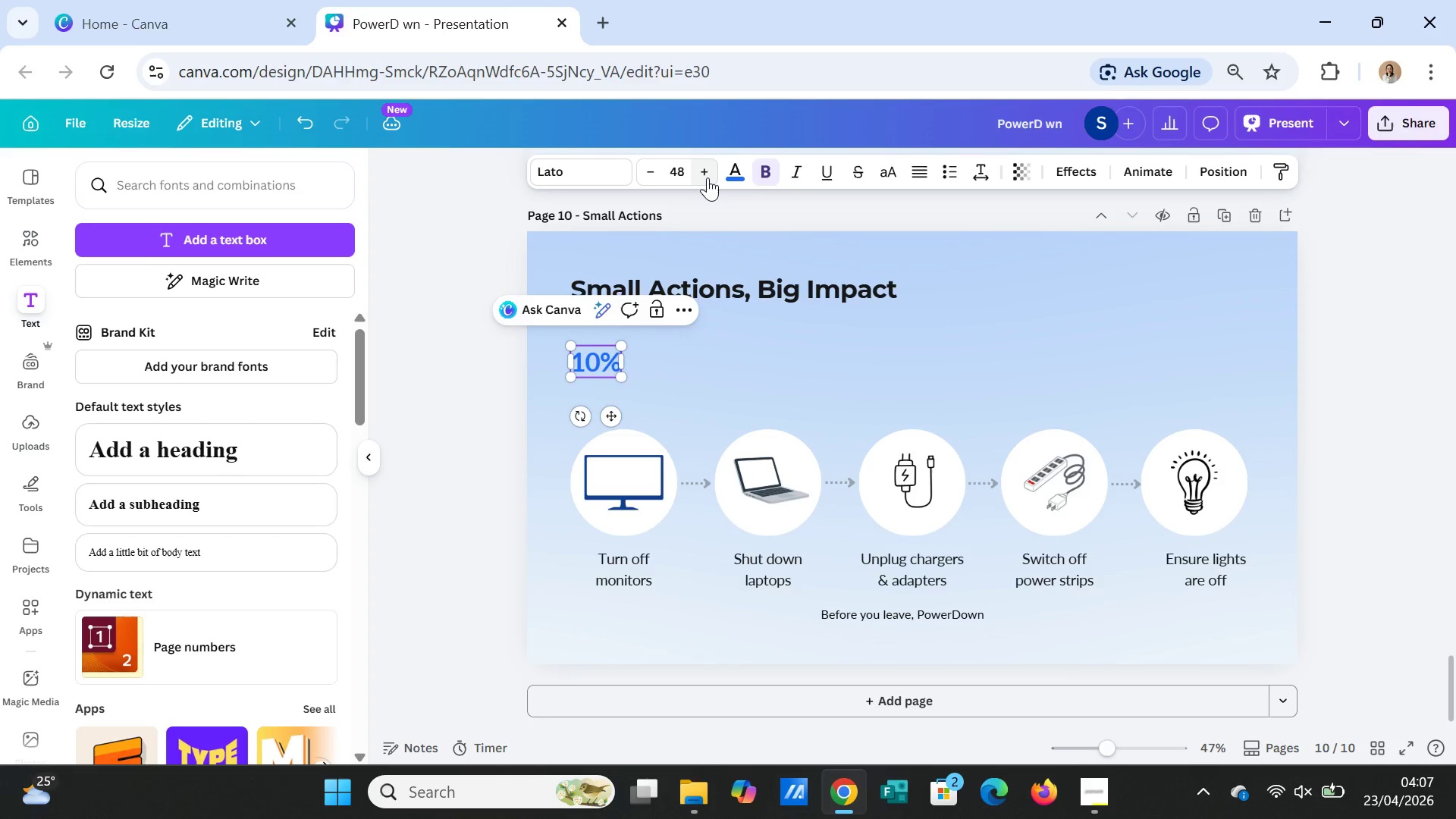 
triple_click([708, 177])
 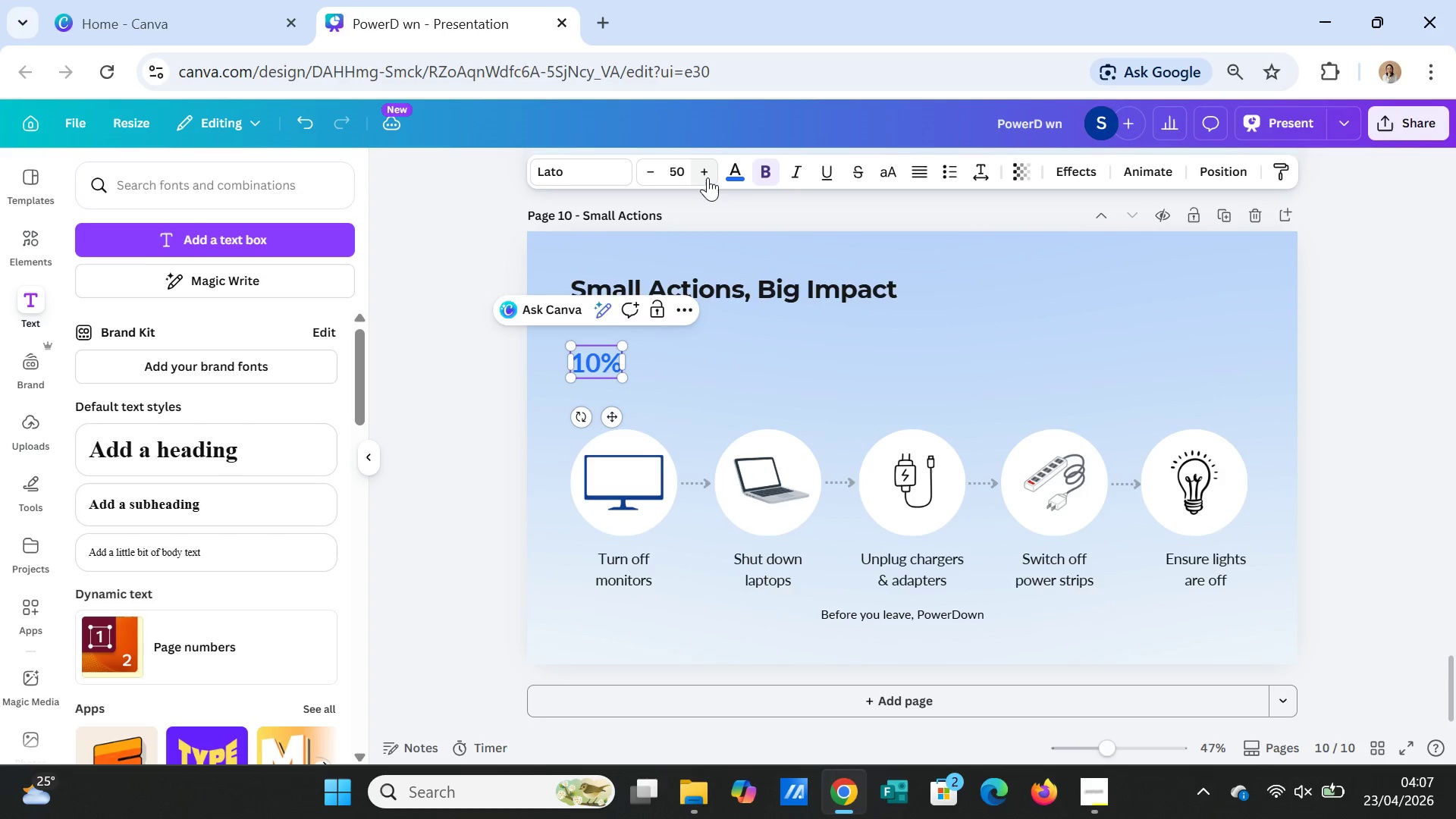 
triple_click([708, 177])
 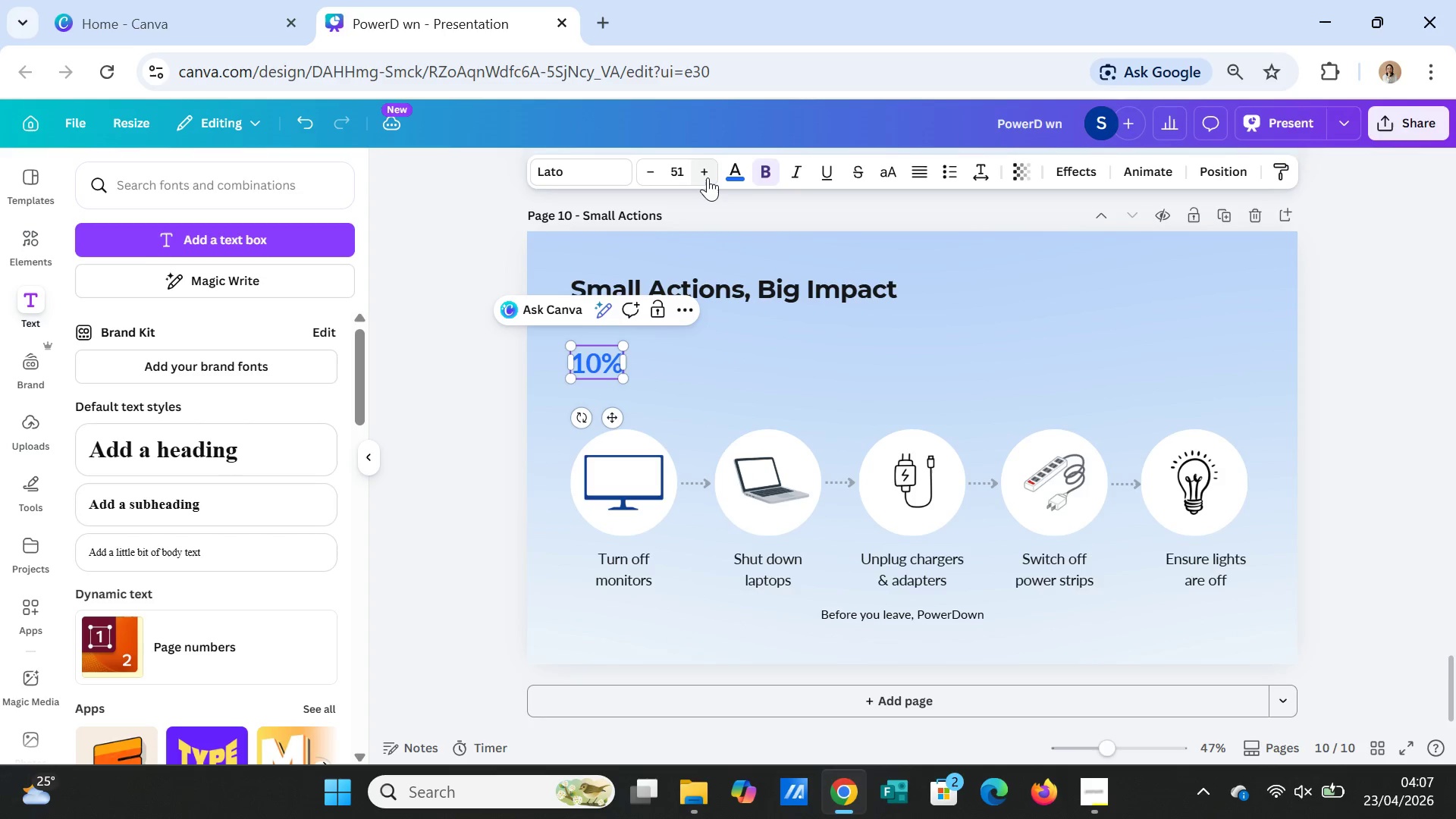 
triple_click([708, 177])
 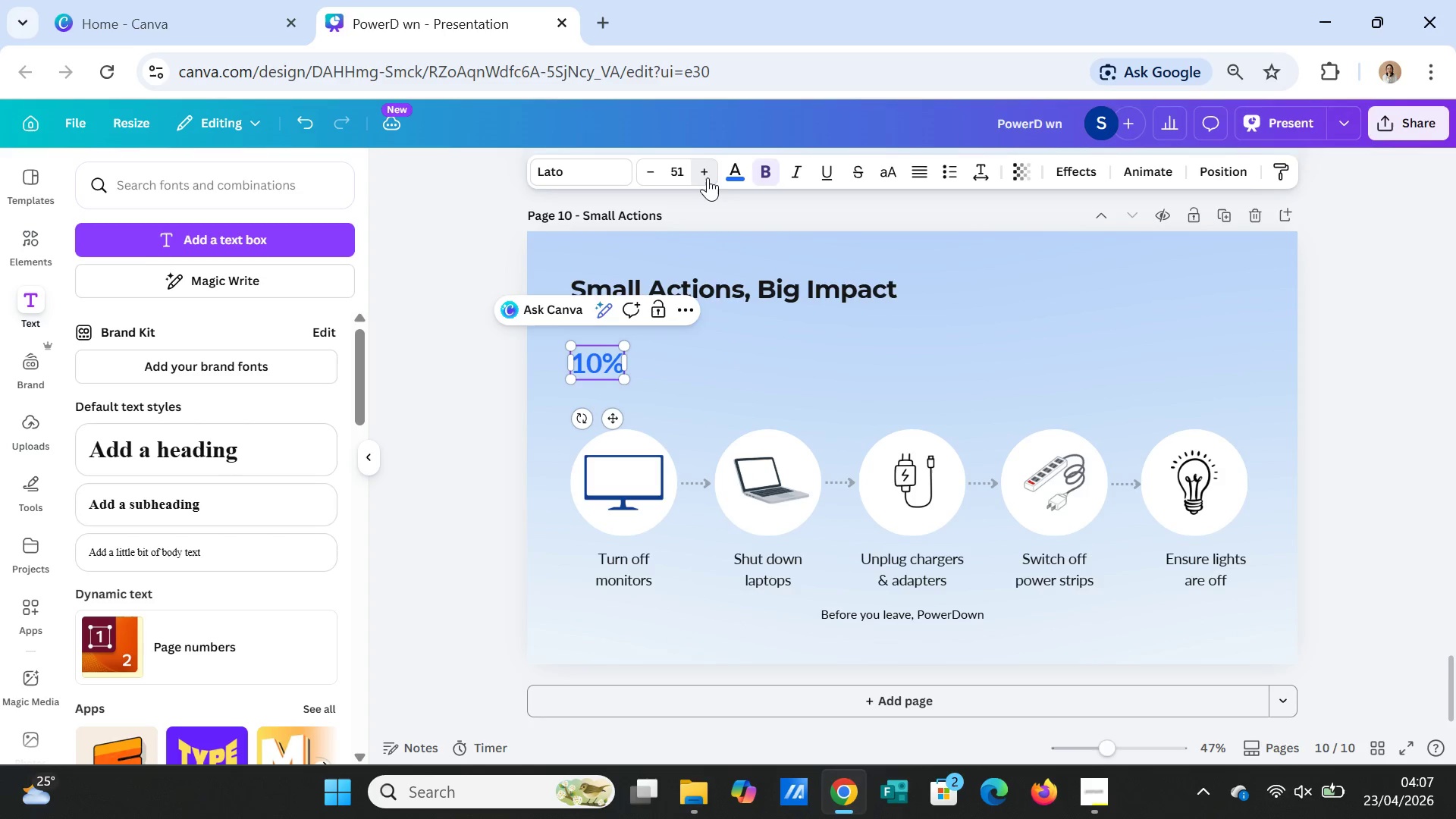 
triple_click([708, 177])
 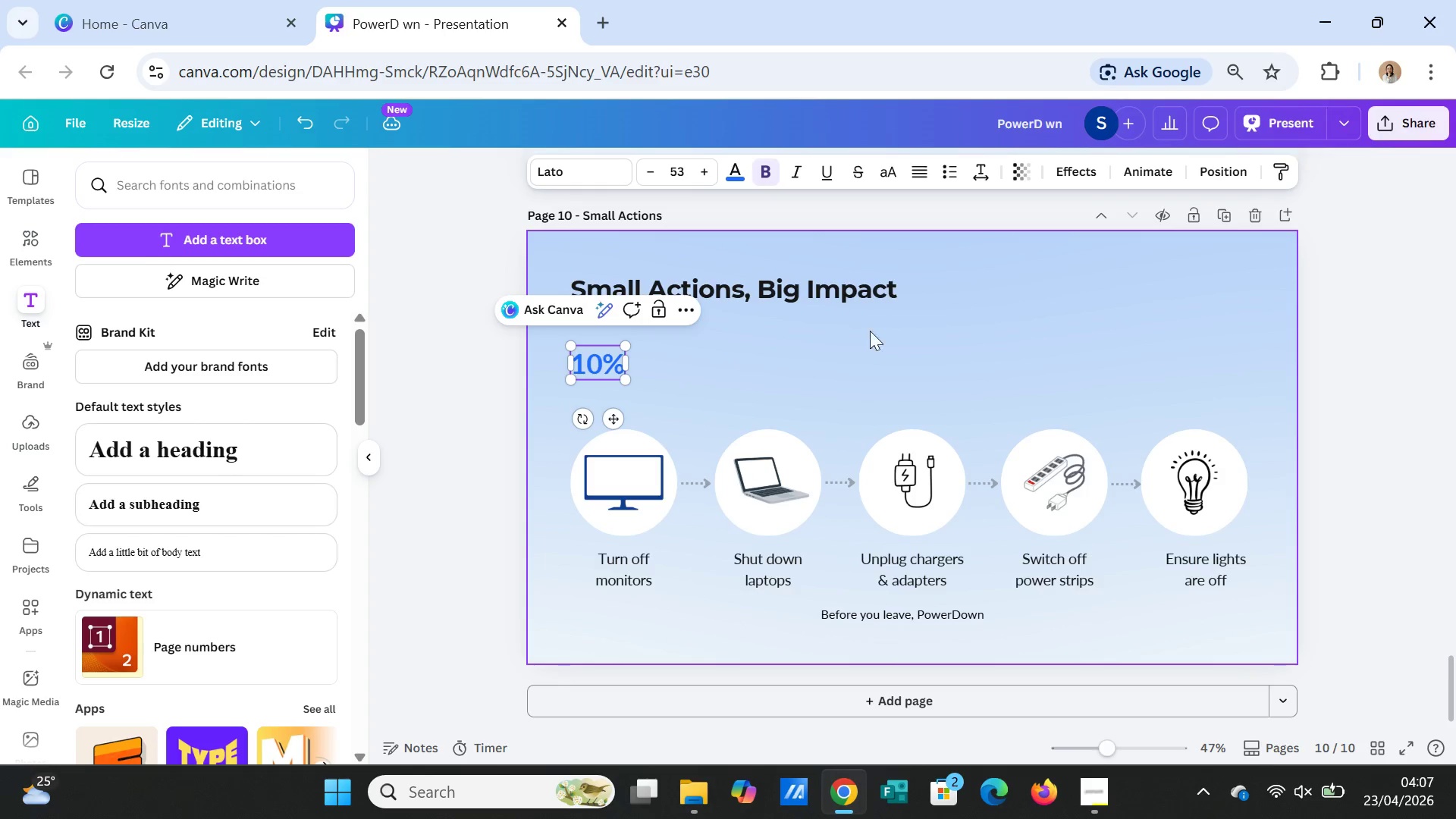 
scroll: coordinate [927, 365], scroll_direction: up, amount: 7.0
 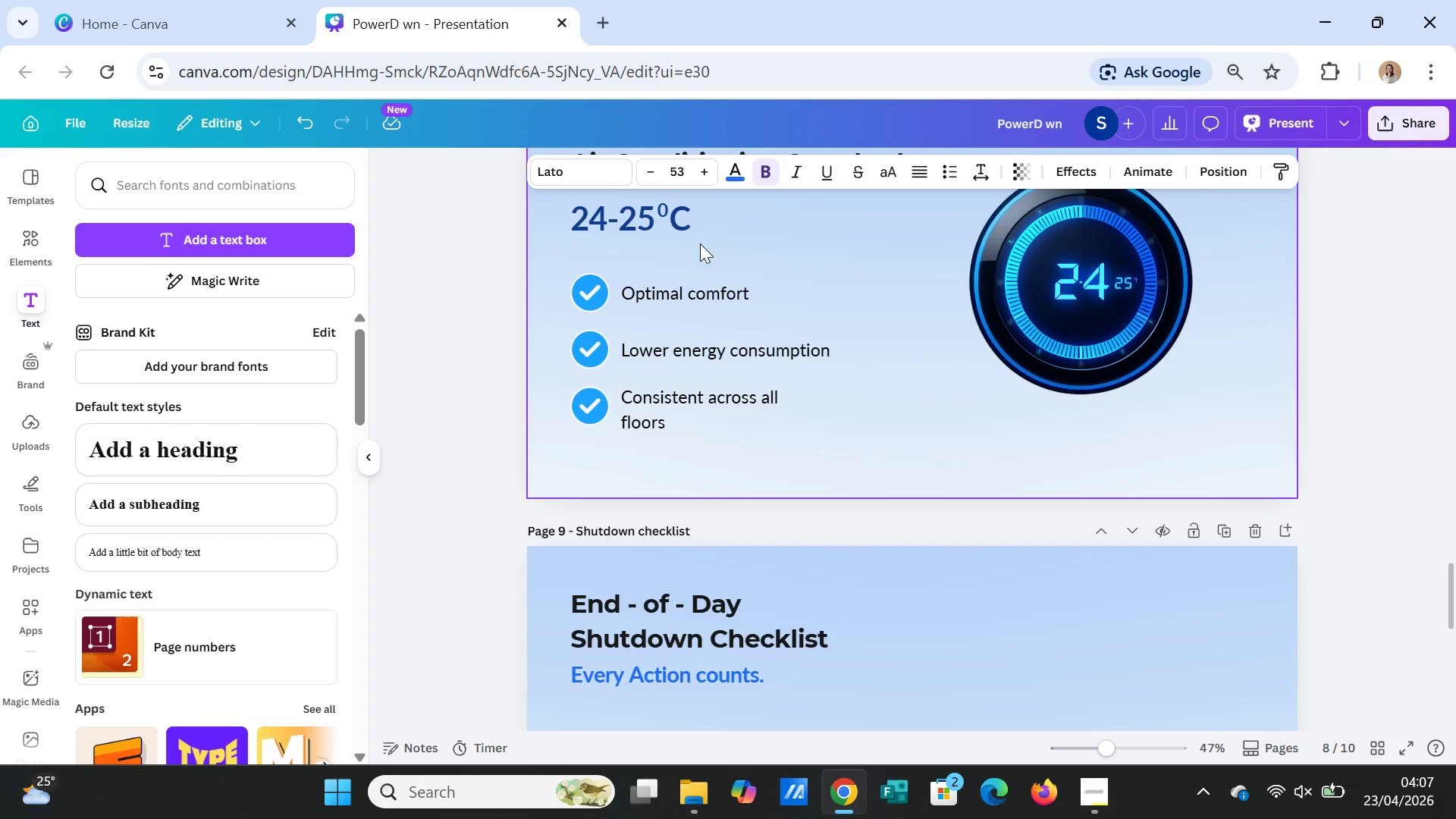 
left_click([677, 221])
 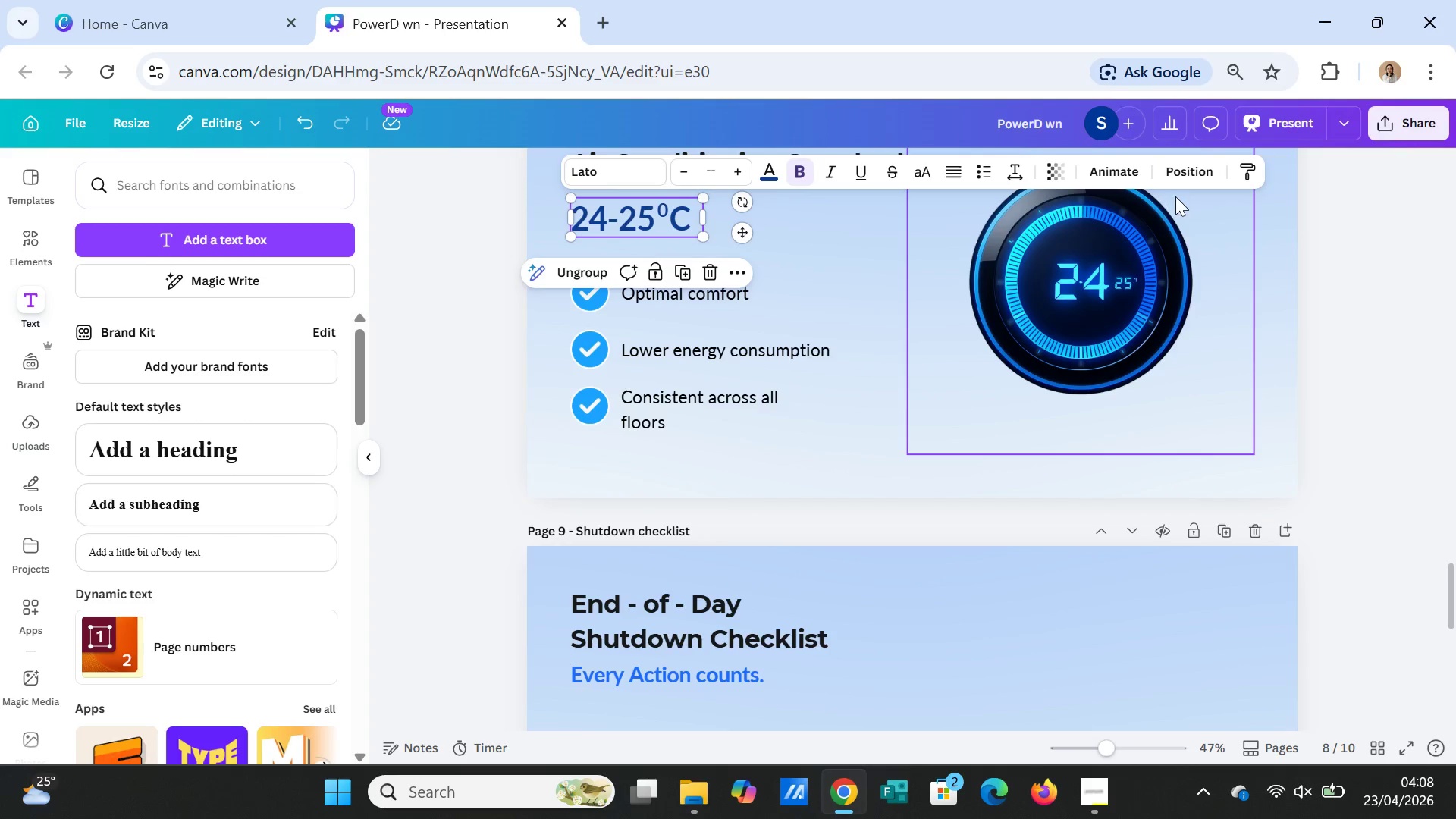 
mouse_move([1219, 170])
 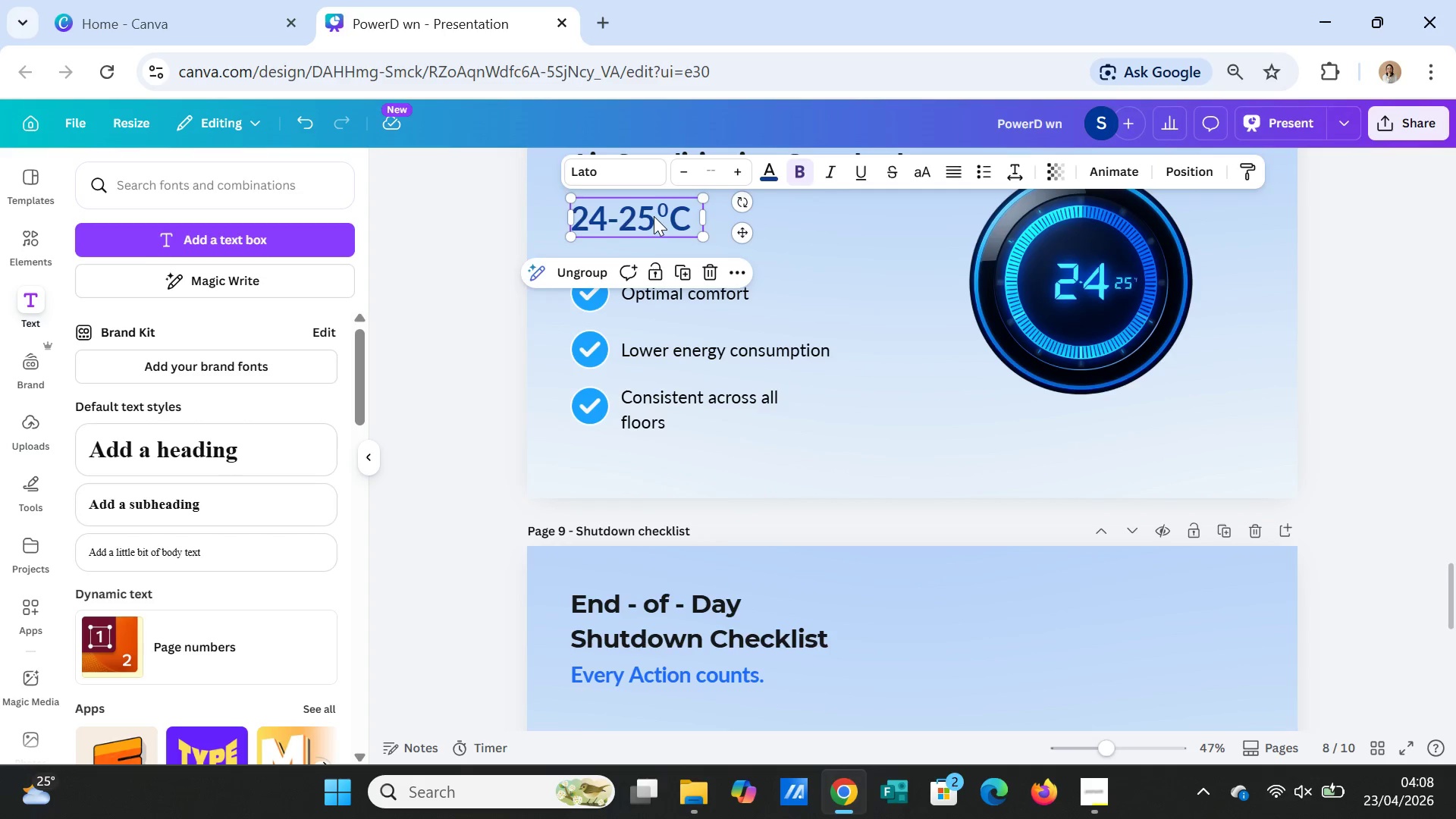 
double_click([654, 216])
 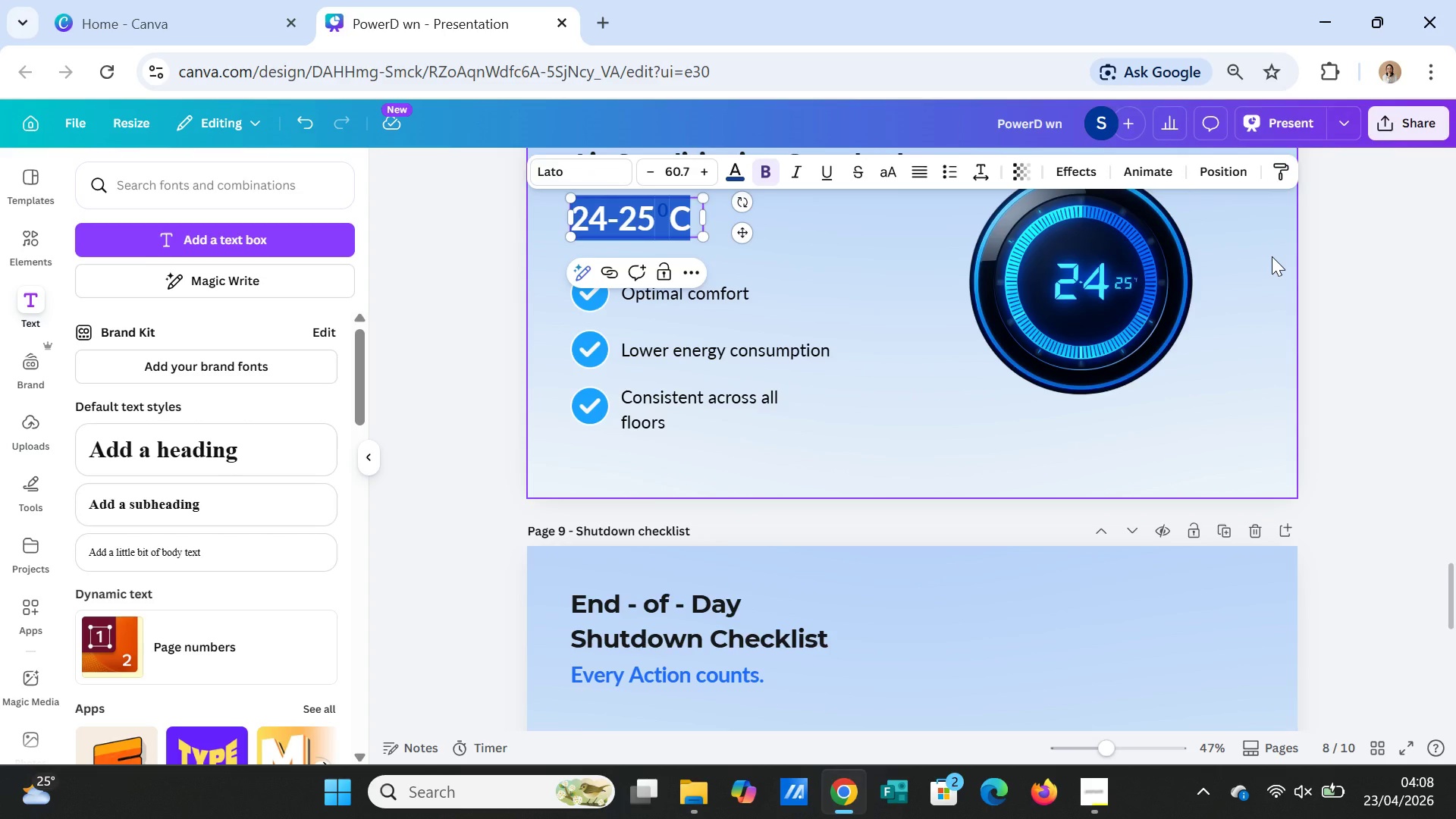 
left_click([1272, 256])
 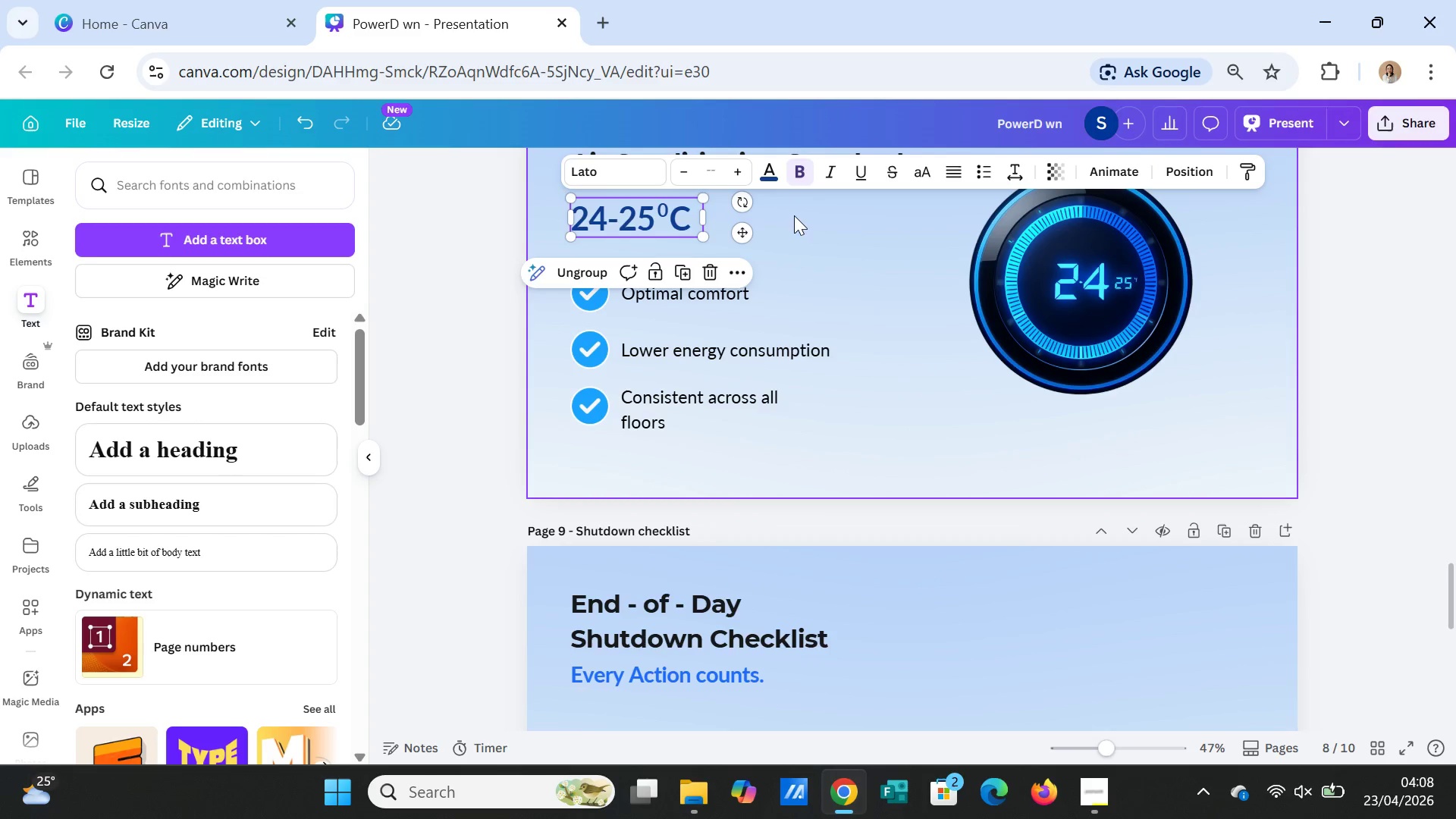 
scroll: coordinate [774, 428], scroll_direction: down, amount: 4.0
 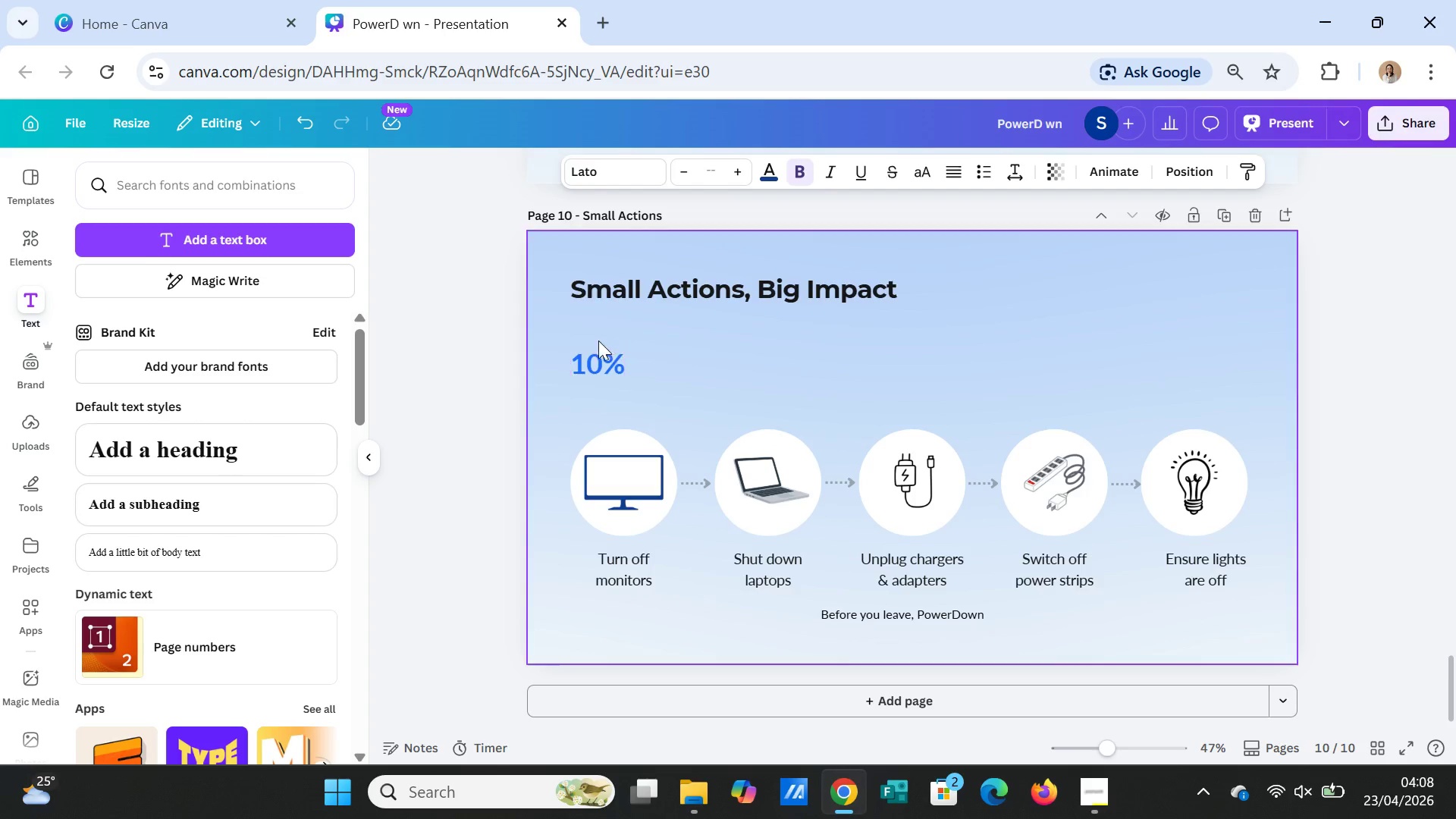 
left_click([589, 348])
 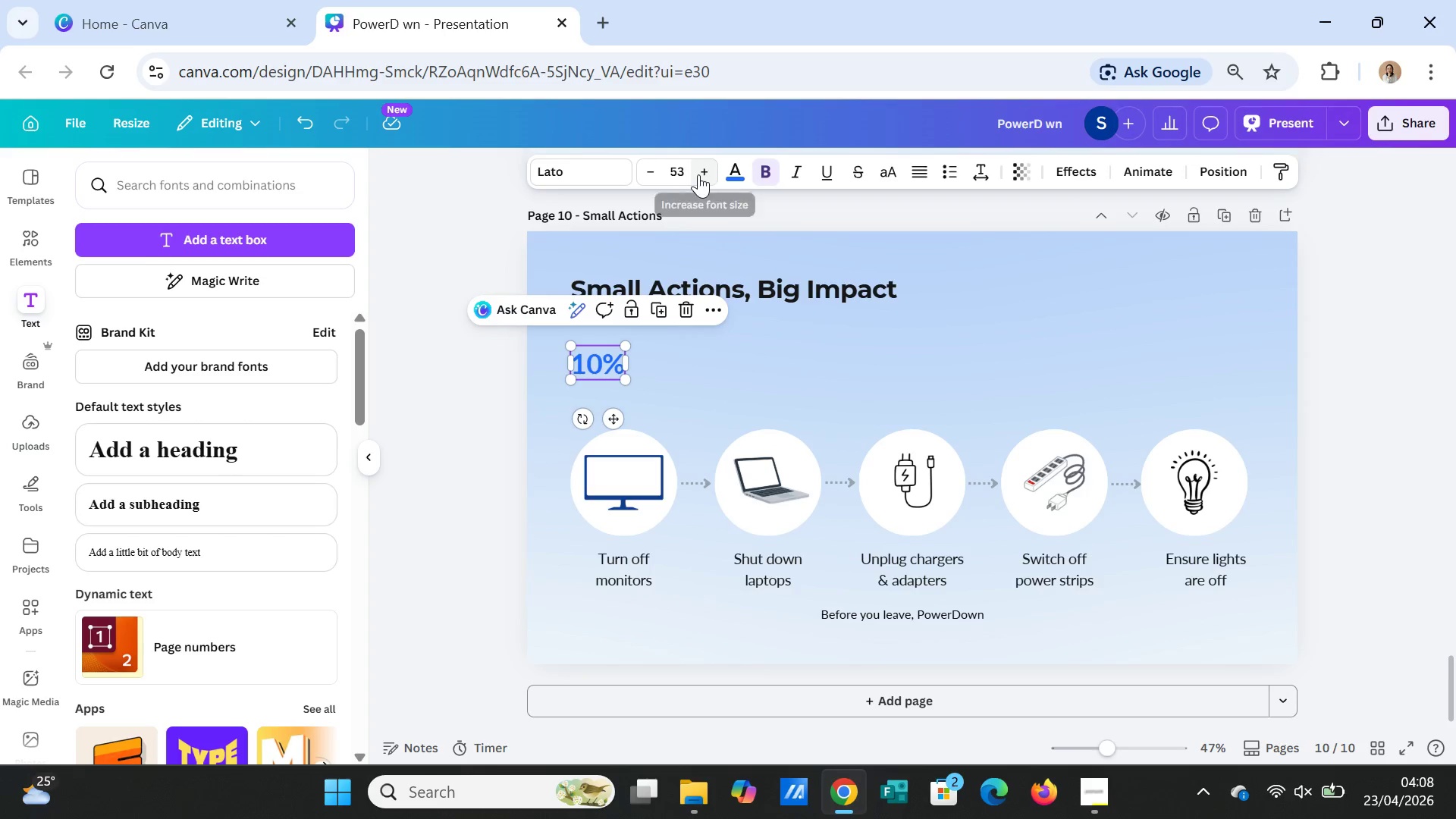 
double_click([701, 173])
 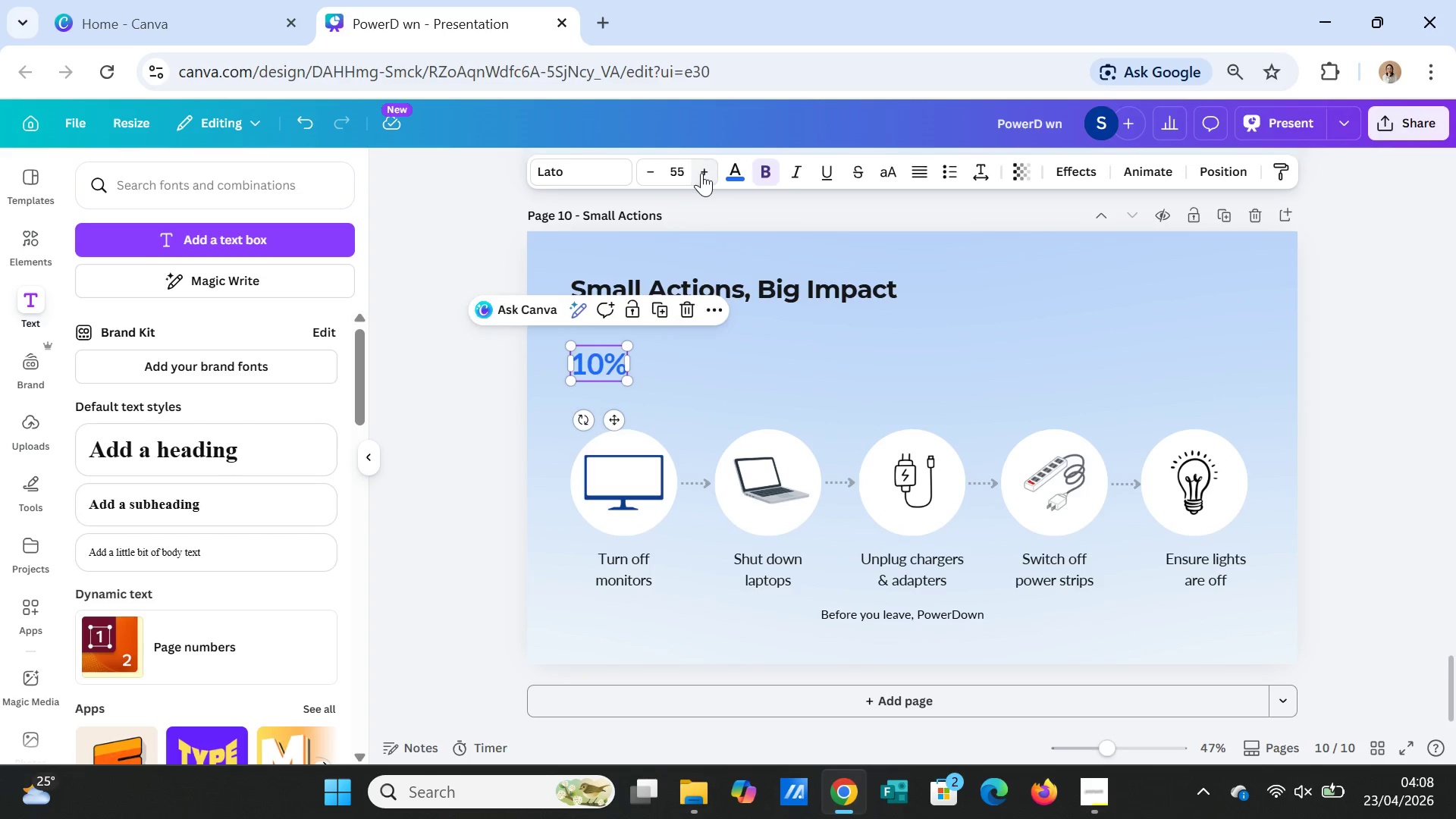 
triple_click([701, 173])
 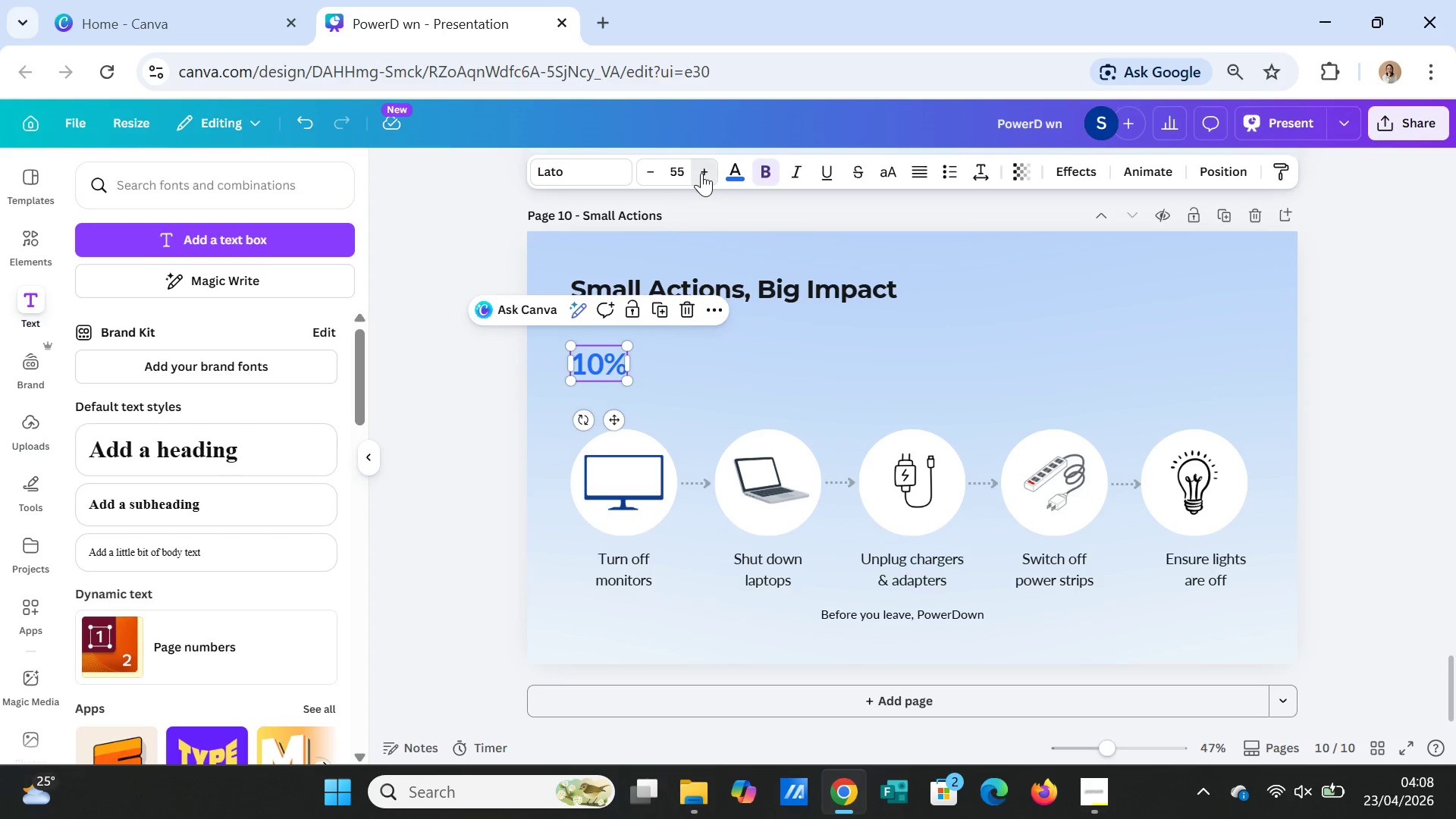 
triple_click([701, 173])
 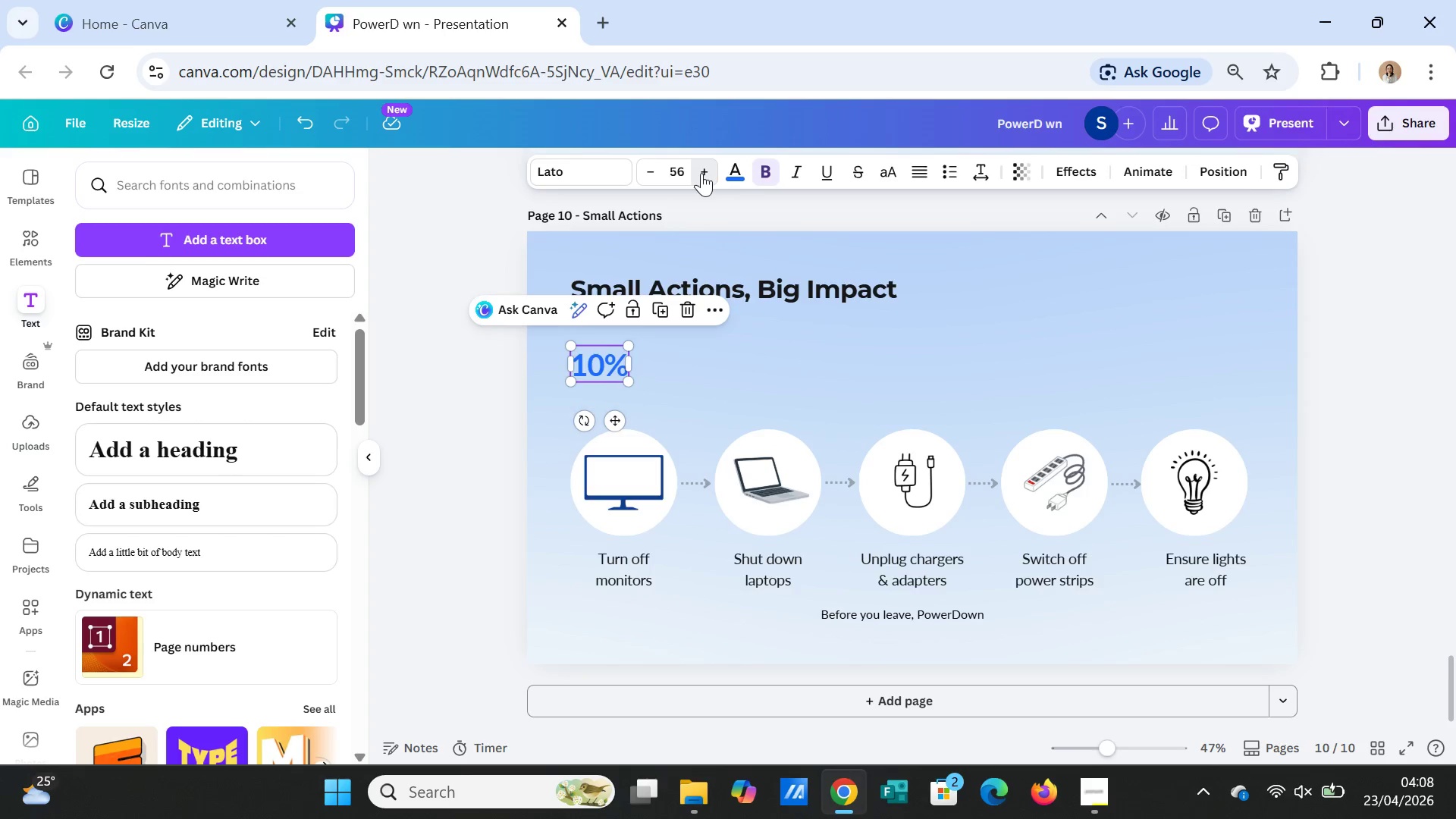 
triple_click([701, 173])
 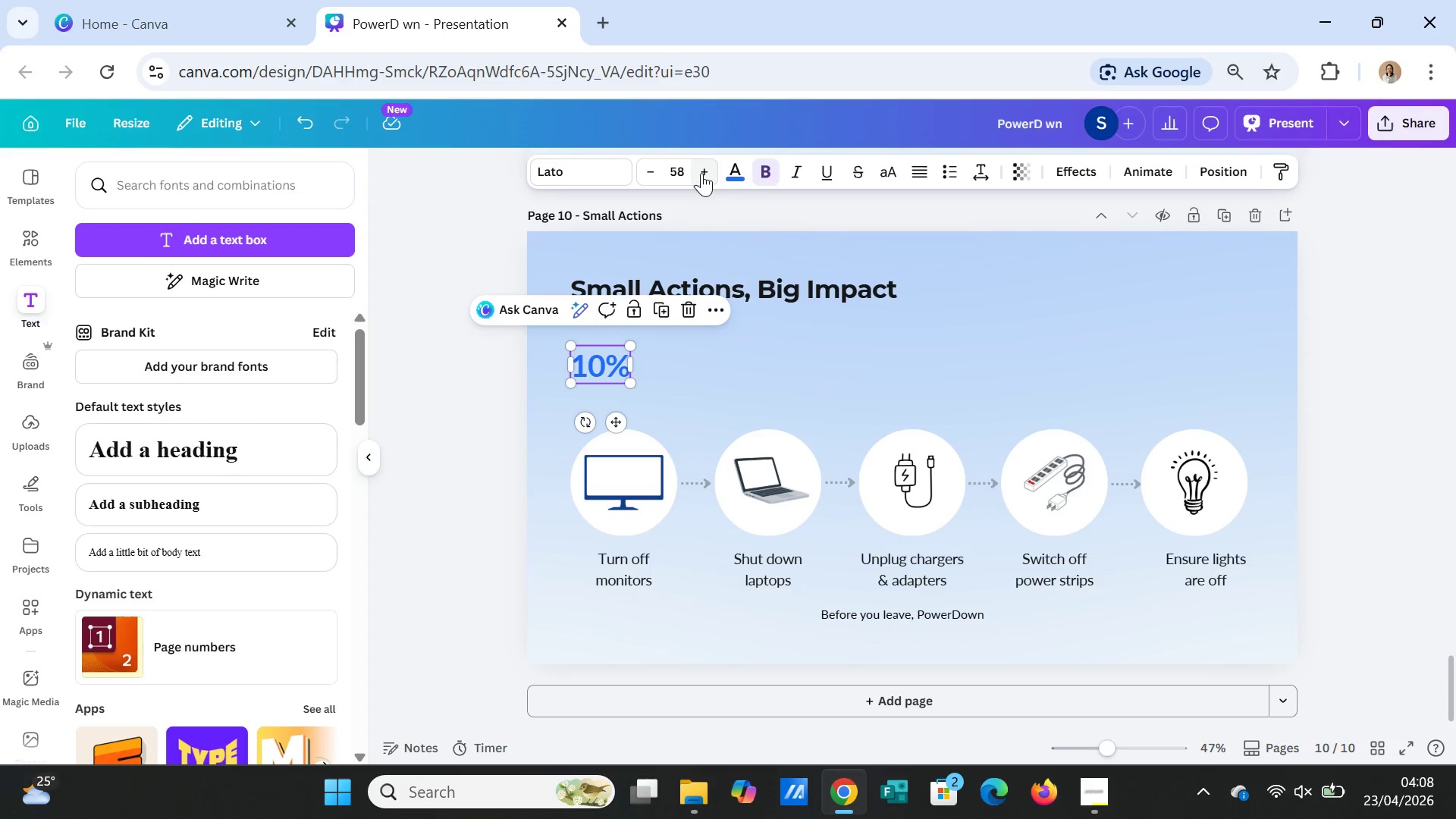 
left_click([701, 173])
 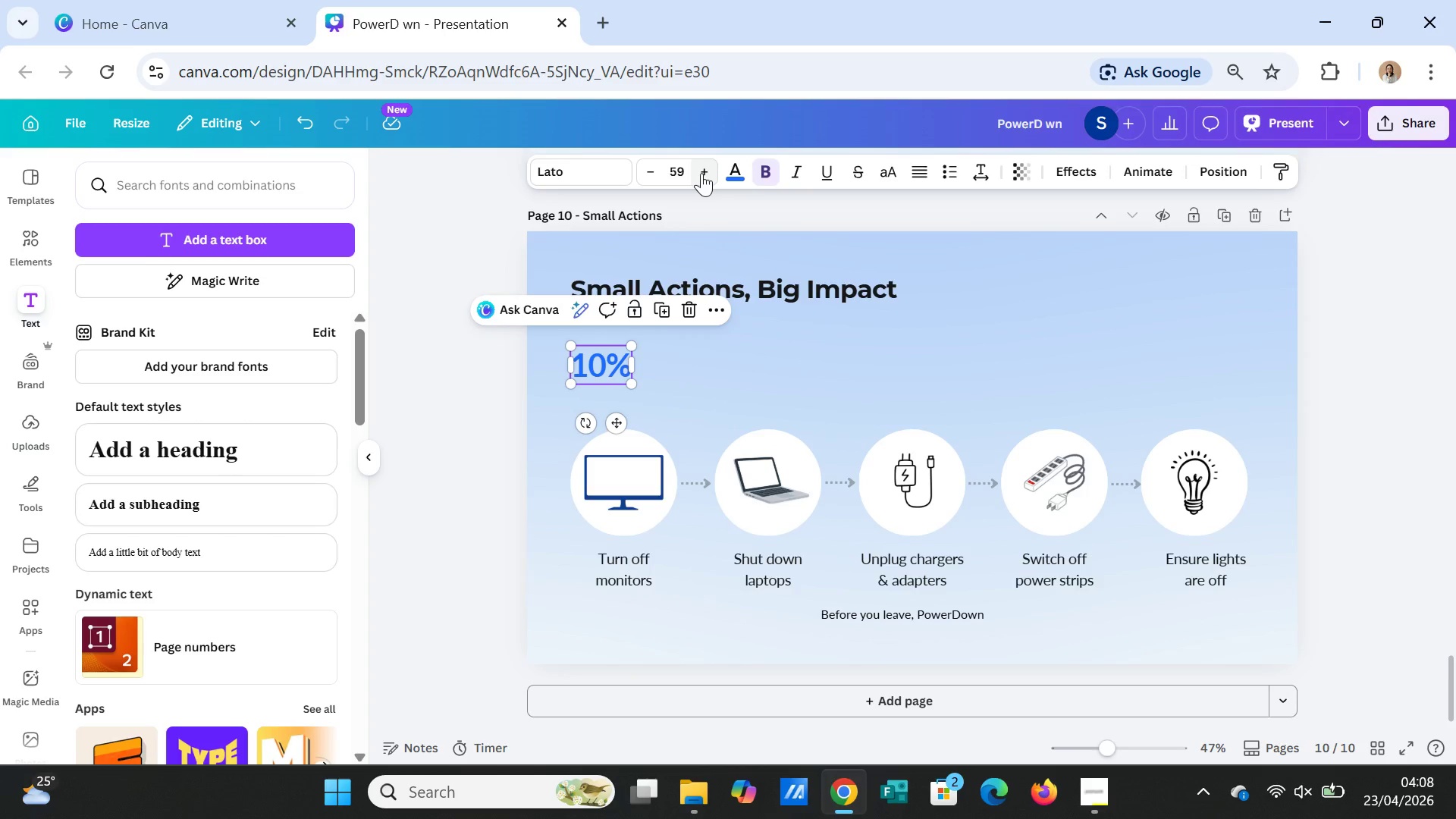 
left_click([701, 173])
 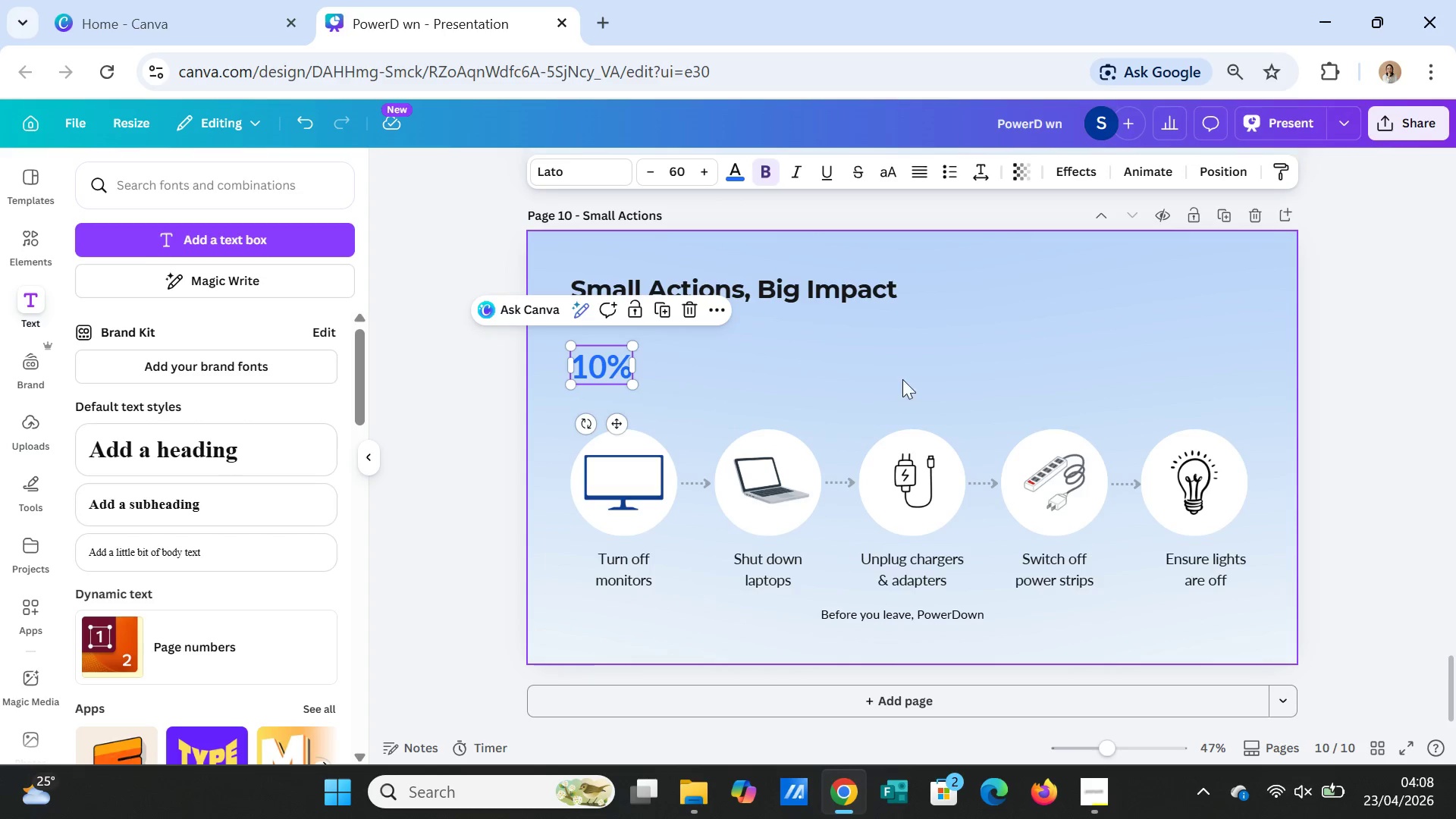 
left_click([904, 375])
 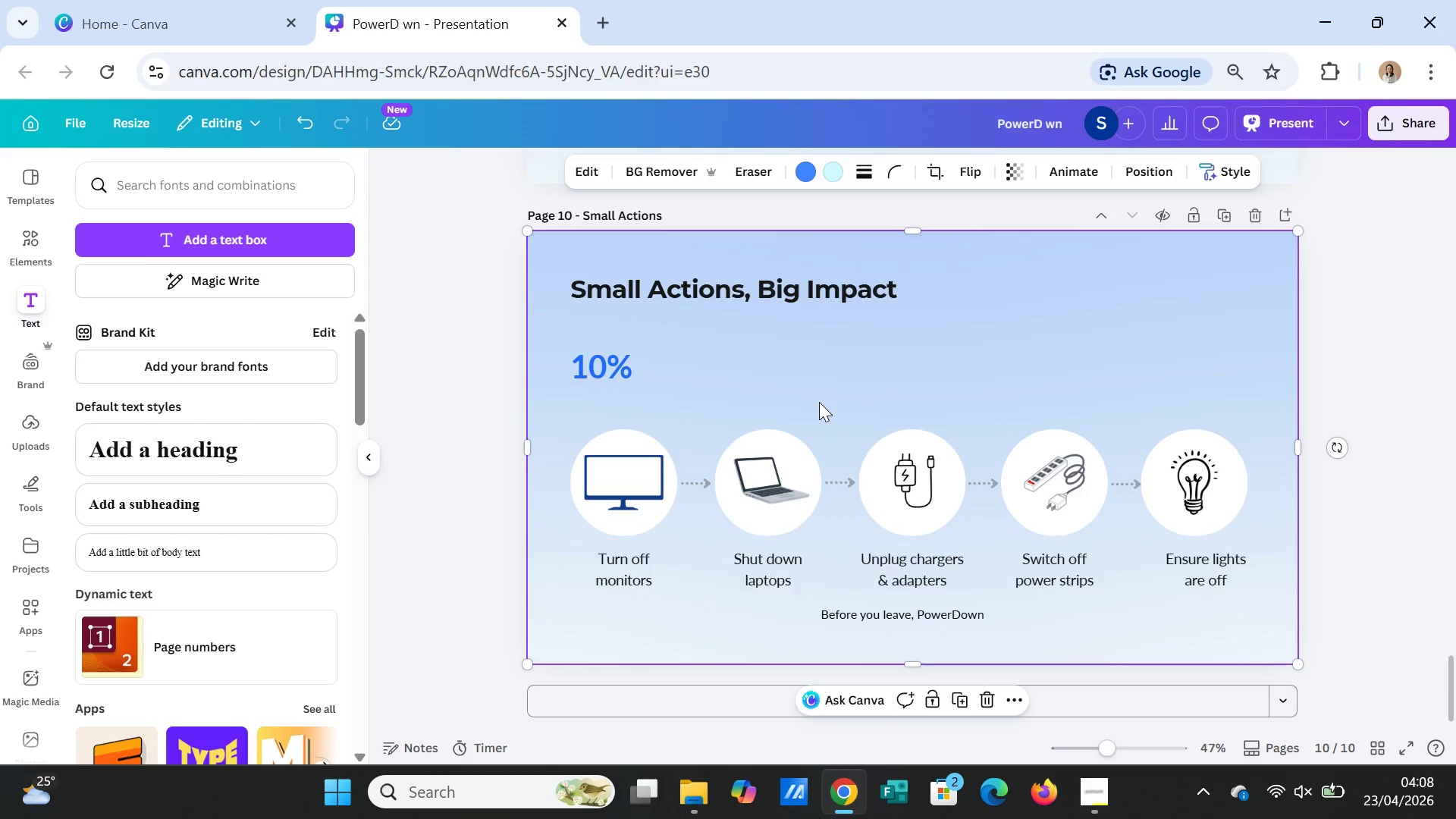 
scroll: coordinate [818, 405], scroll_direction: up, amount: 9.0
 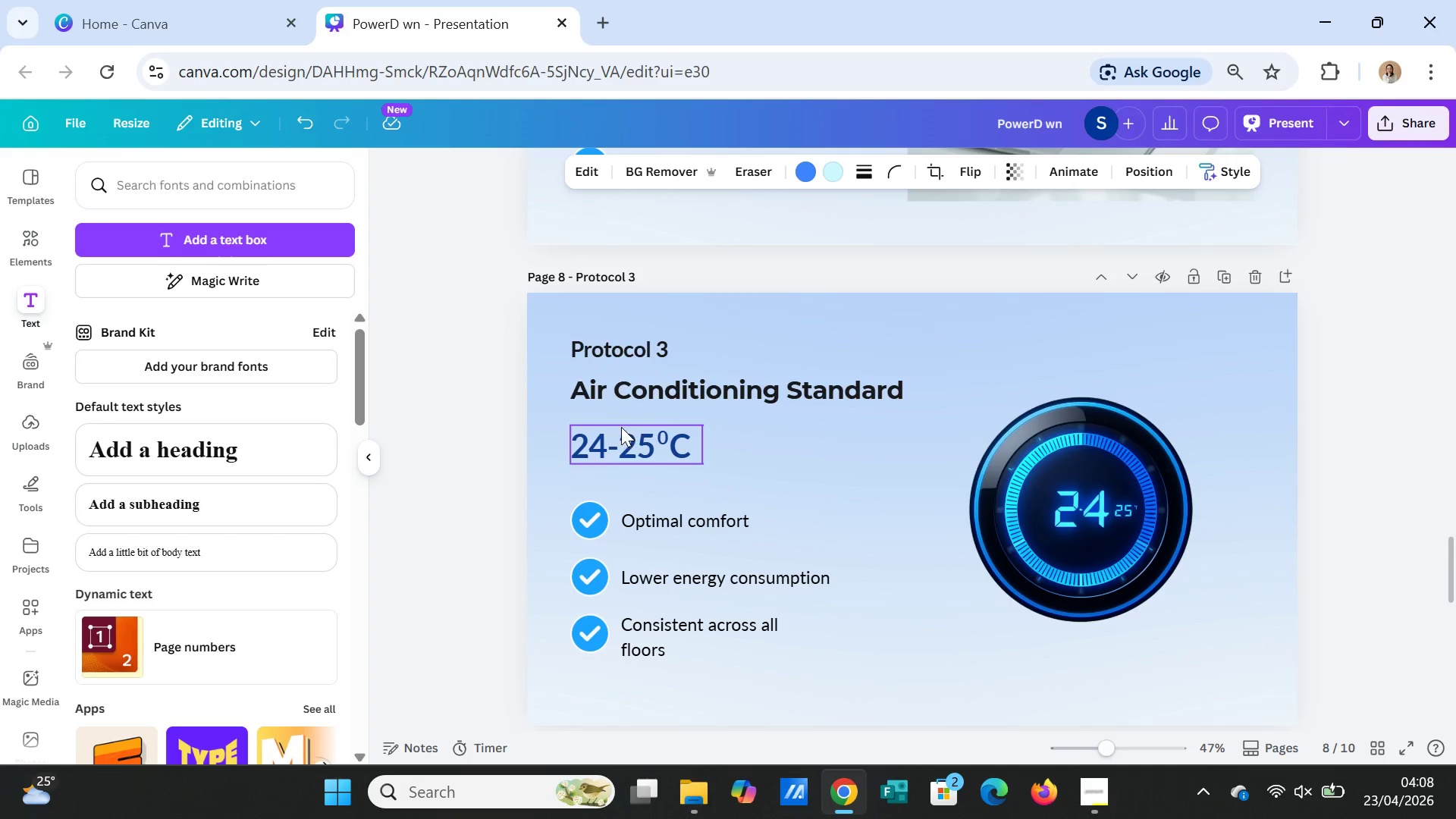 
left_click([621, 427])
 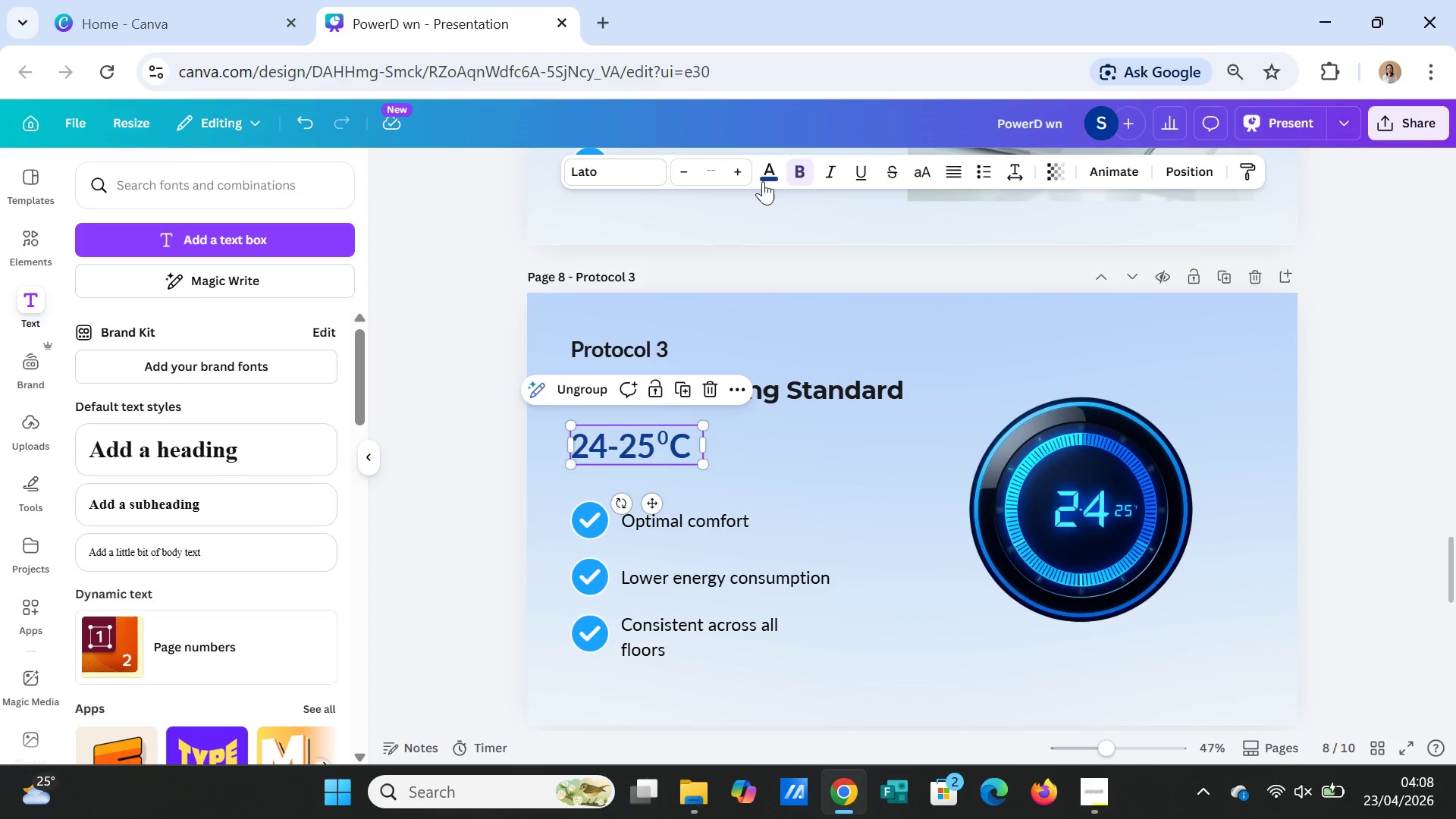 
left_click([769, 174])
 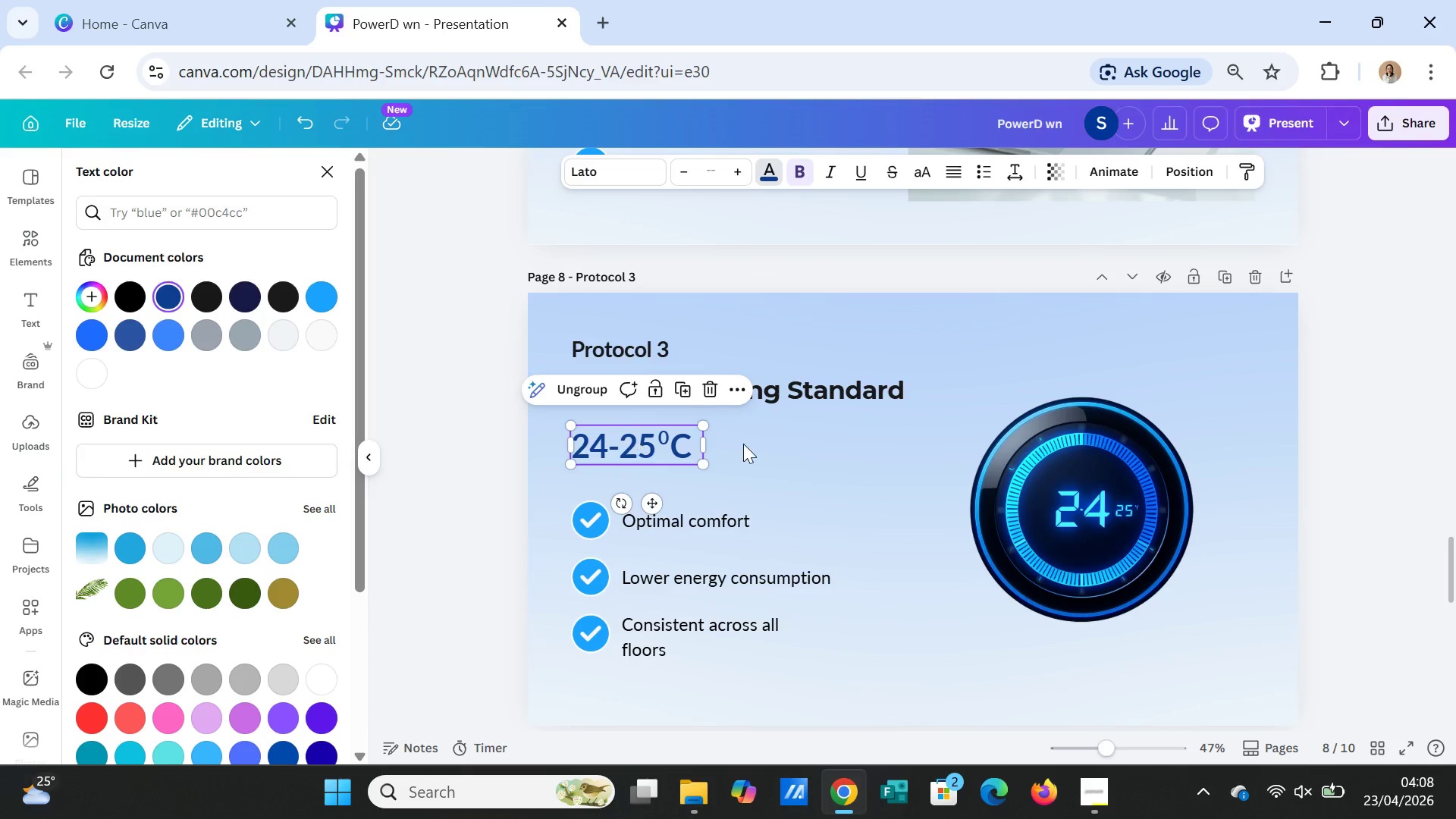 
scroll: coordinate [648, 493], scroll_direction: down, amount: 9.0
 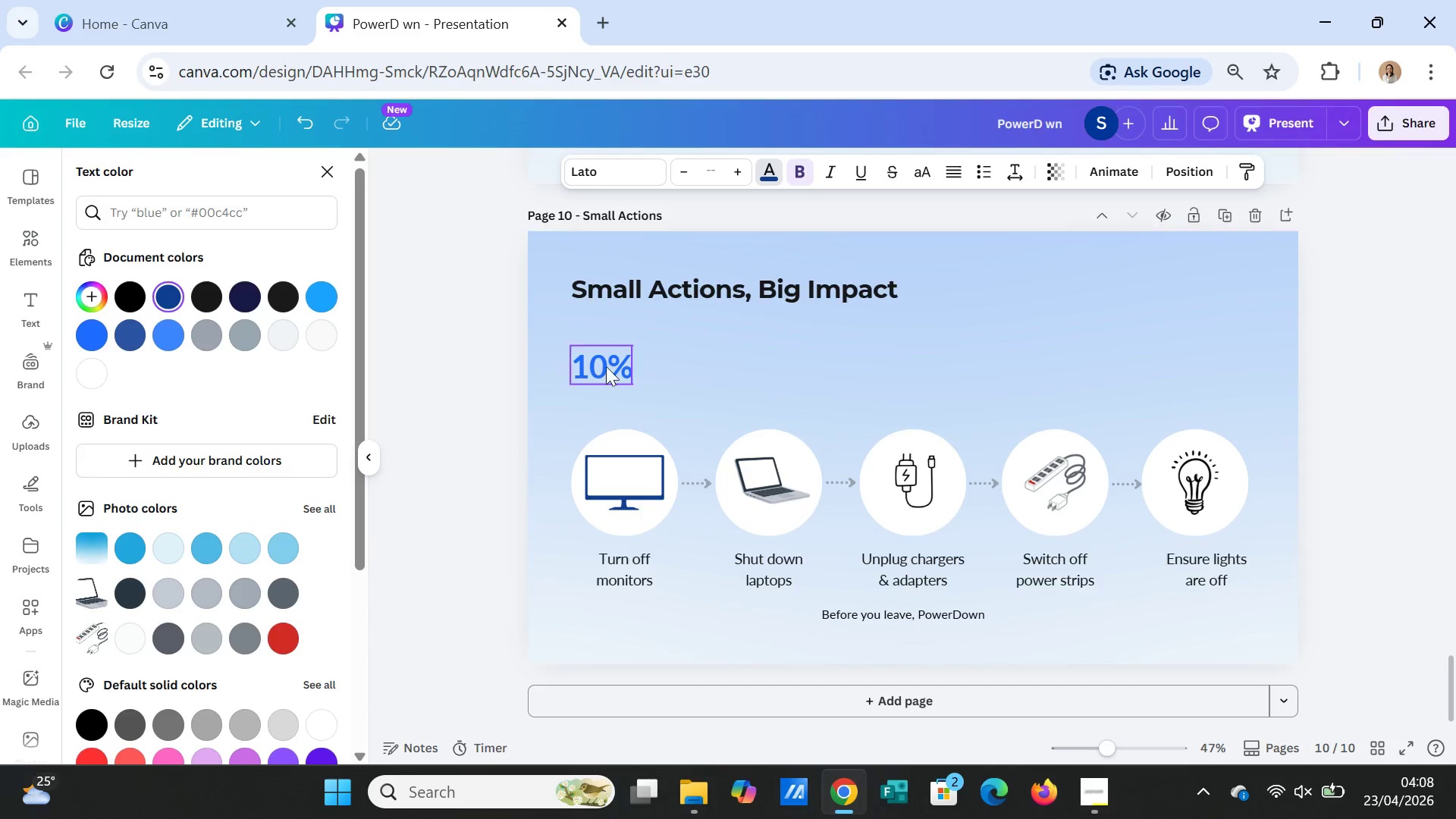 
left_click([606, 366])
 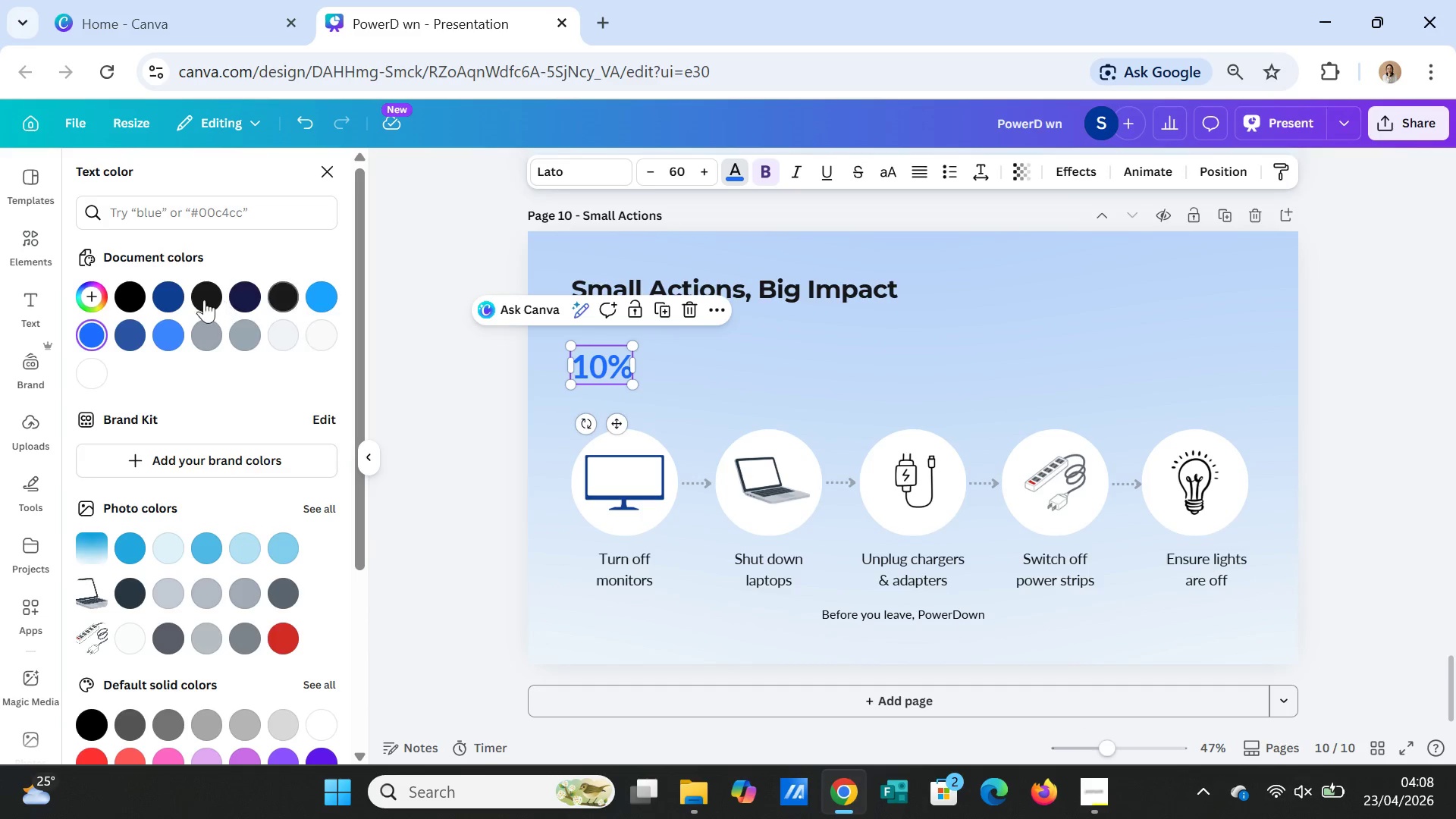 
left_click([163, 297])
 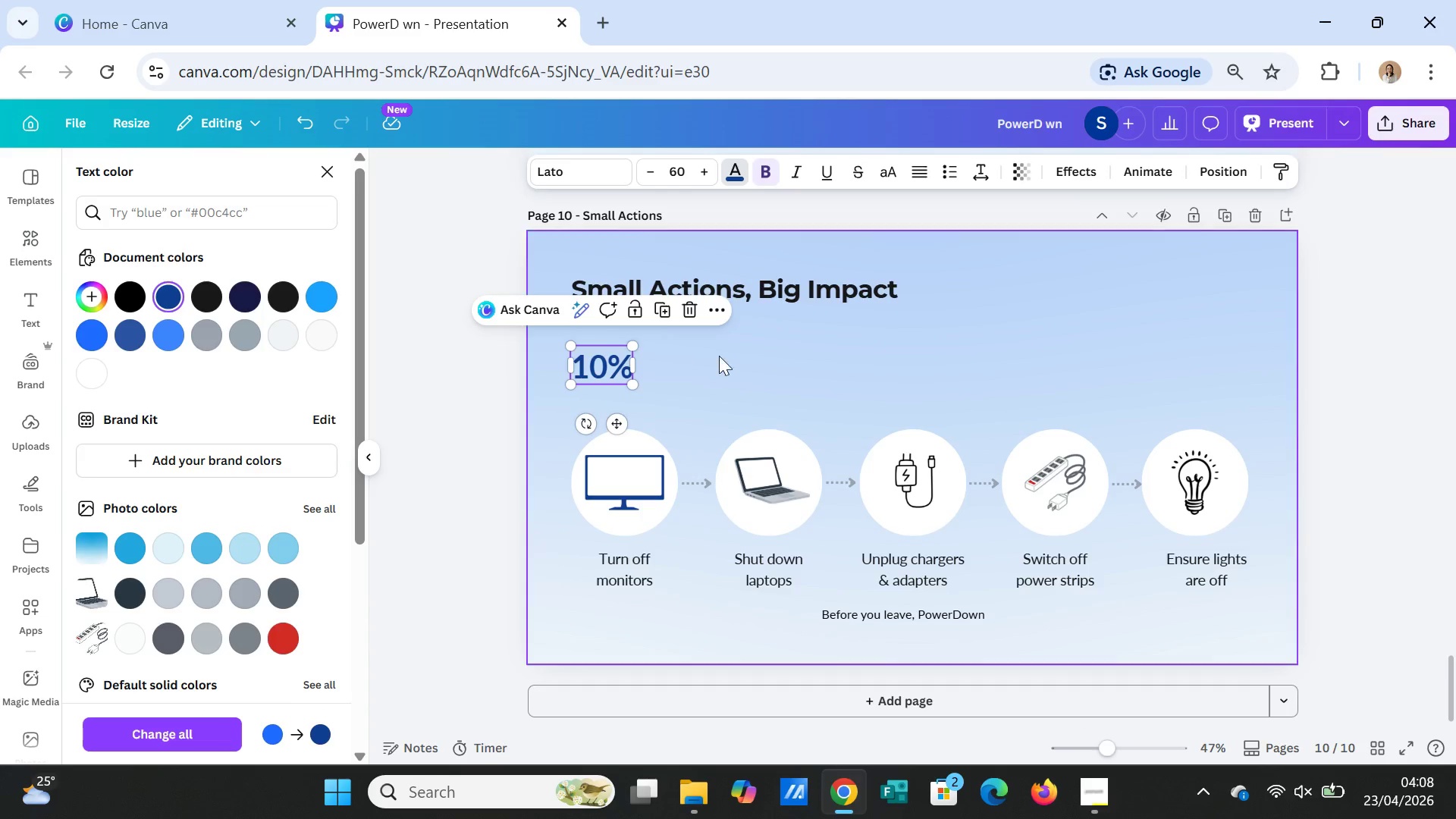 
left_click([749, 350])
 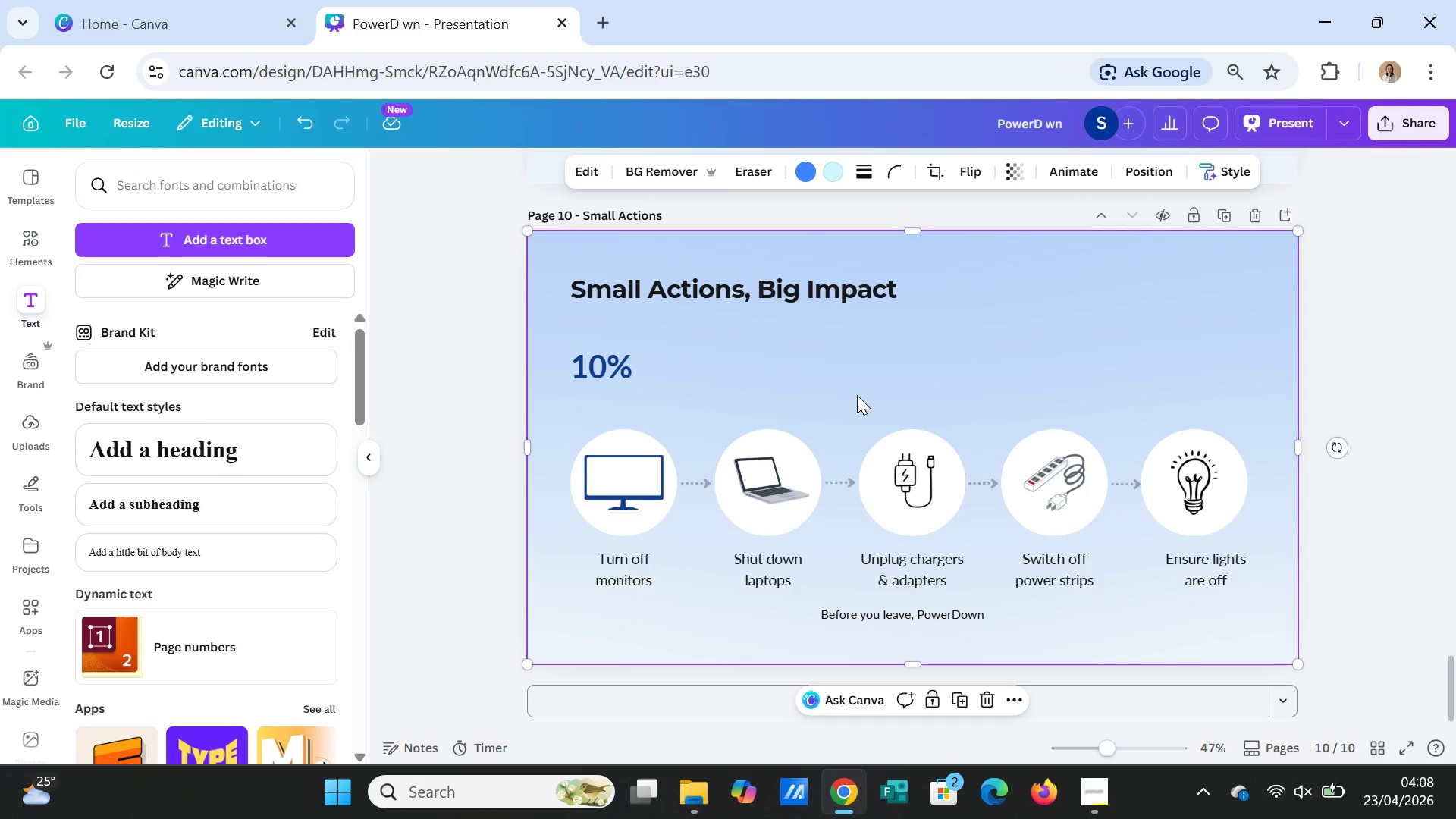 
wait(9.5)
 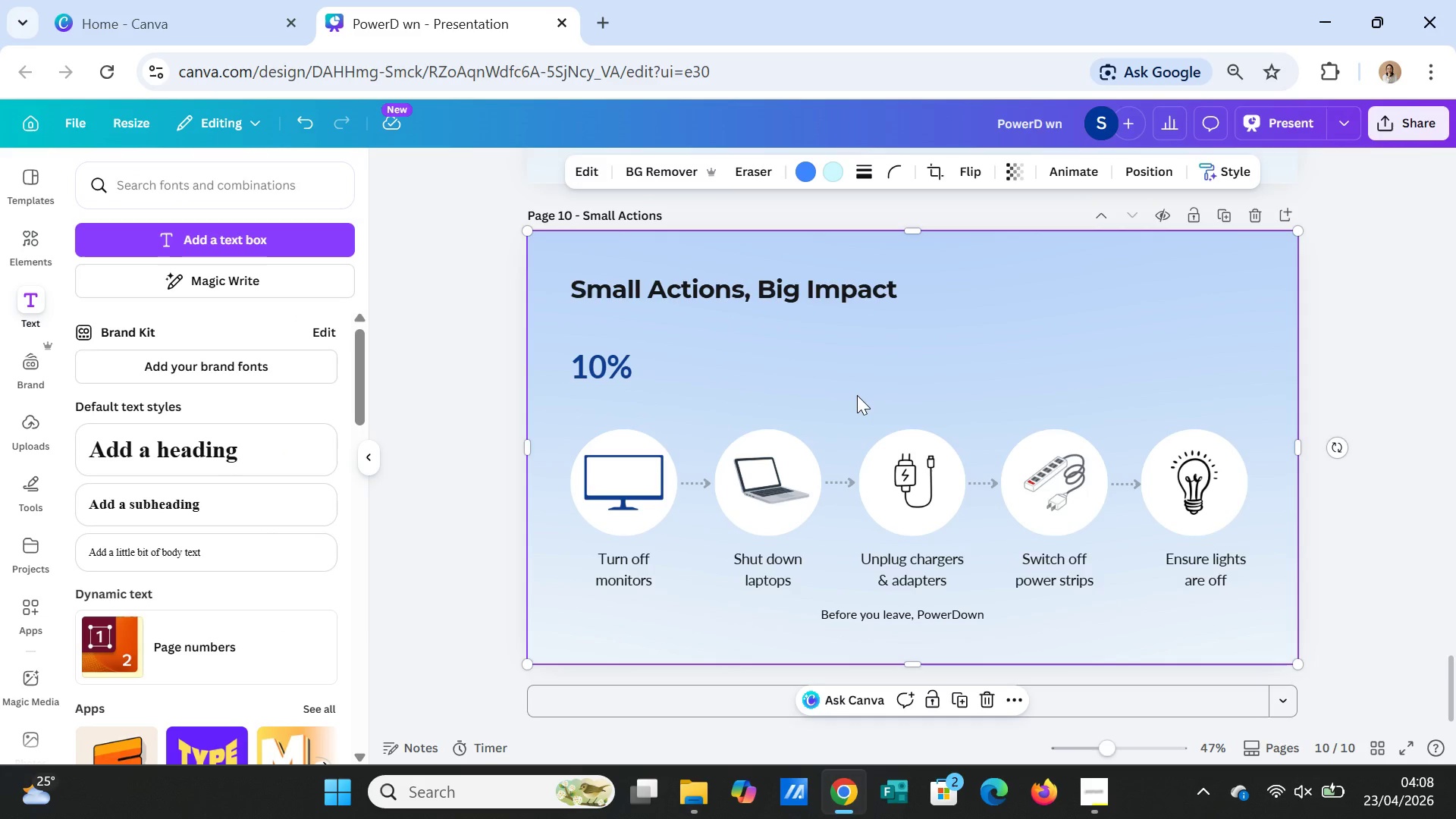 
left_click([635, 570])
 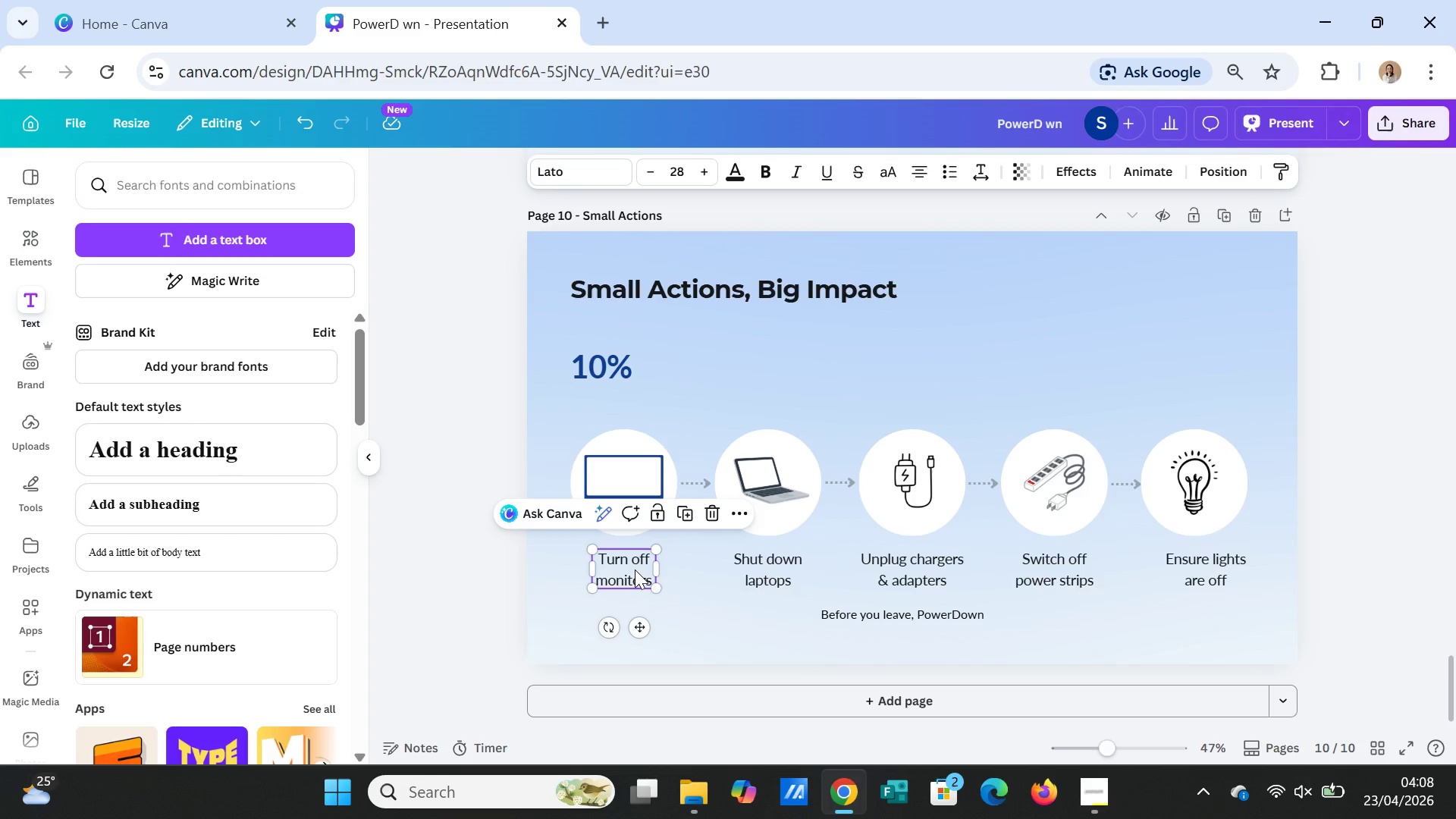 
key(Control+C)
 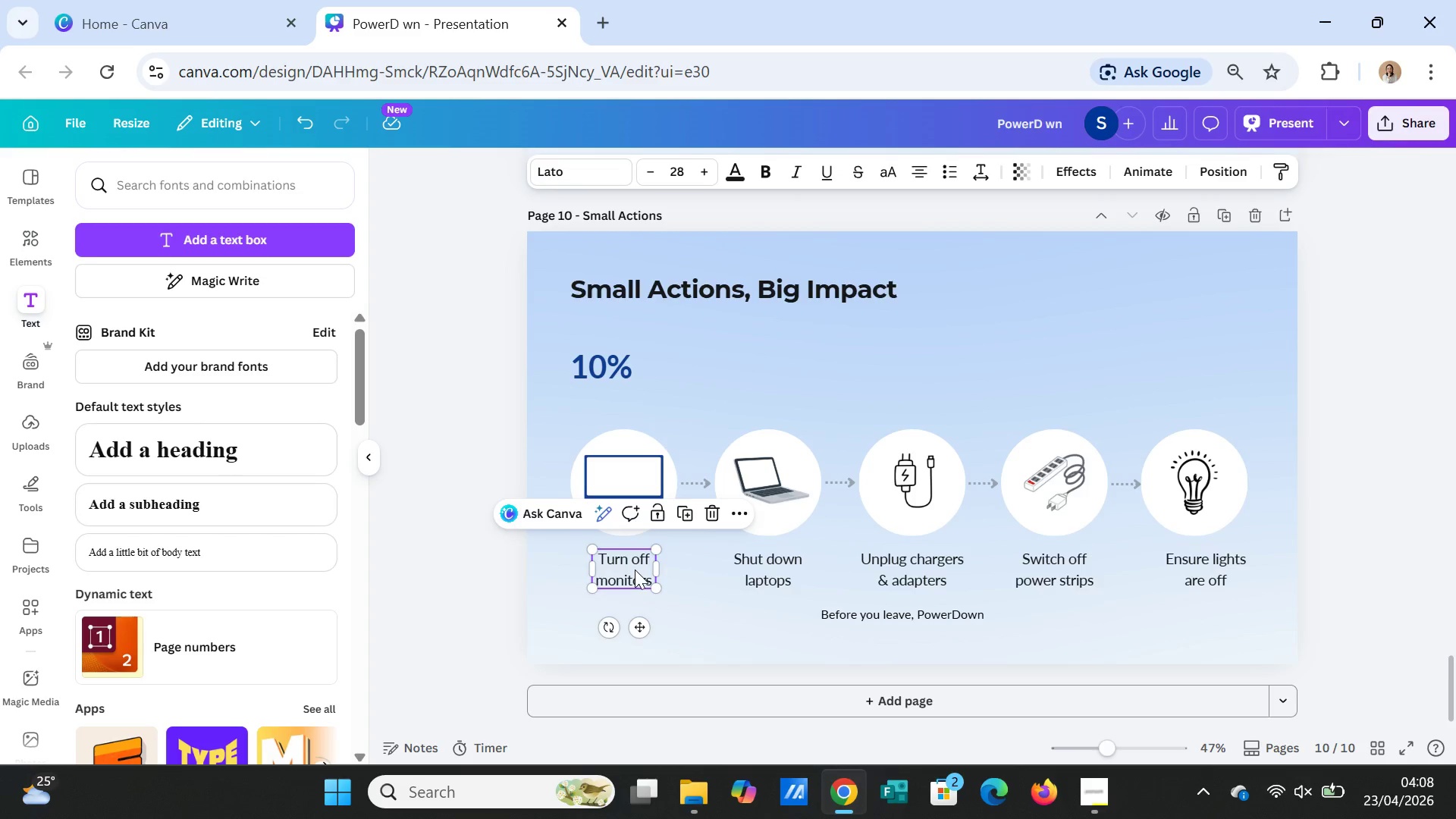 
key(Control+V)
 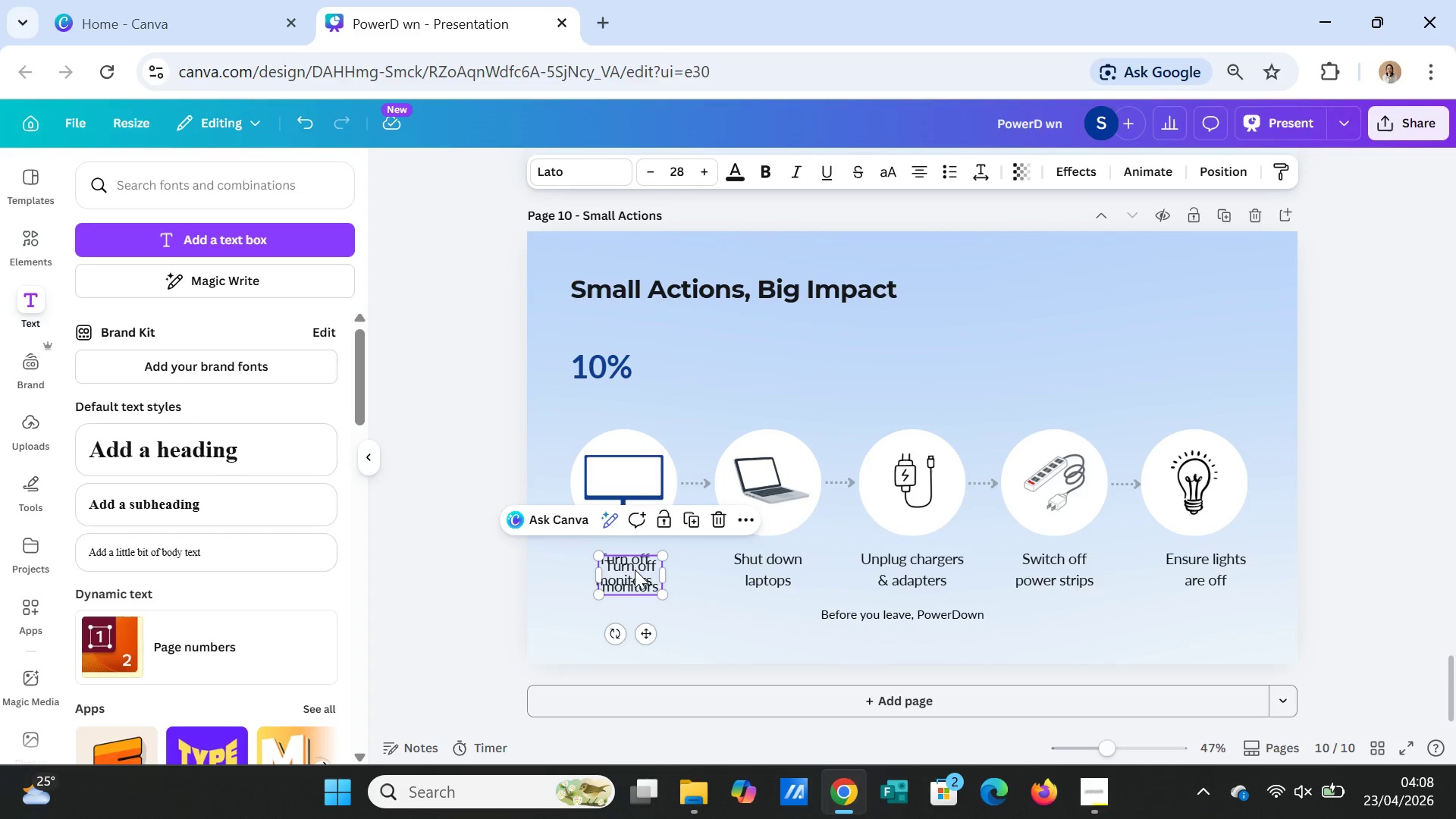 
left_click_drag(start_coordinate=[635, 570], to_coordinate=[609, 322])
 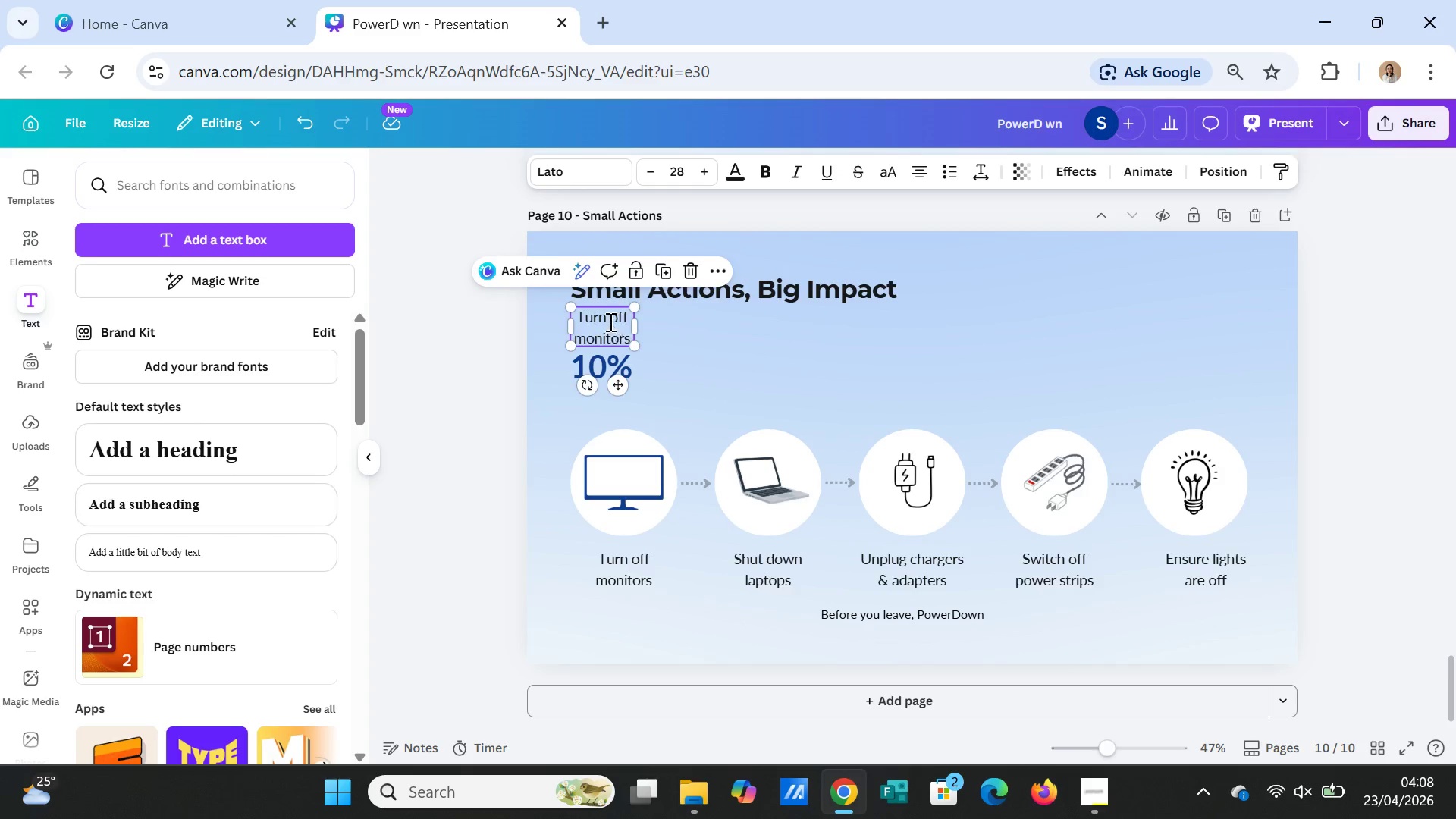 
double_click([609, 322])
 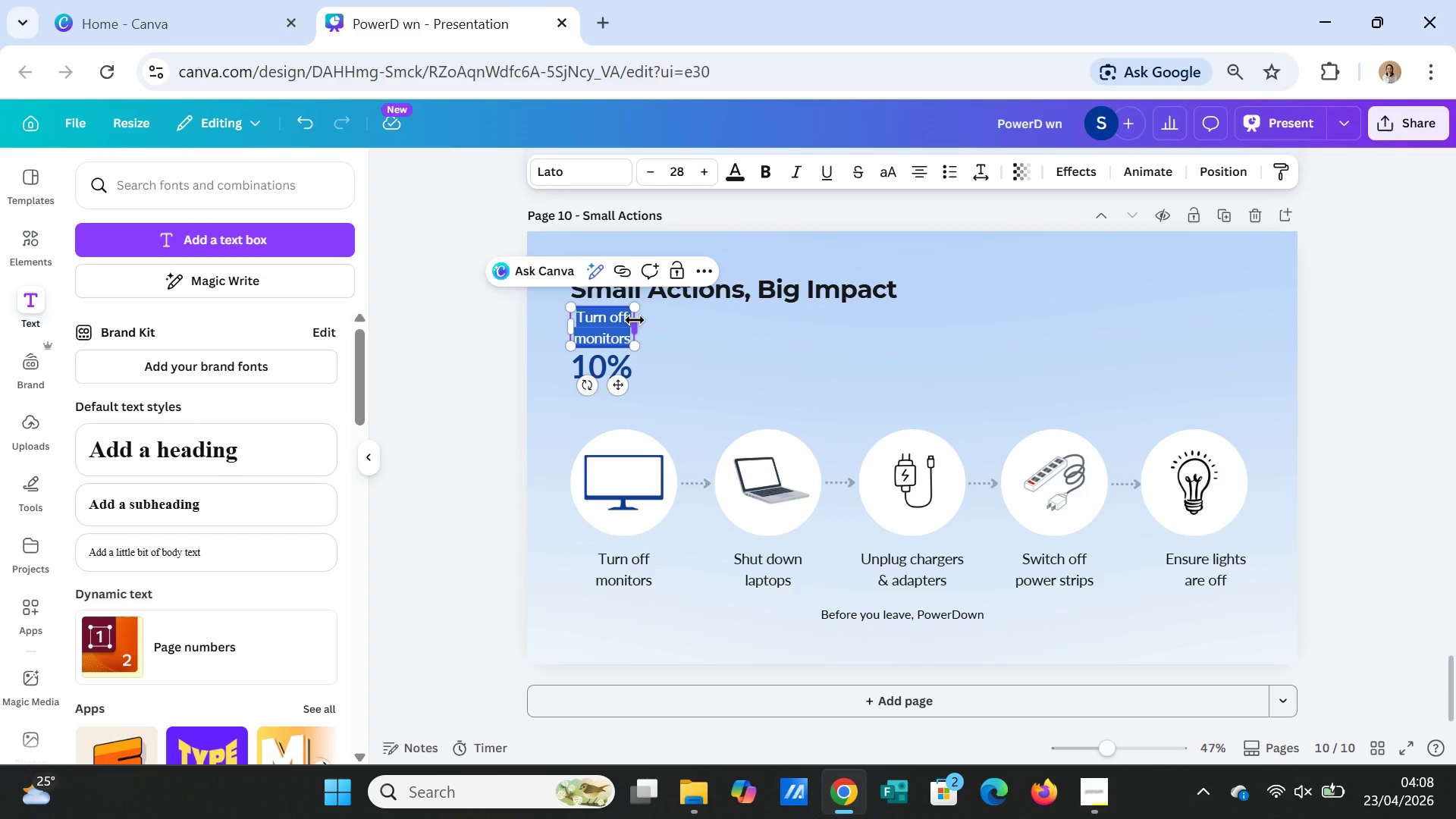 
type(Up to)
 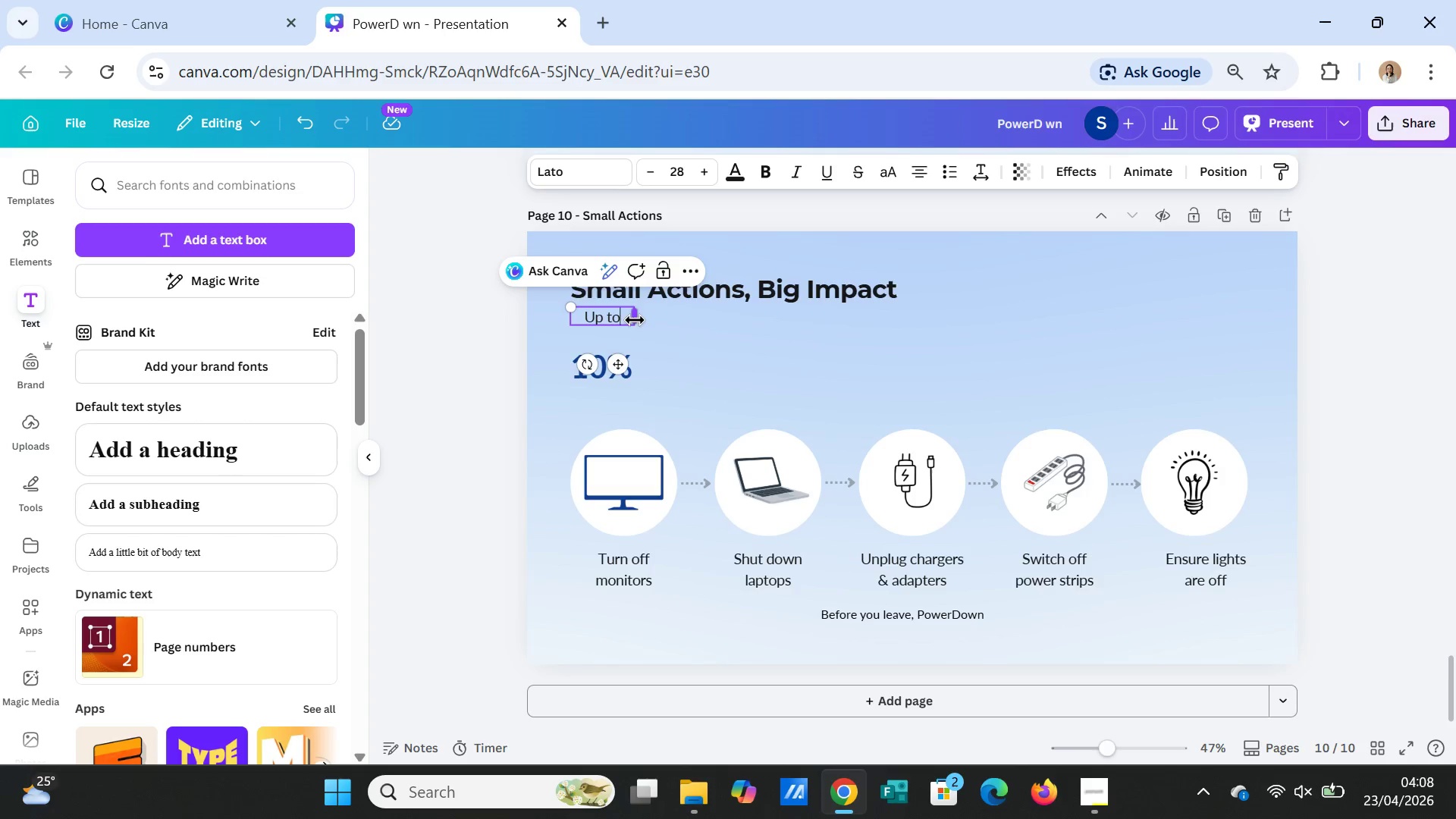 
left_click([673, 328])
 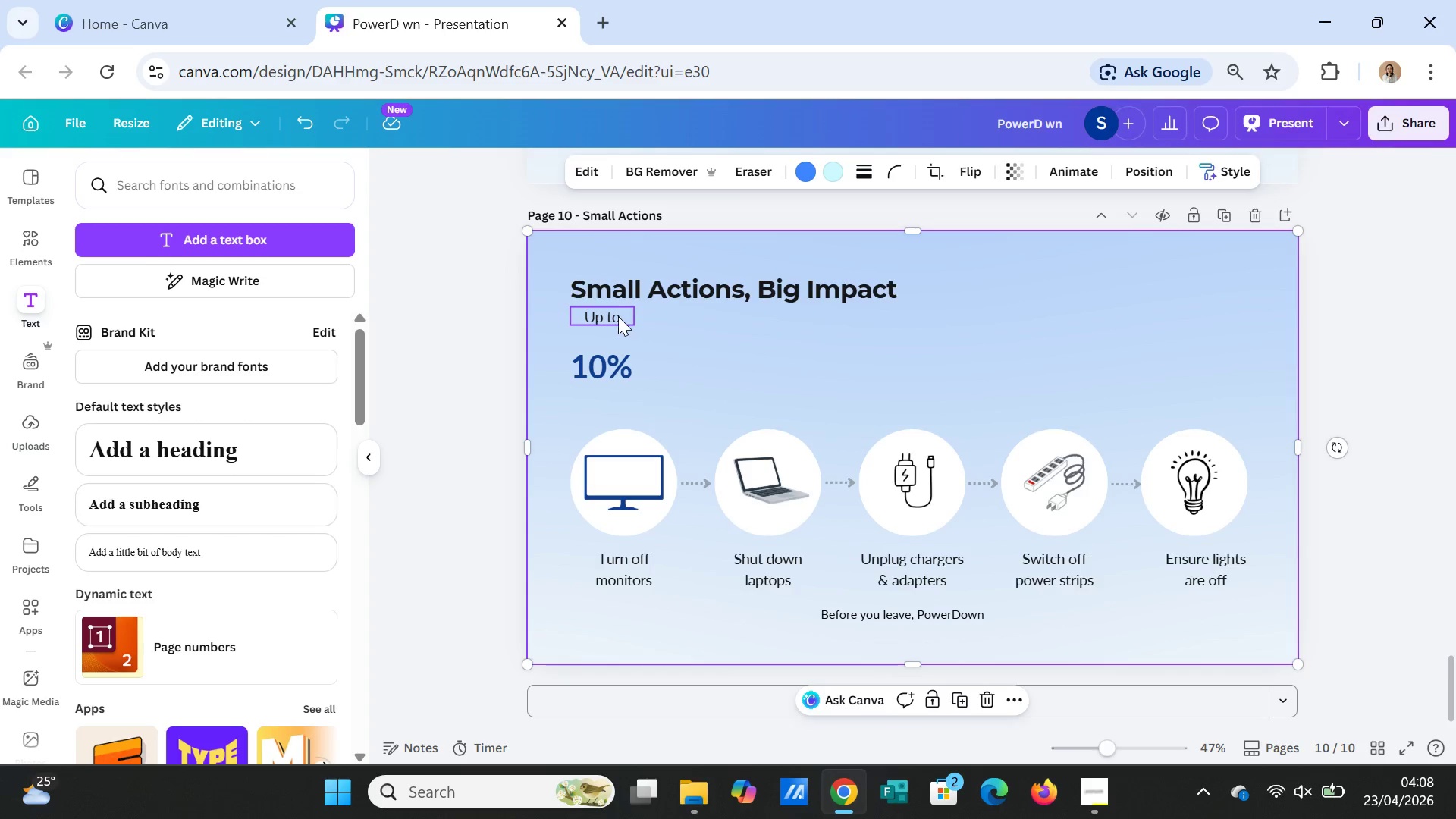 
left_click_drag(start_coordinate=[617, 314], to_coordinate=[613, 333])
 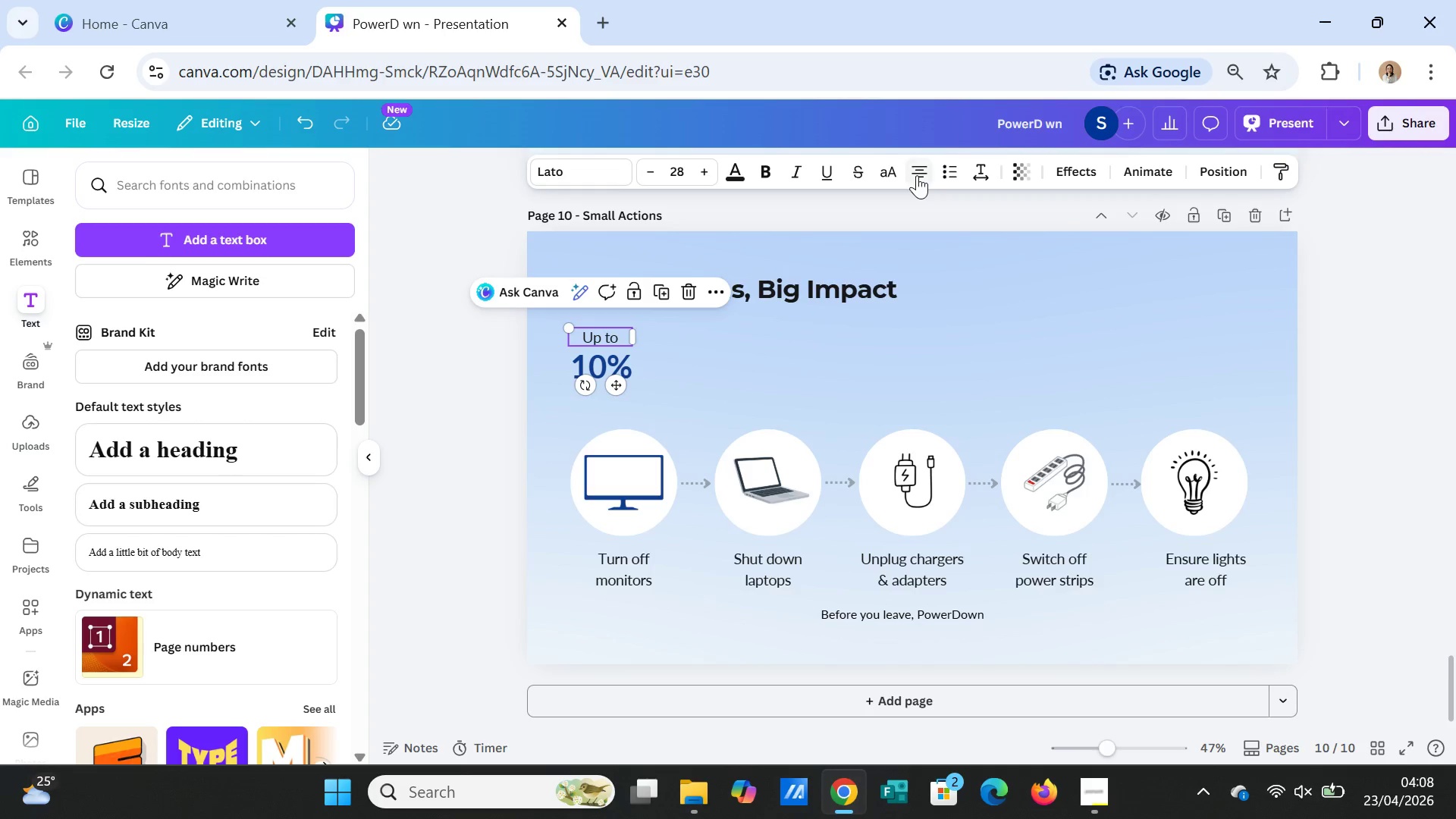 
left_click([917, 175])
 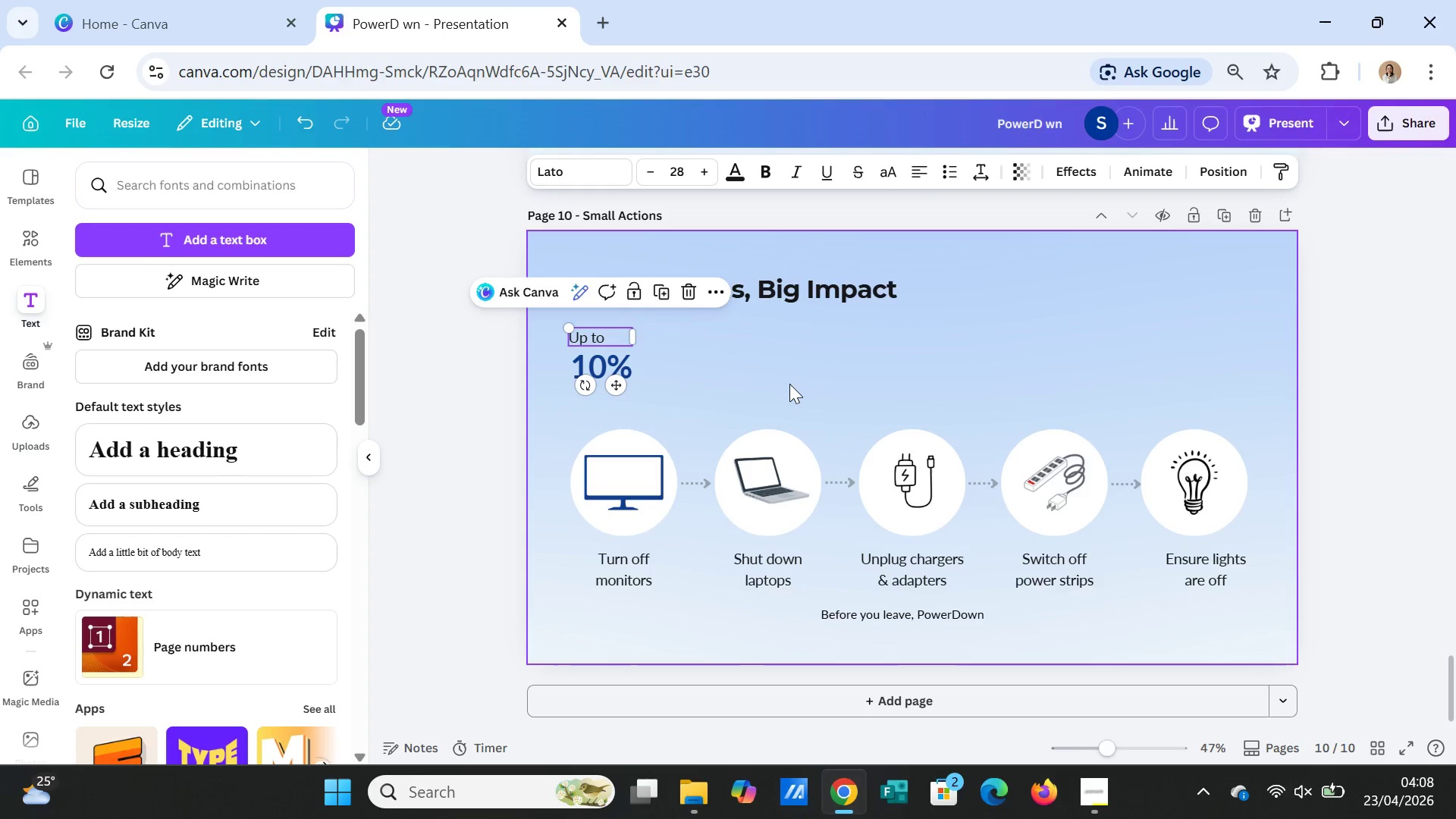 
left_click([789, 384])
 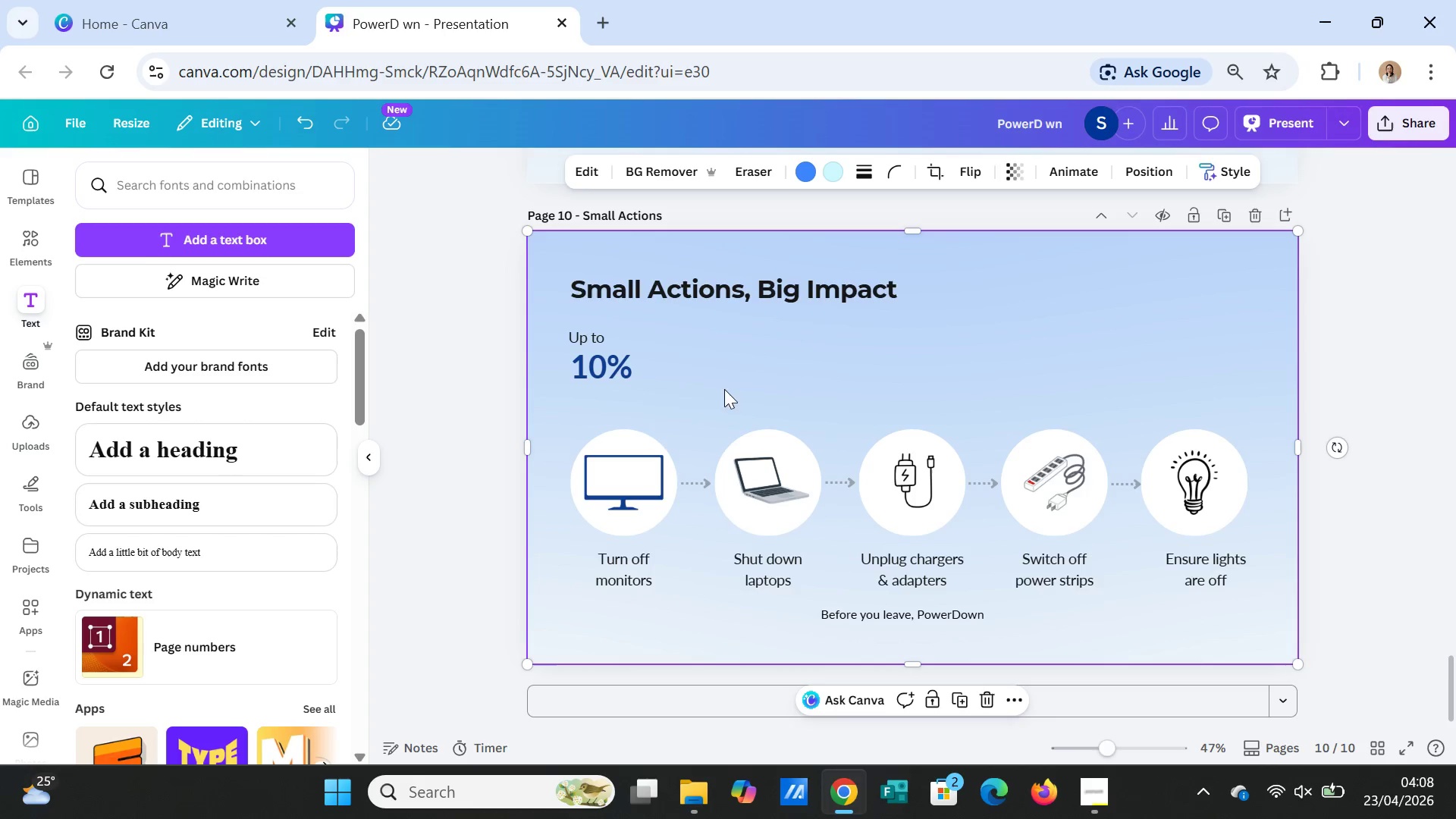 
left_click([603, 368])
 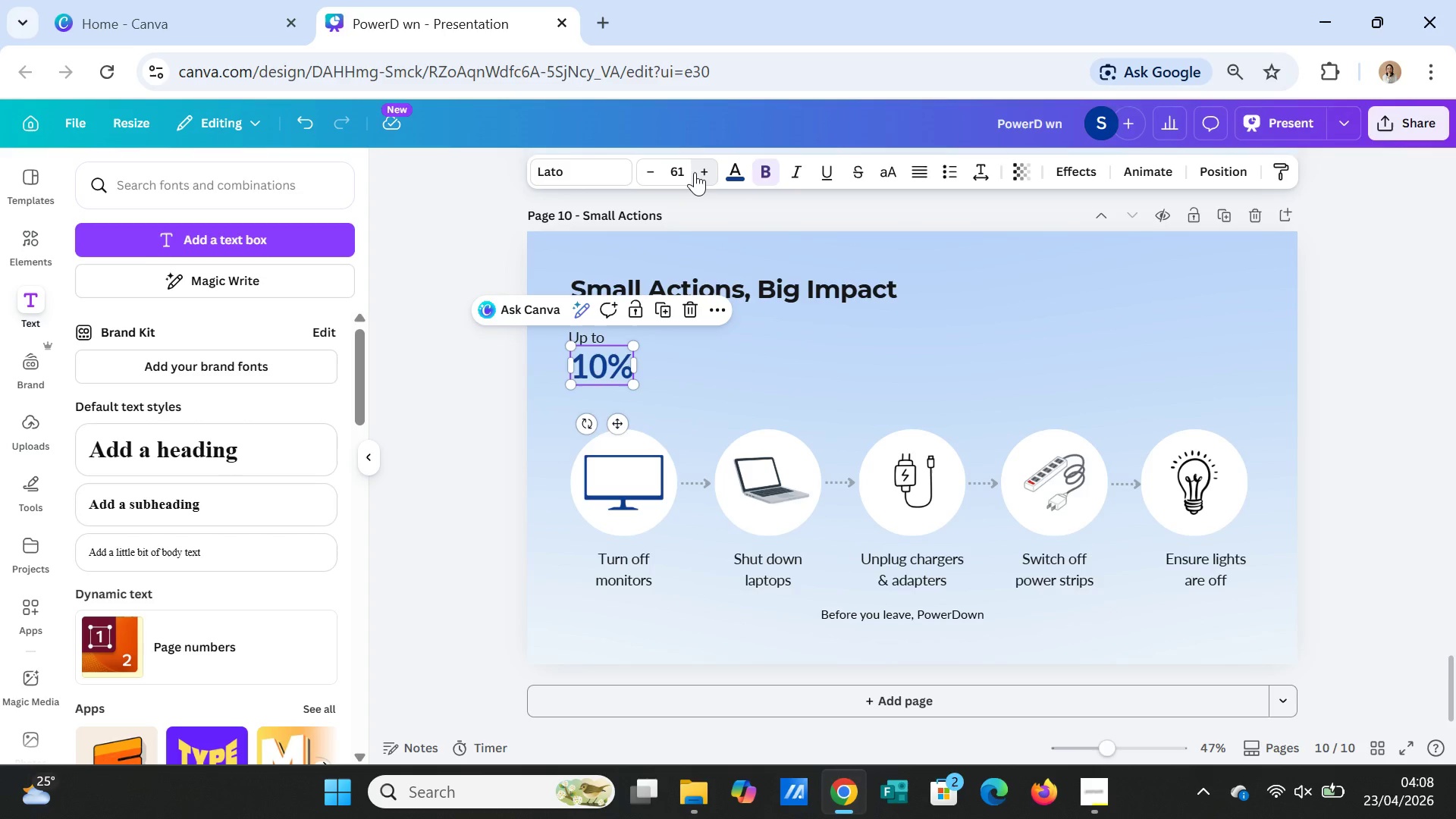 
left_click([695, 172])
 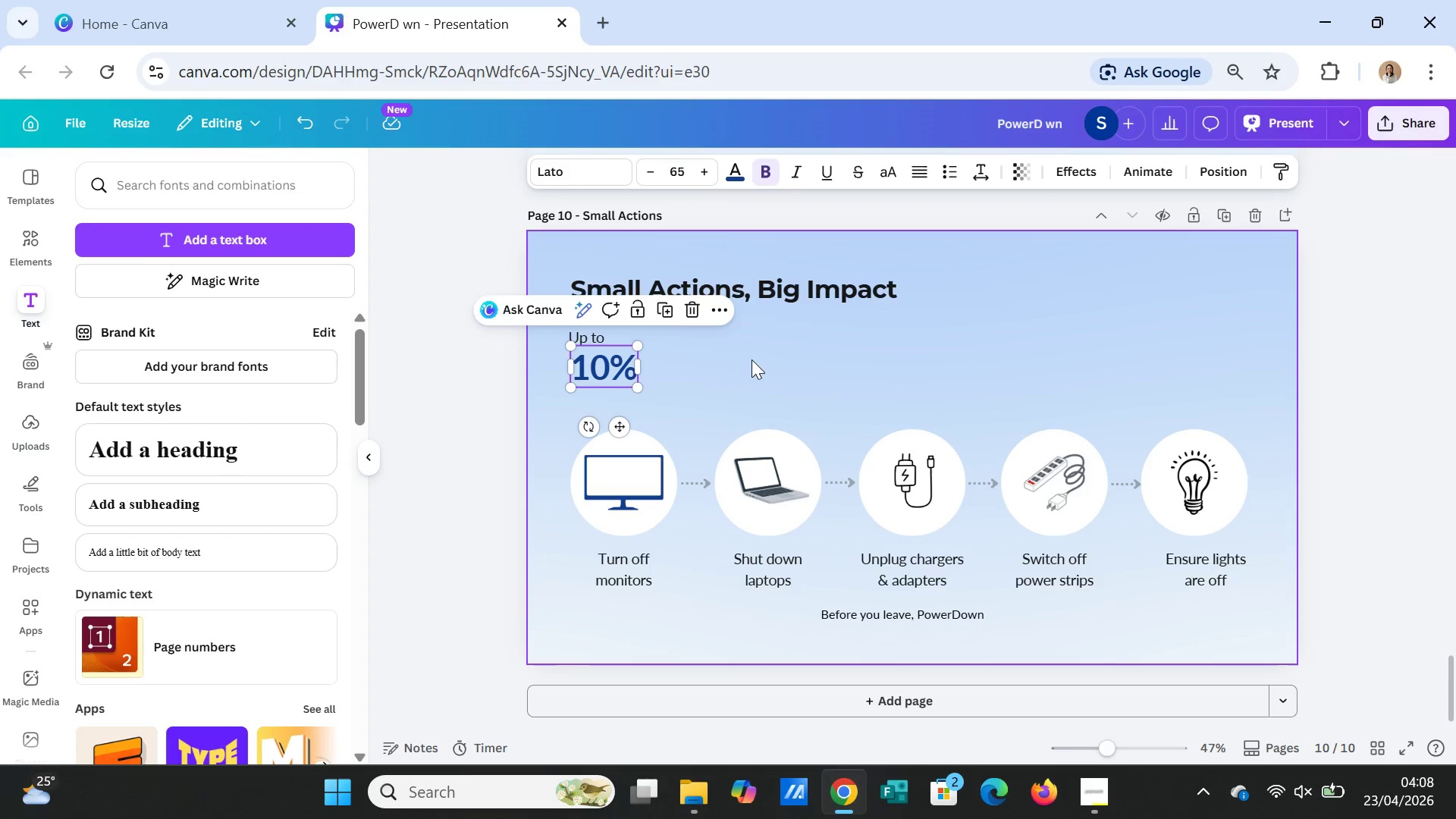 
left_click([752, 359])
 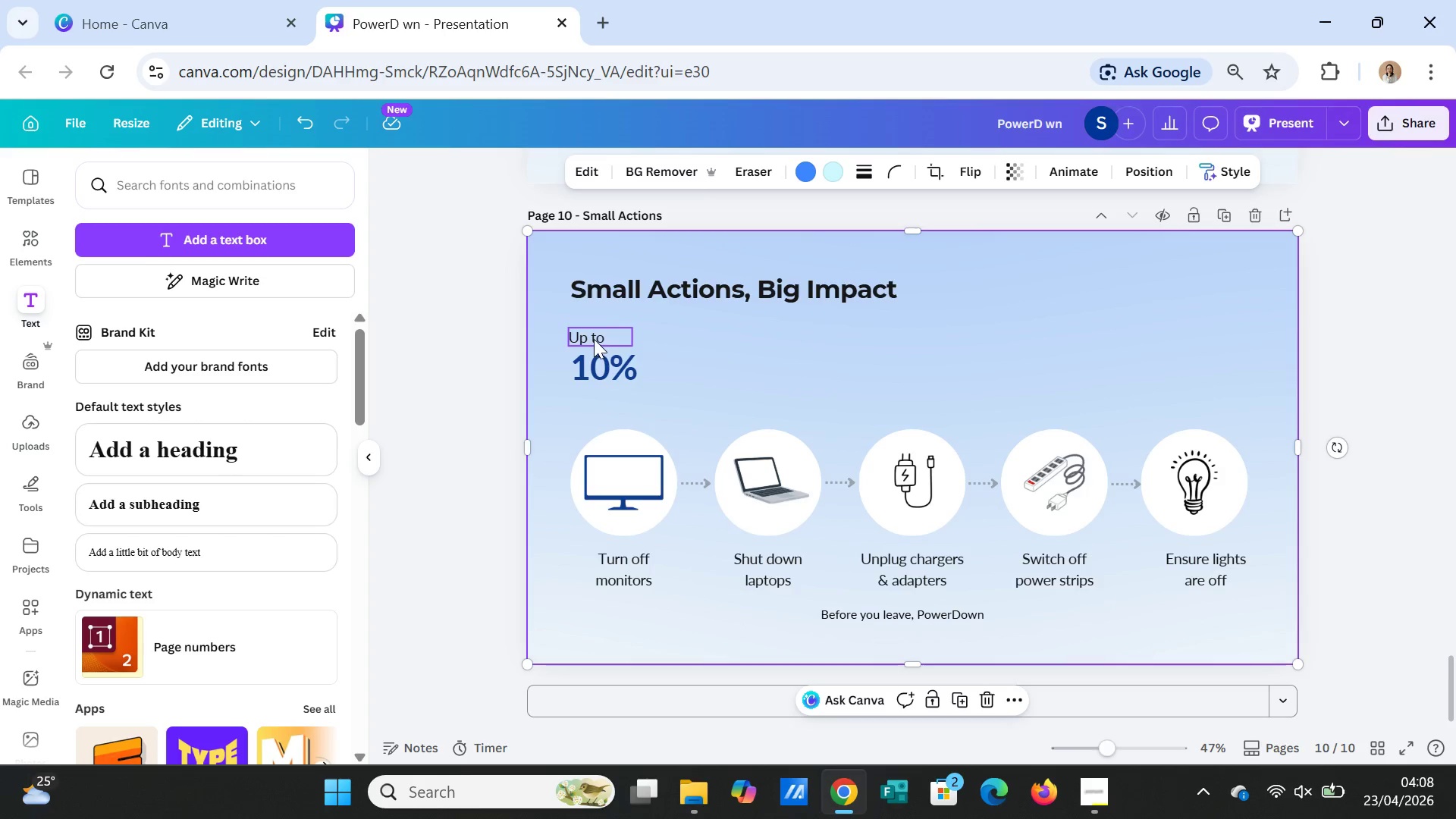 
left_click_drag(start_coordinate=[594, 338], to_coordinate=[594, 332])
 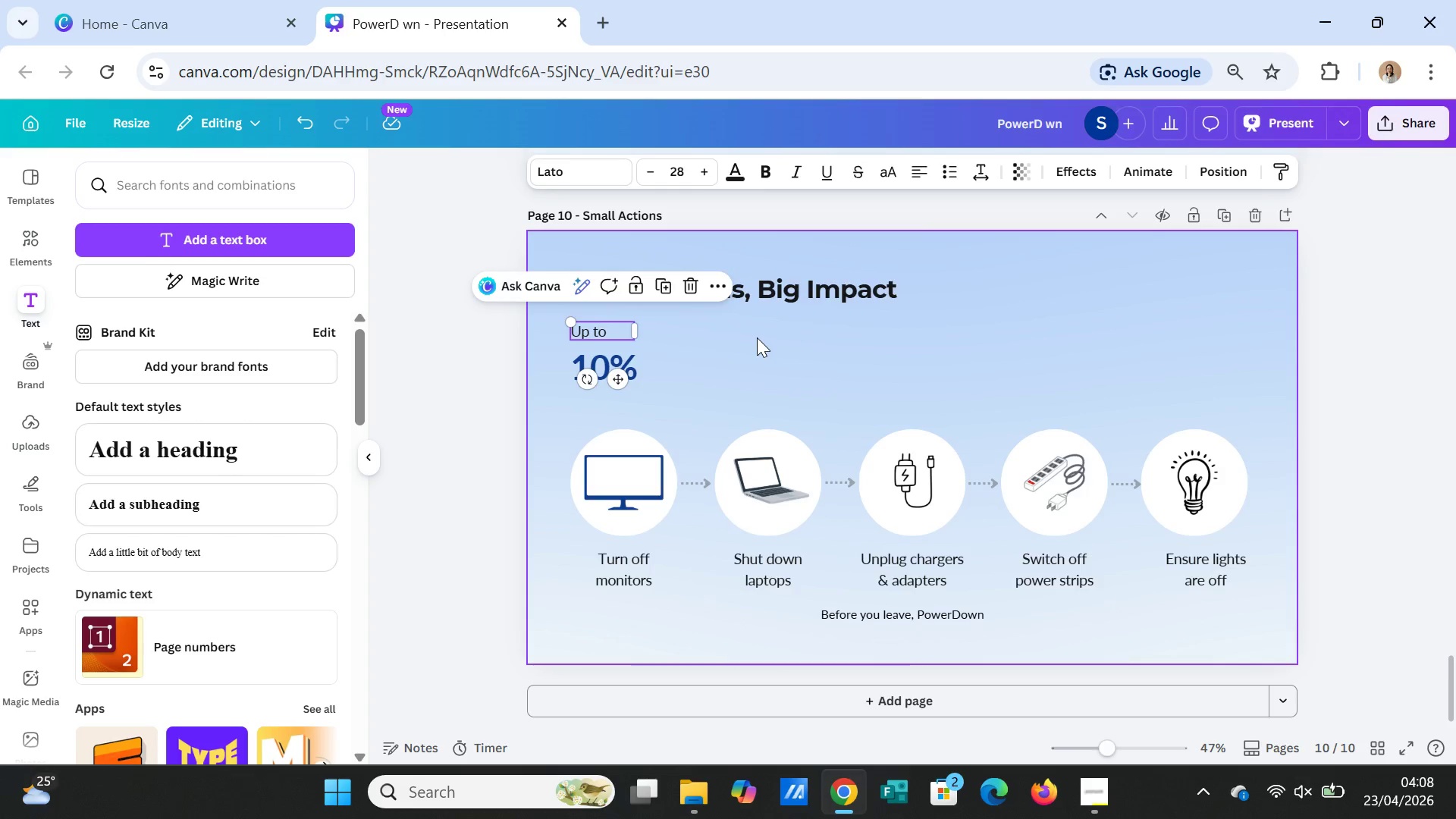 
left_click([757, 337])
 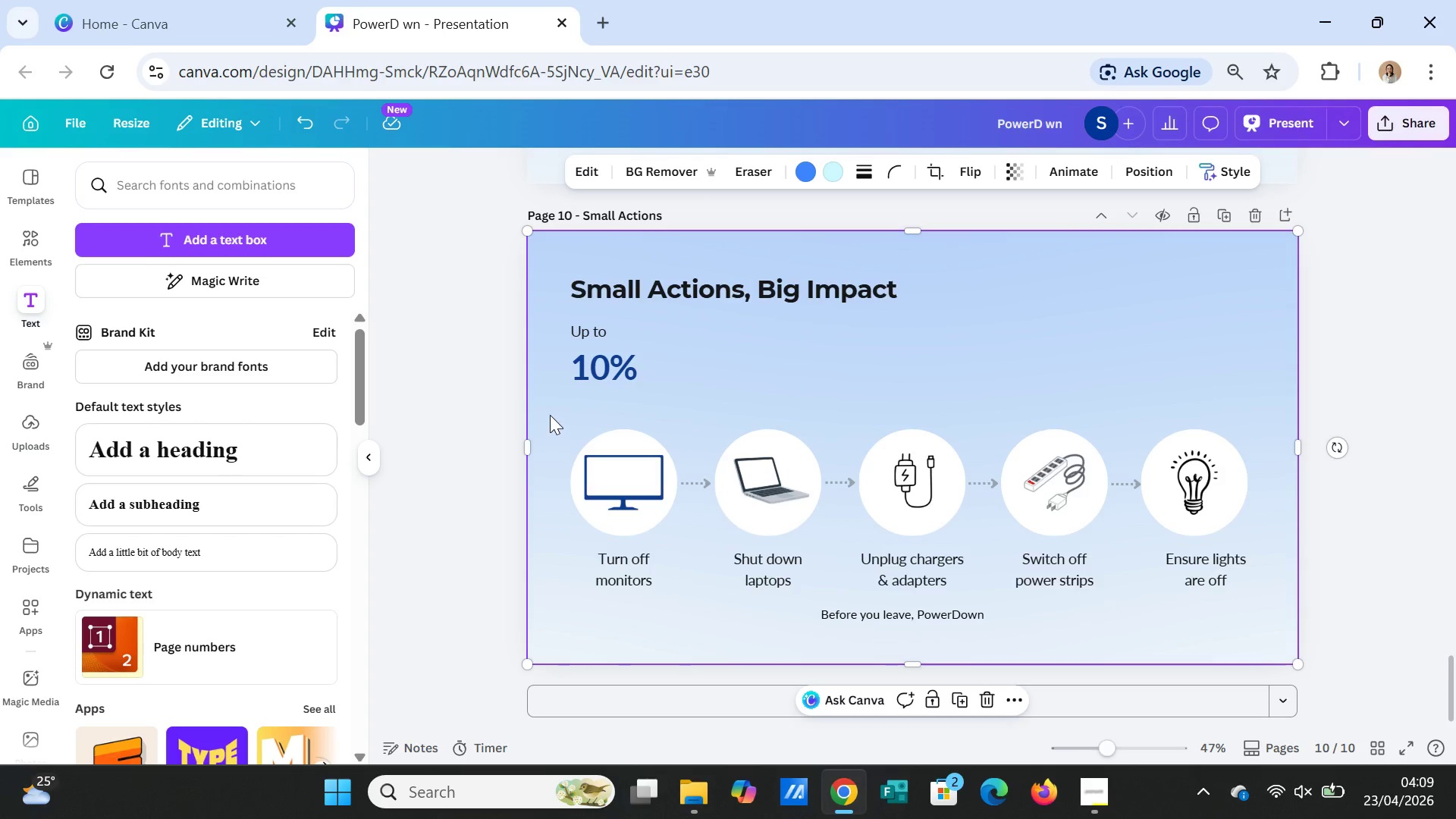 
left_click([588, 331])
 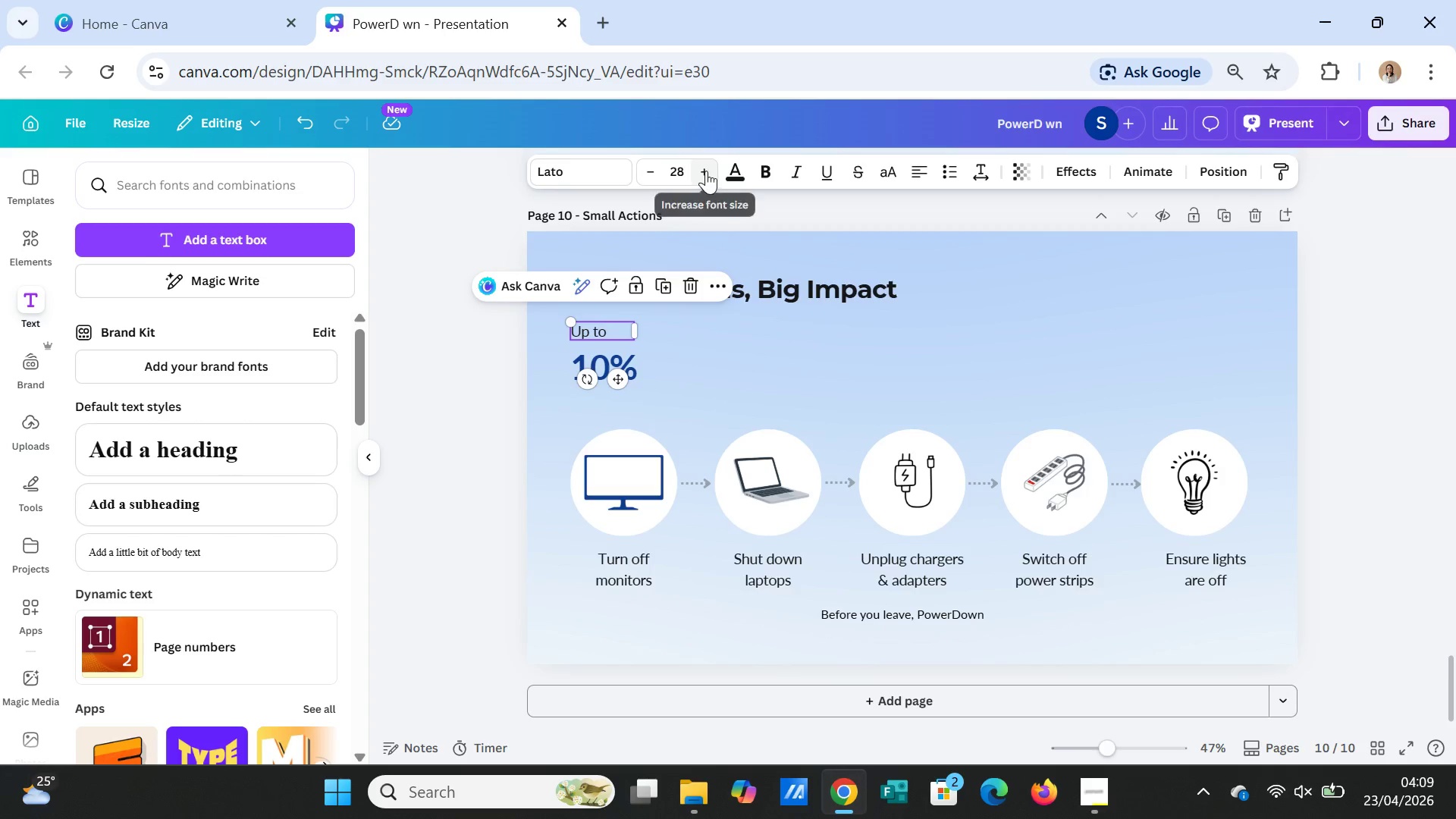 
double_click([706, 171])
 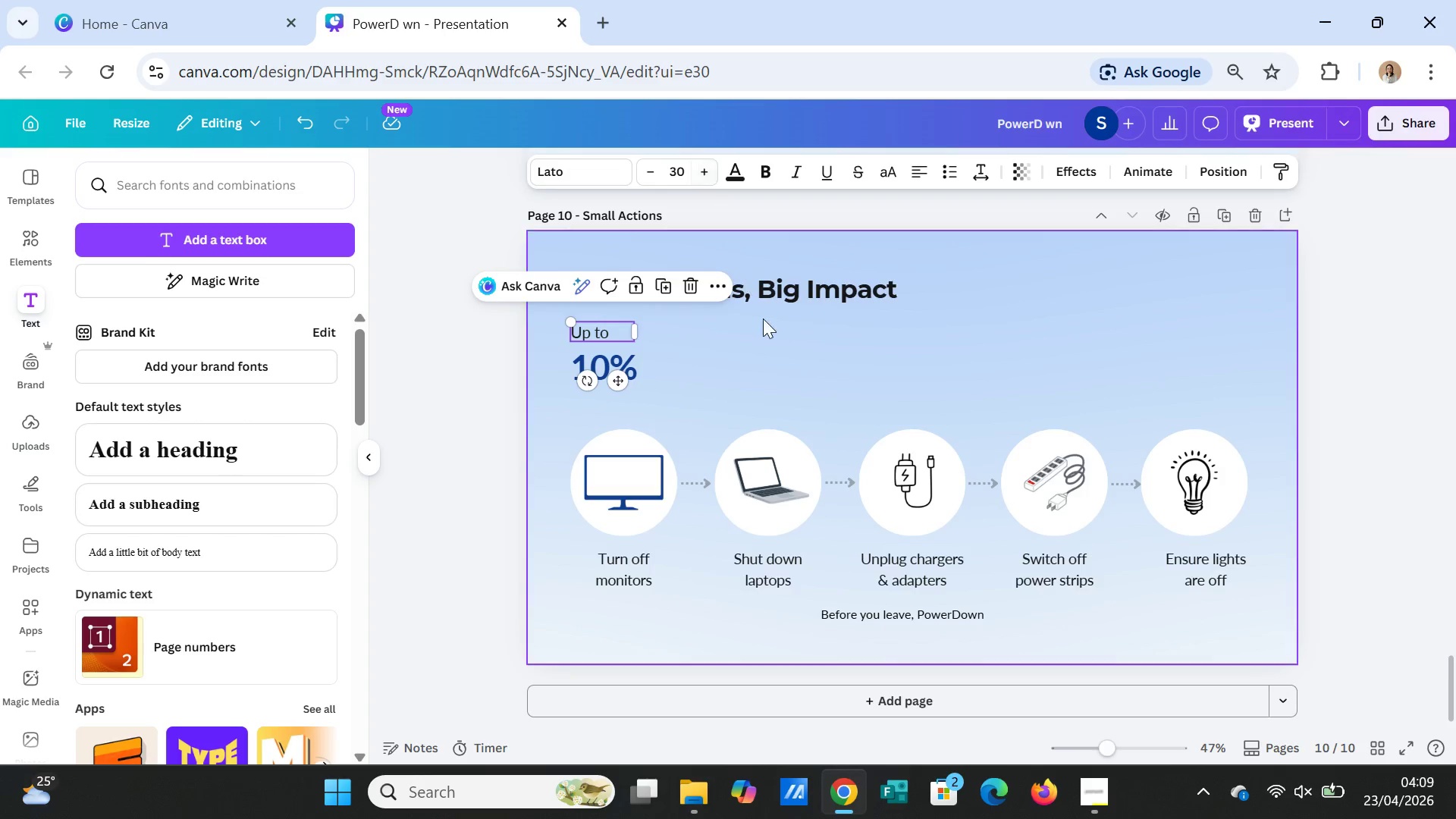 
left_click([777, 356])
 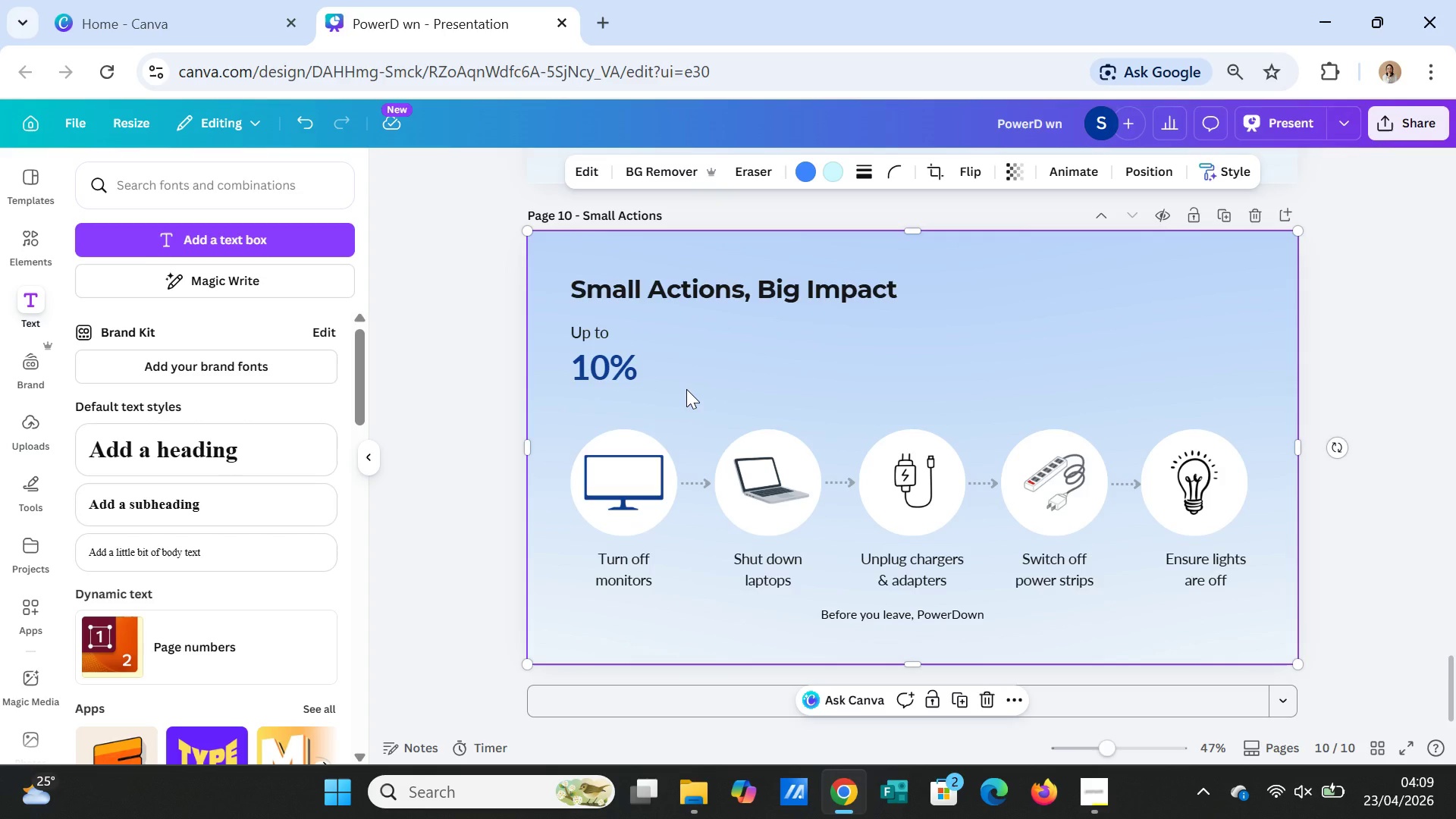 
wait(11.68)
 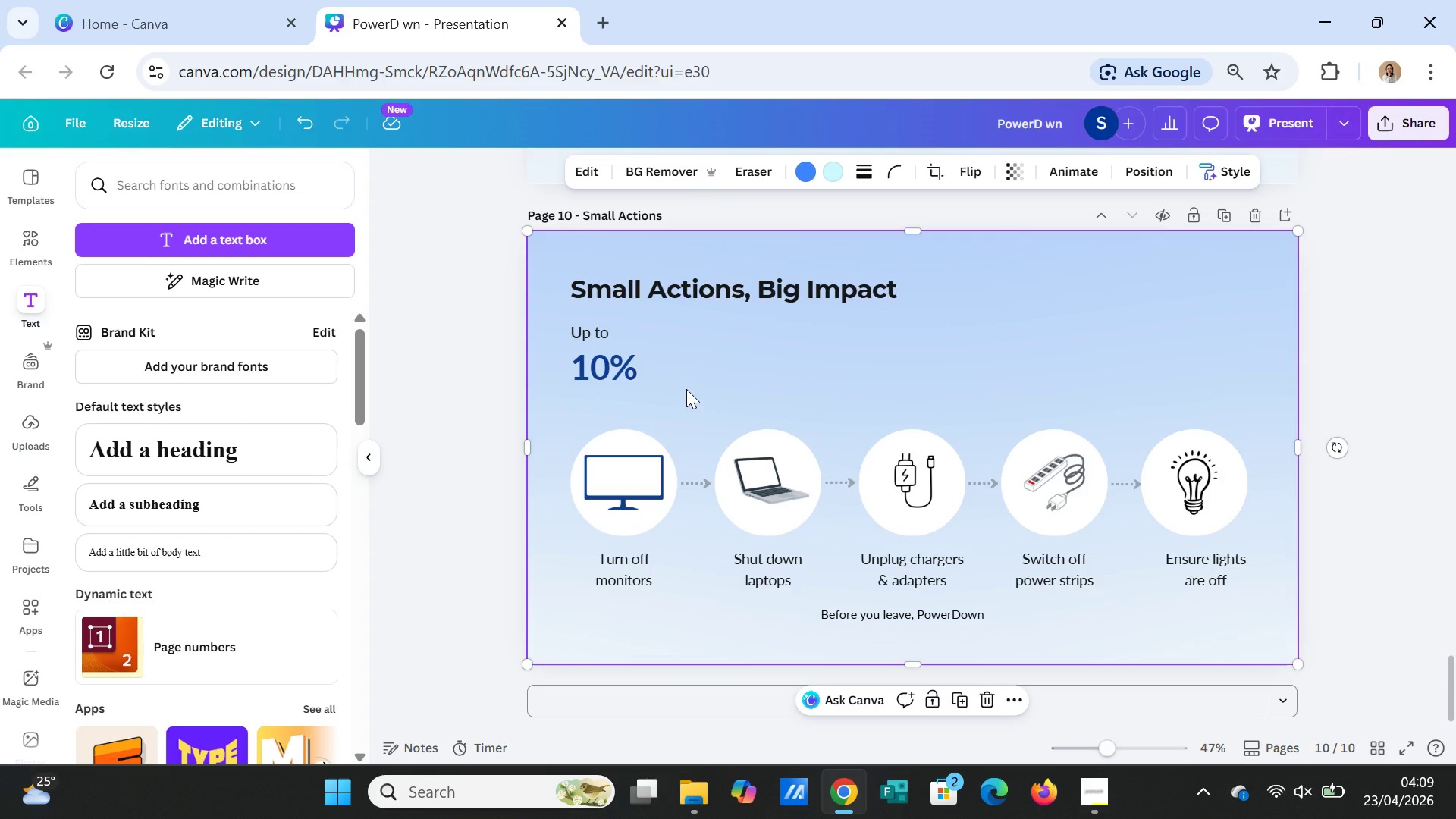 
mouse_move([1010, 774])
 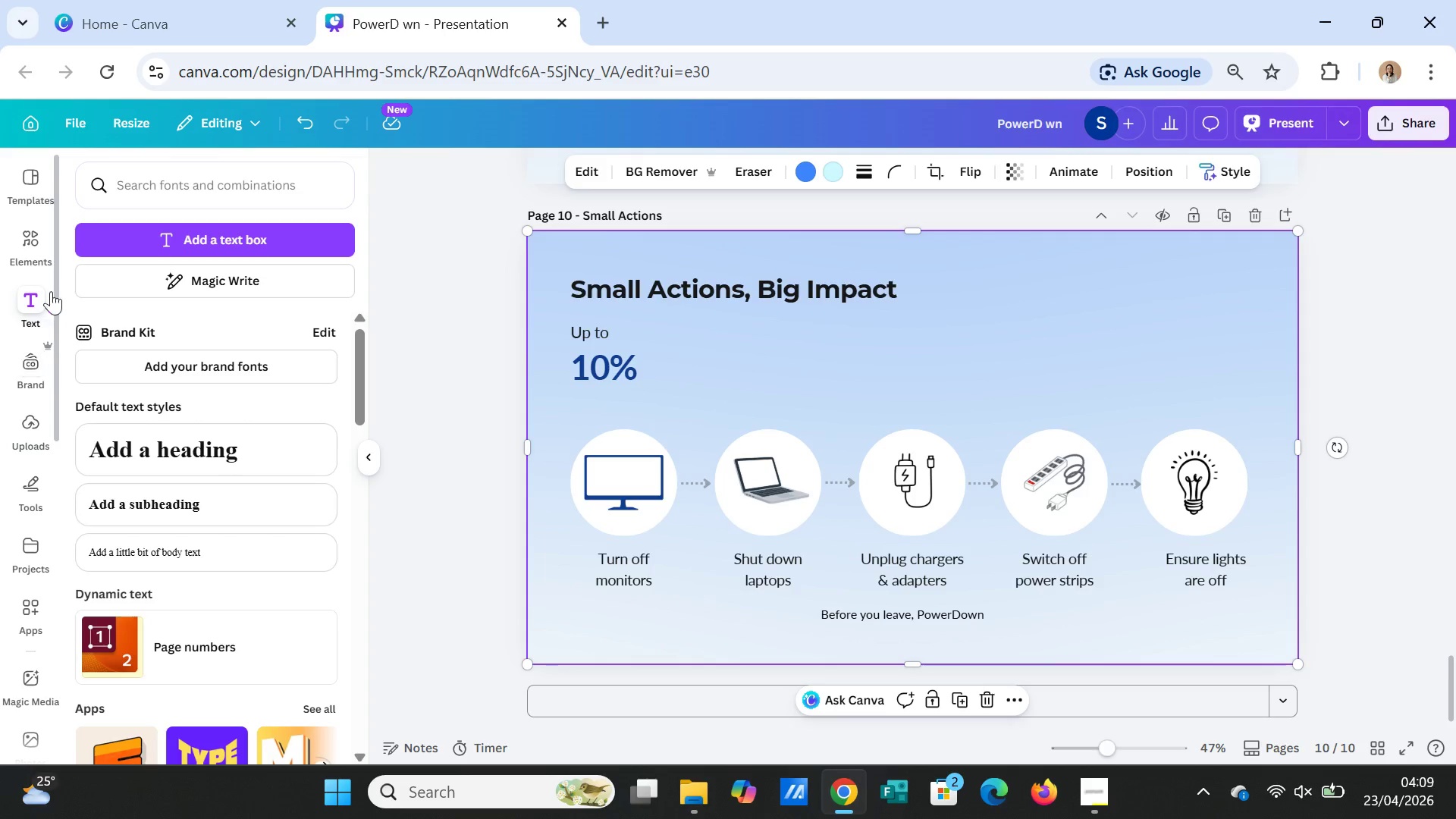 
left_click([45, 246])
 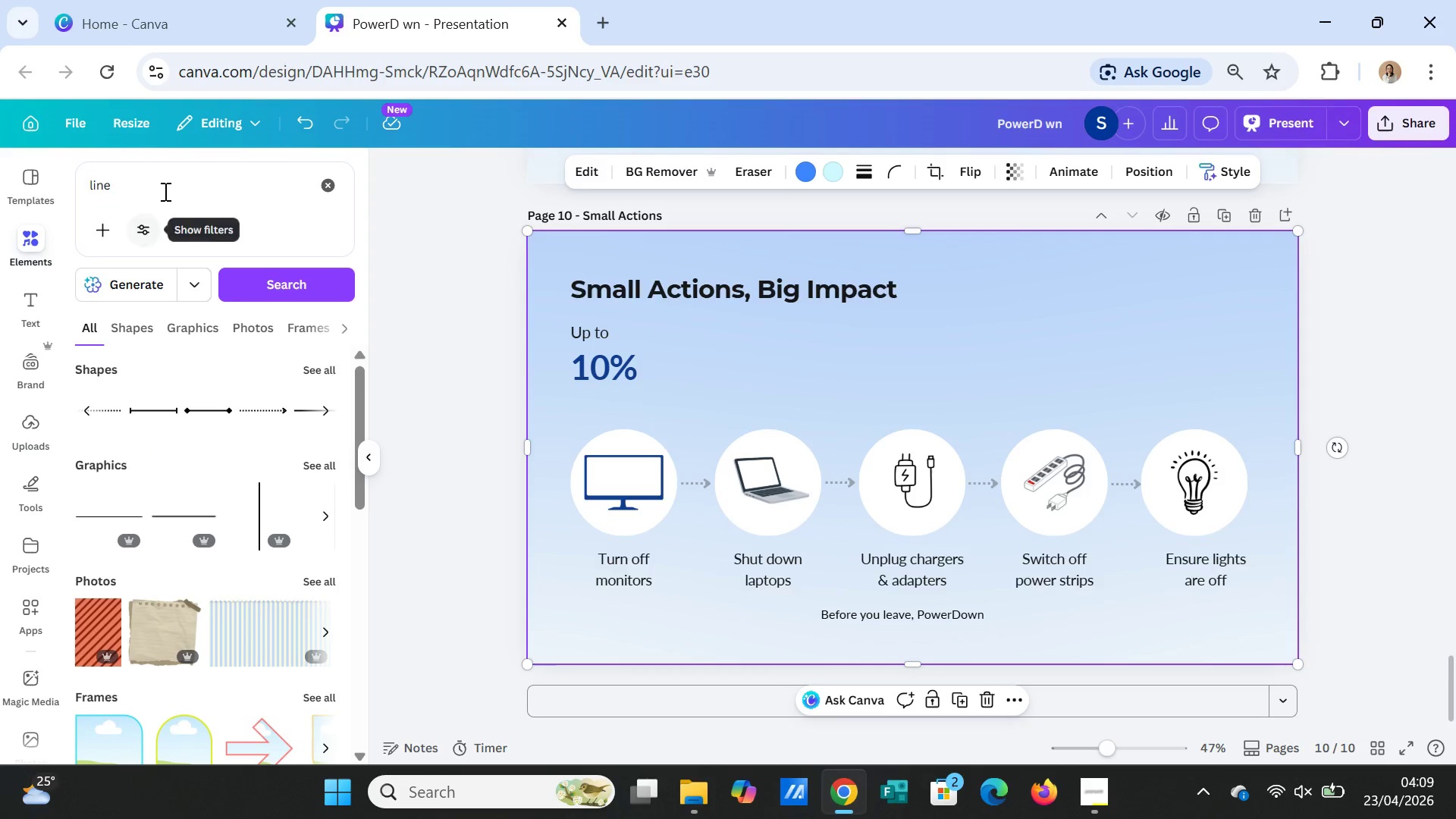 
left_click_drag(start_coordinate=[168, 184], to_coordinate=[88, 182])
 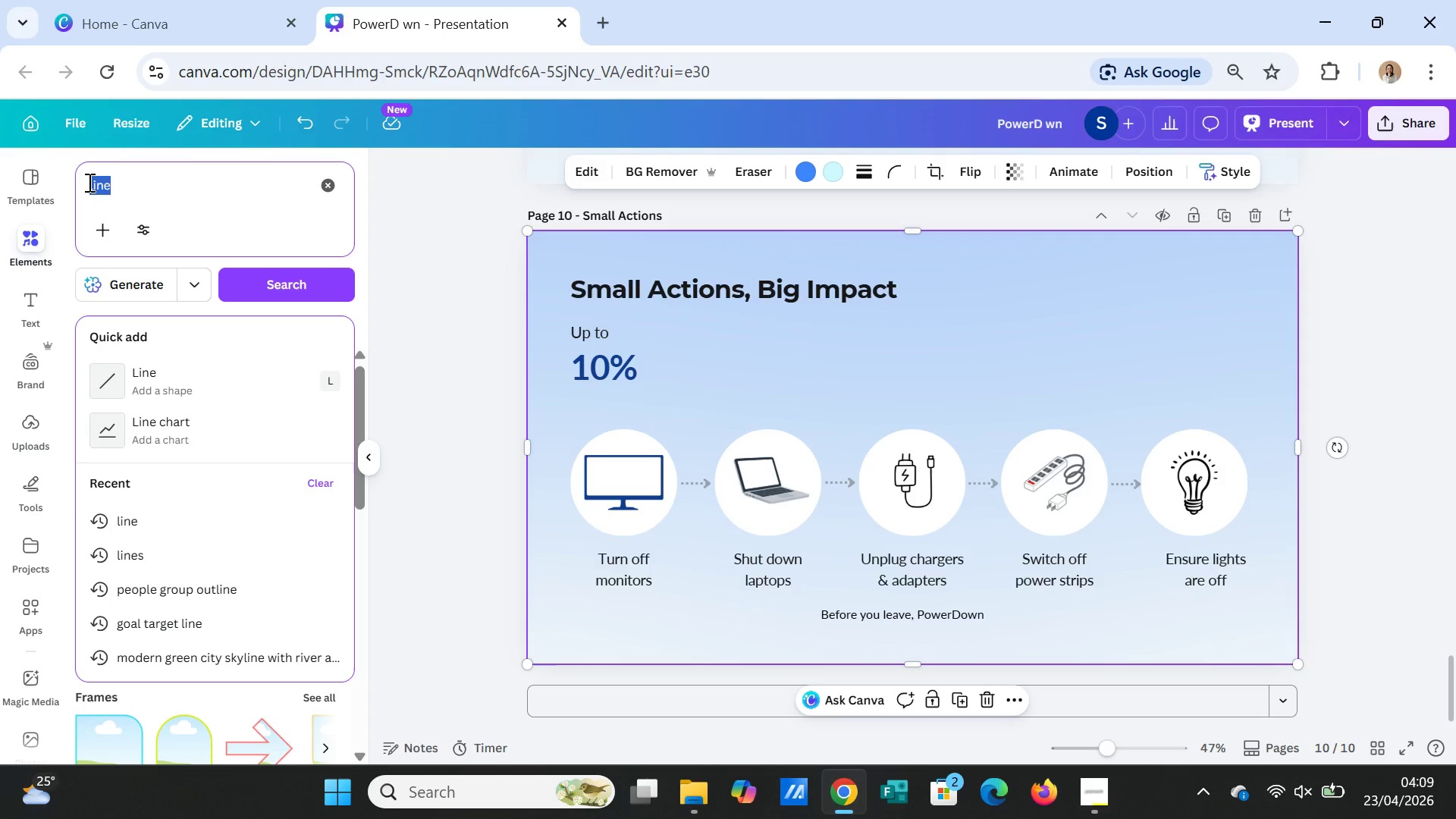 
type(hand unplugging charger from socket, clean minimal workspace, sustainability )
 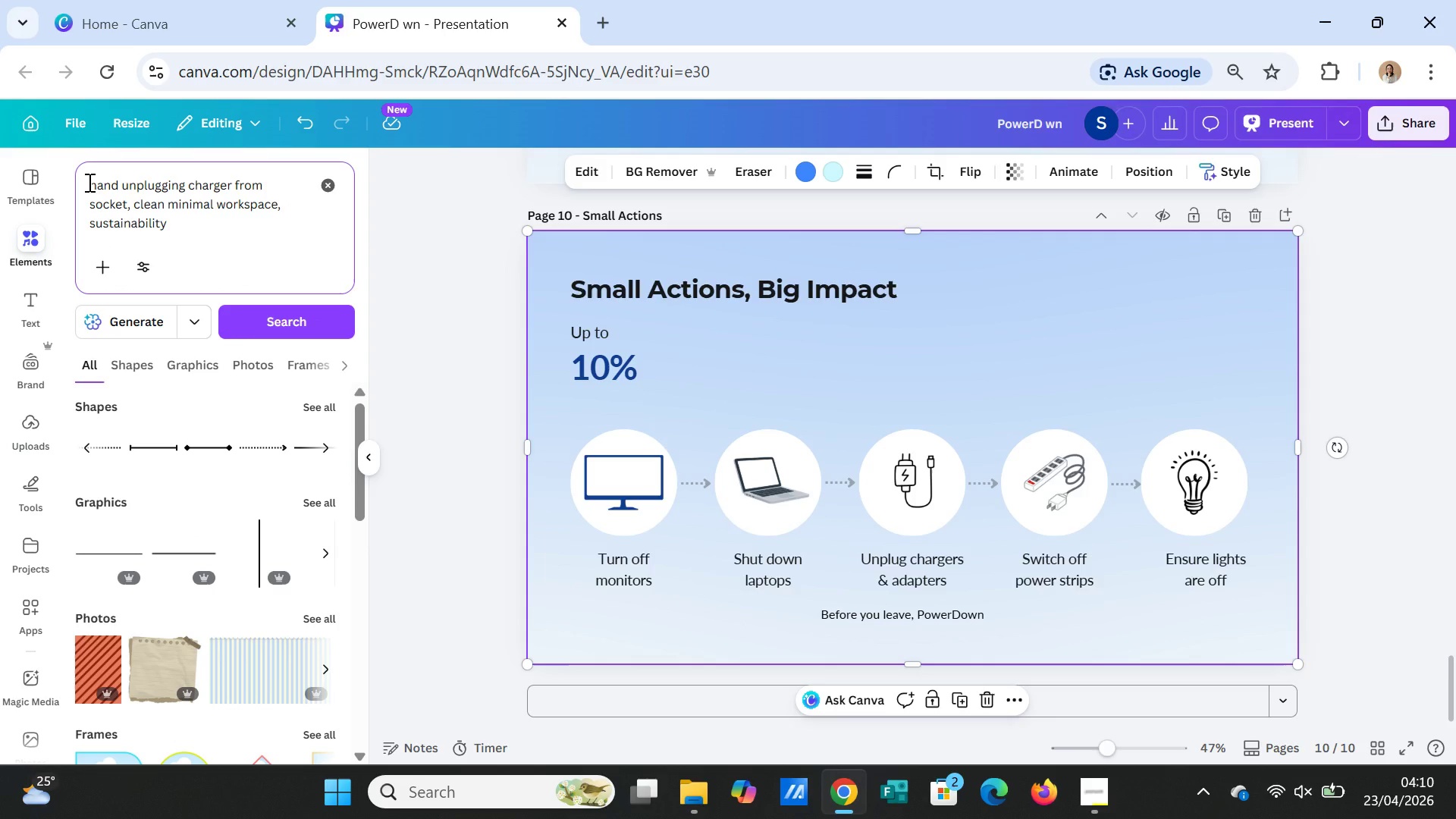 
type(concept, 3:4)
 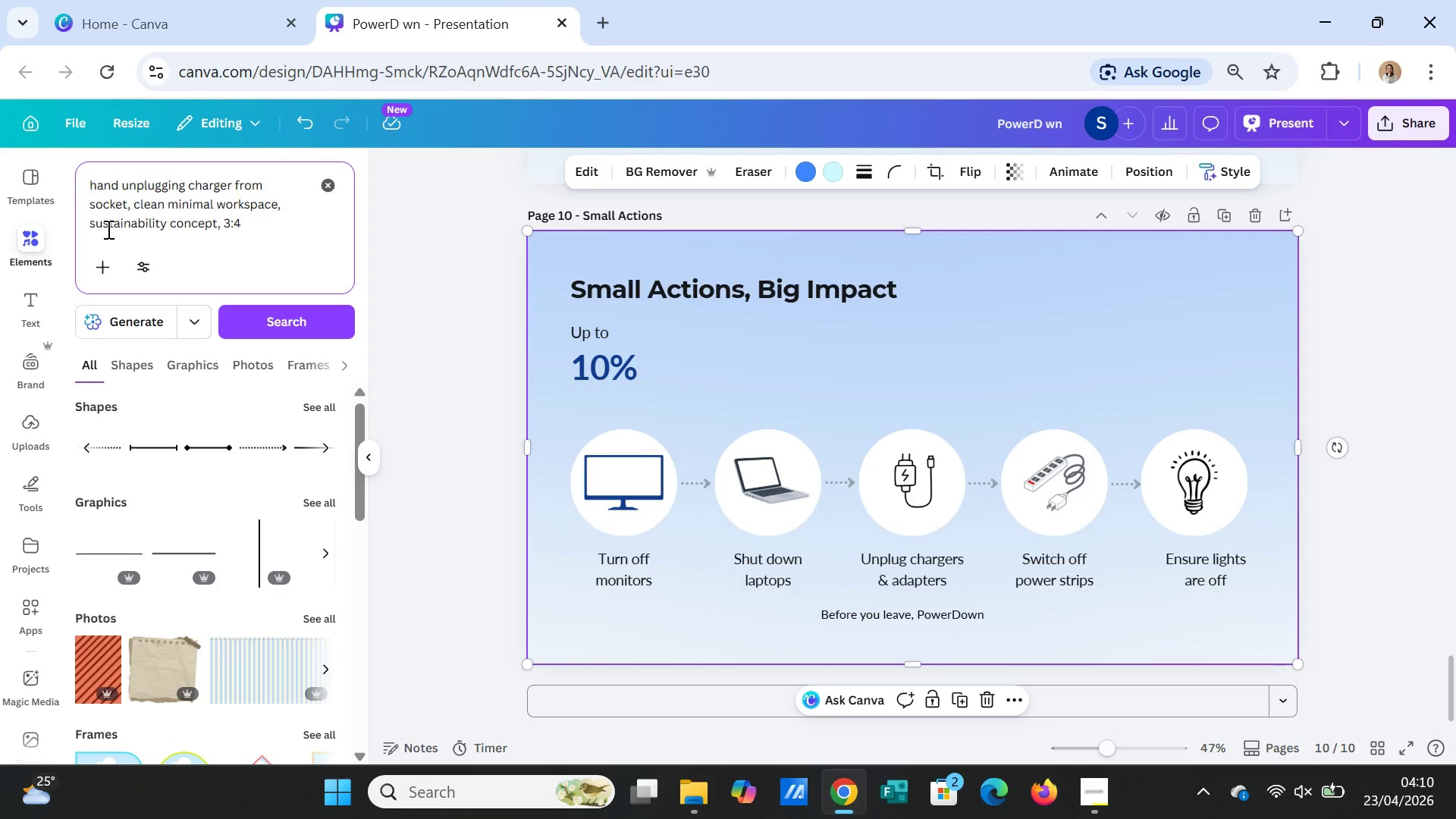 
left_click([143, 319])
 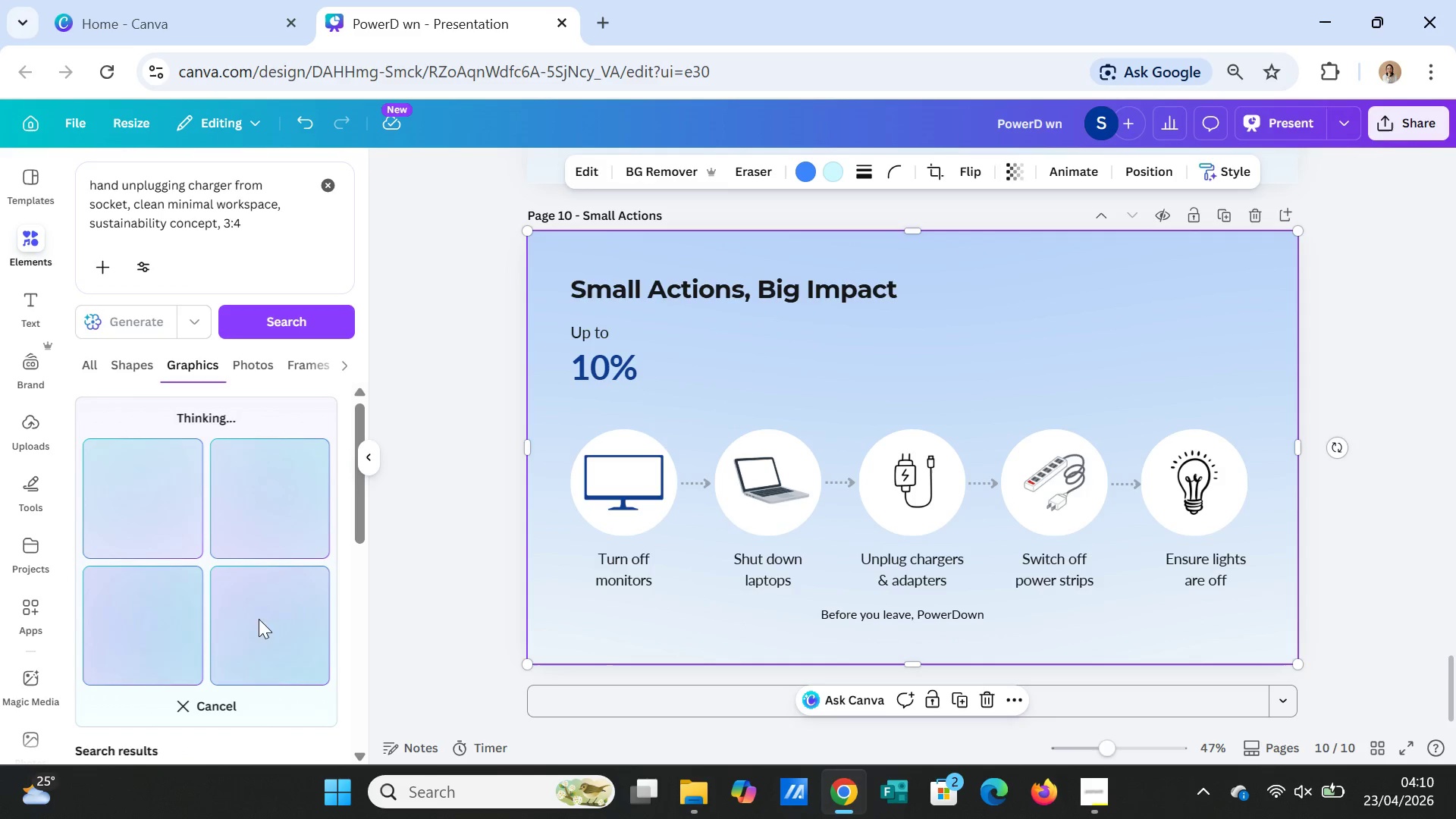 
left_click([190, 707])
 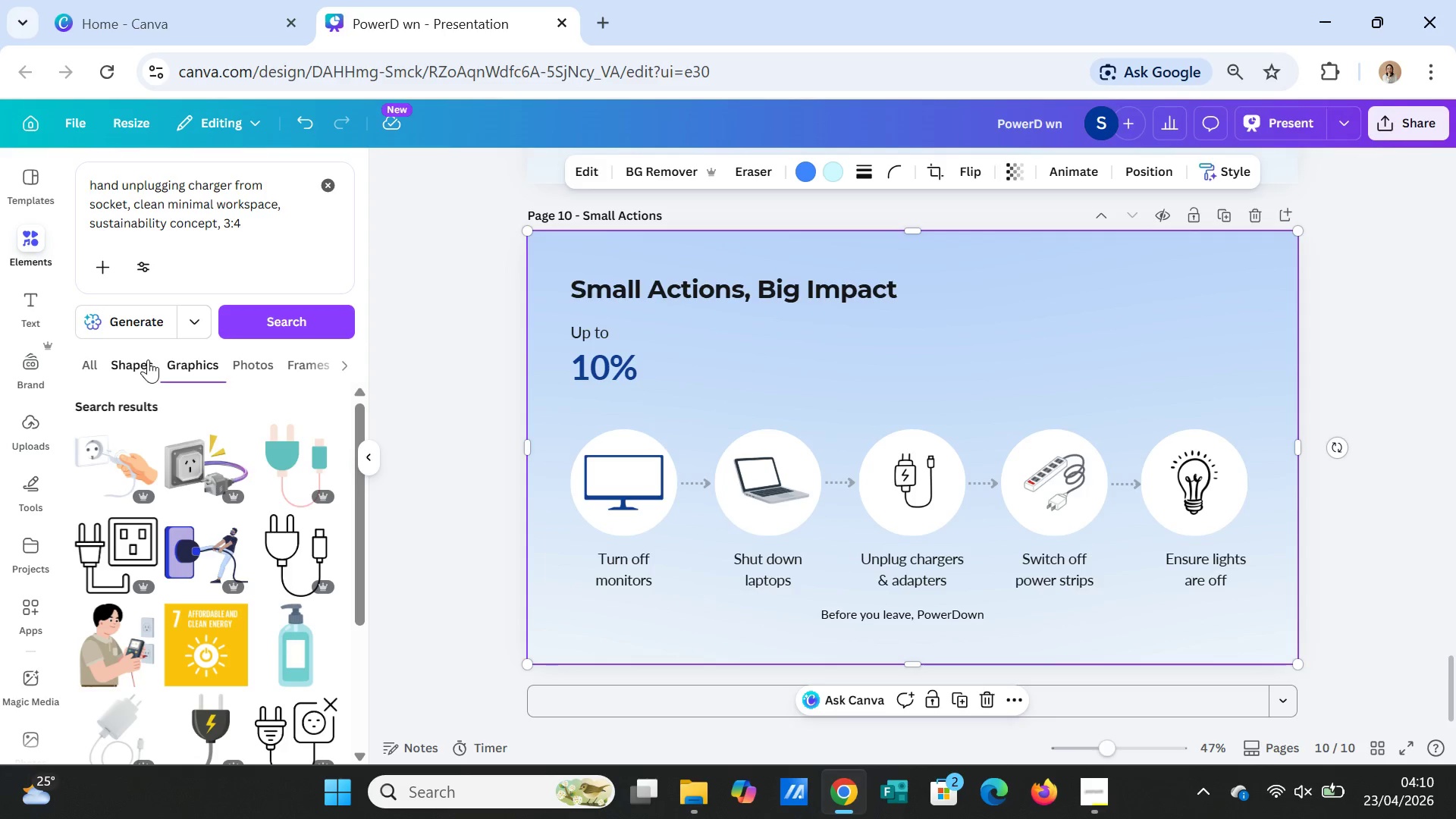 
left_click([248, 360])
 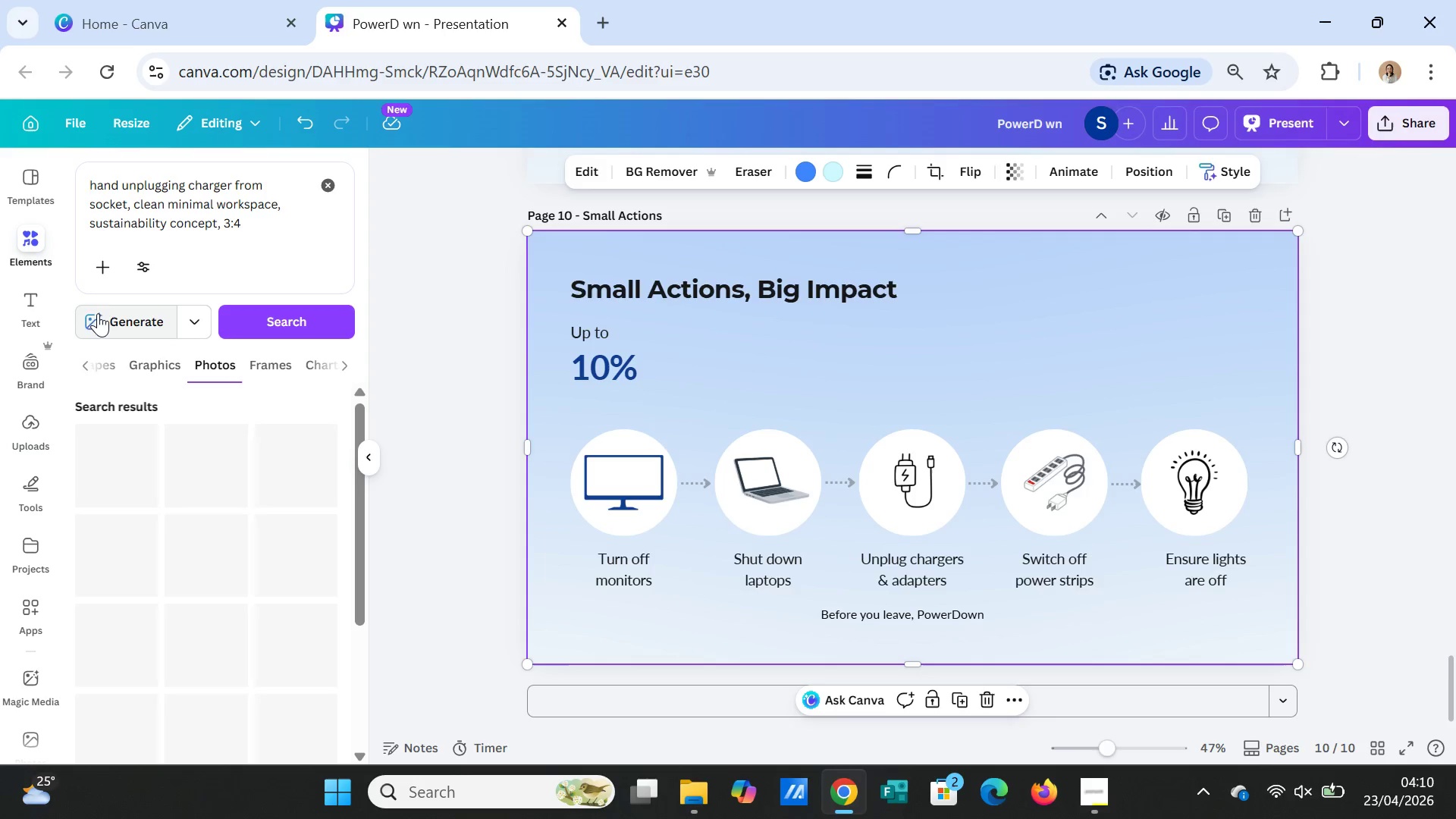 
left_click([102, 314])
 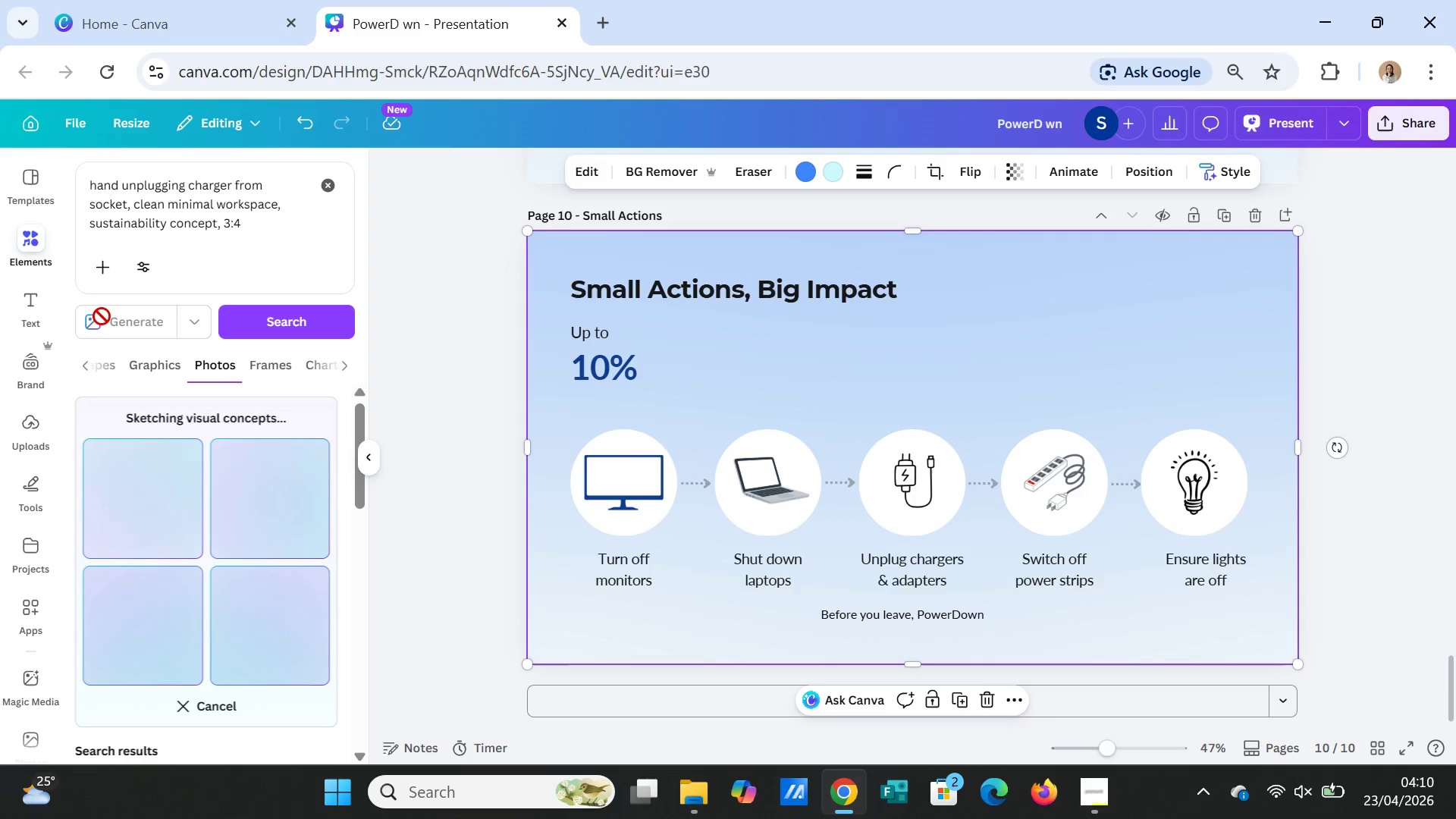 
wait(5.34)
 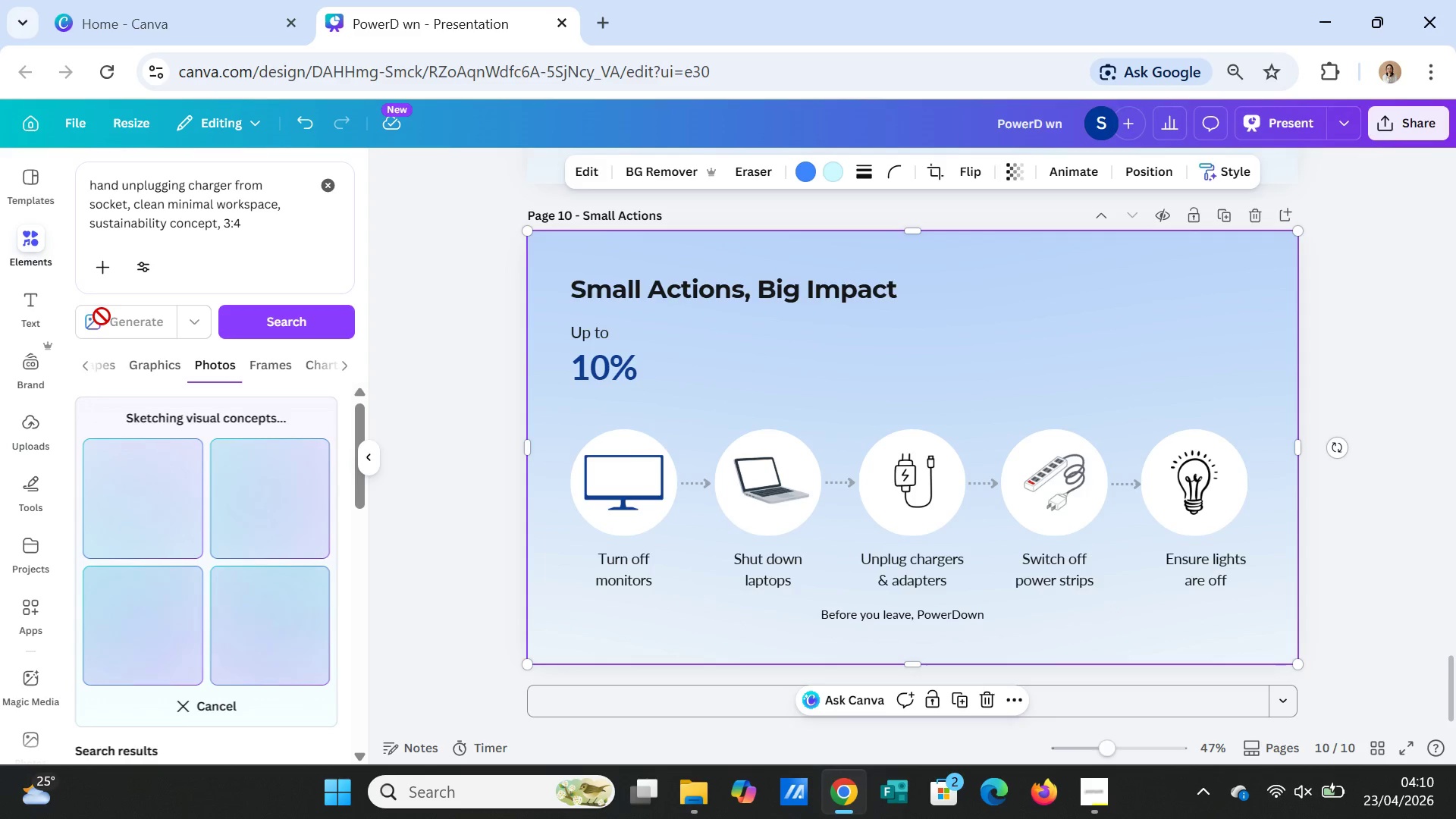 
left_click([632, 494])
 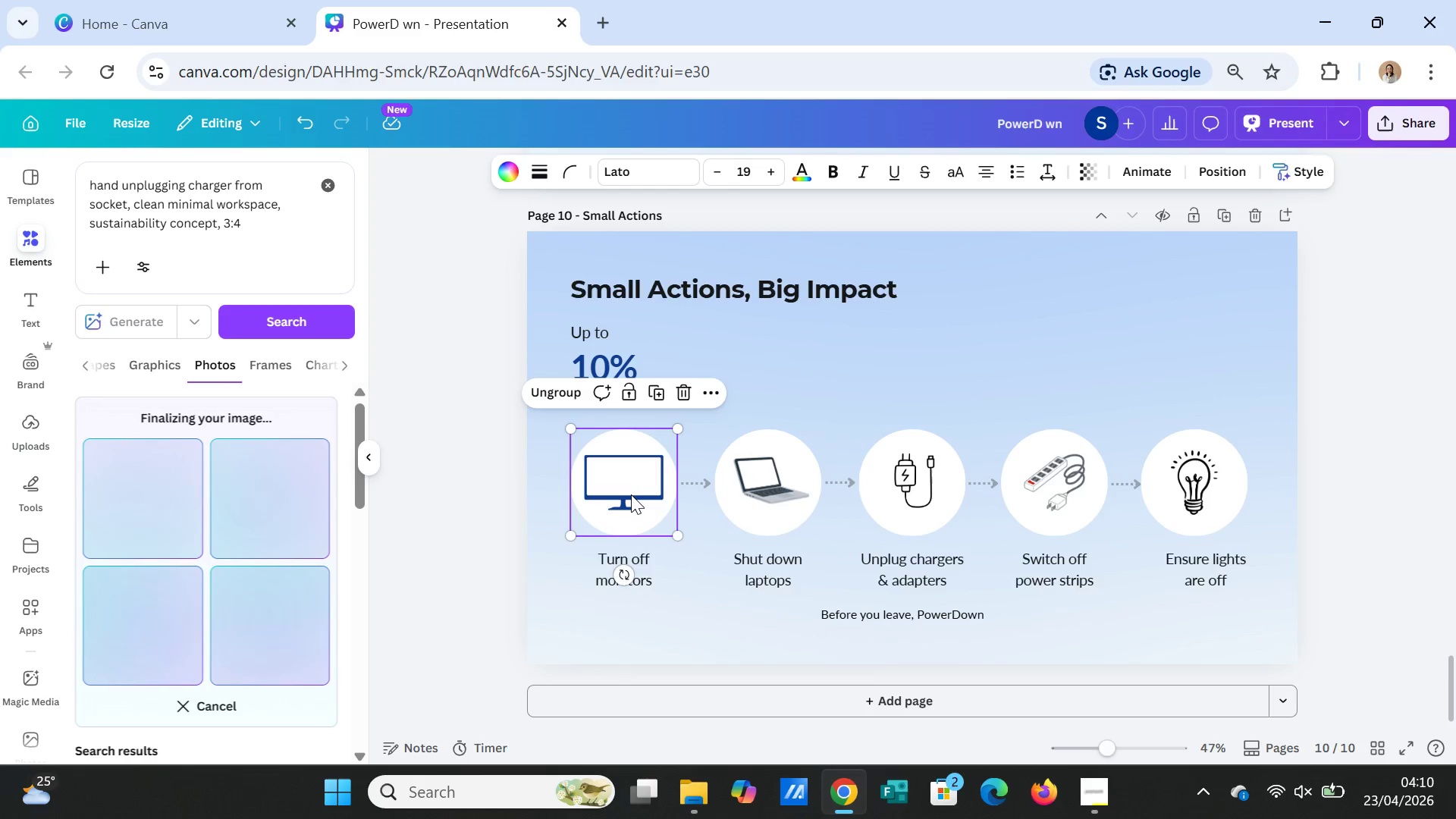 
key(Delete)
 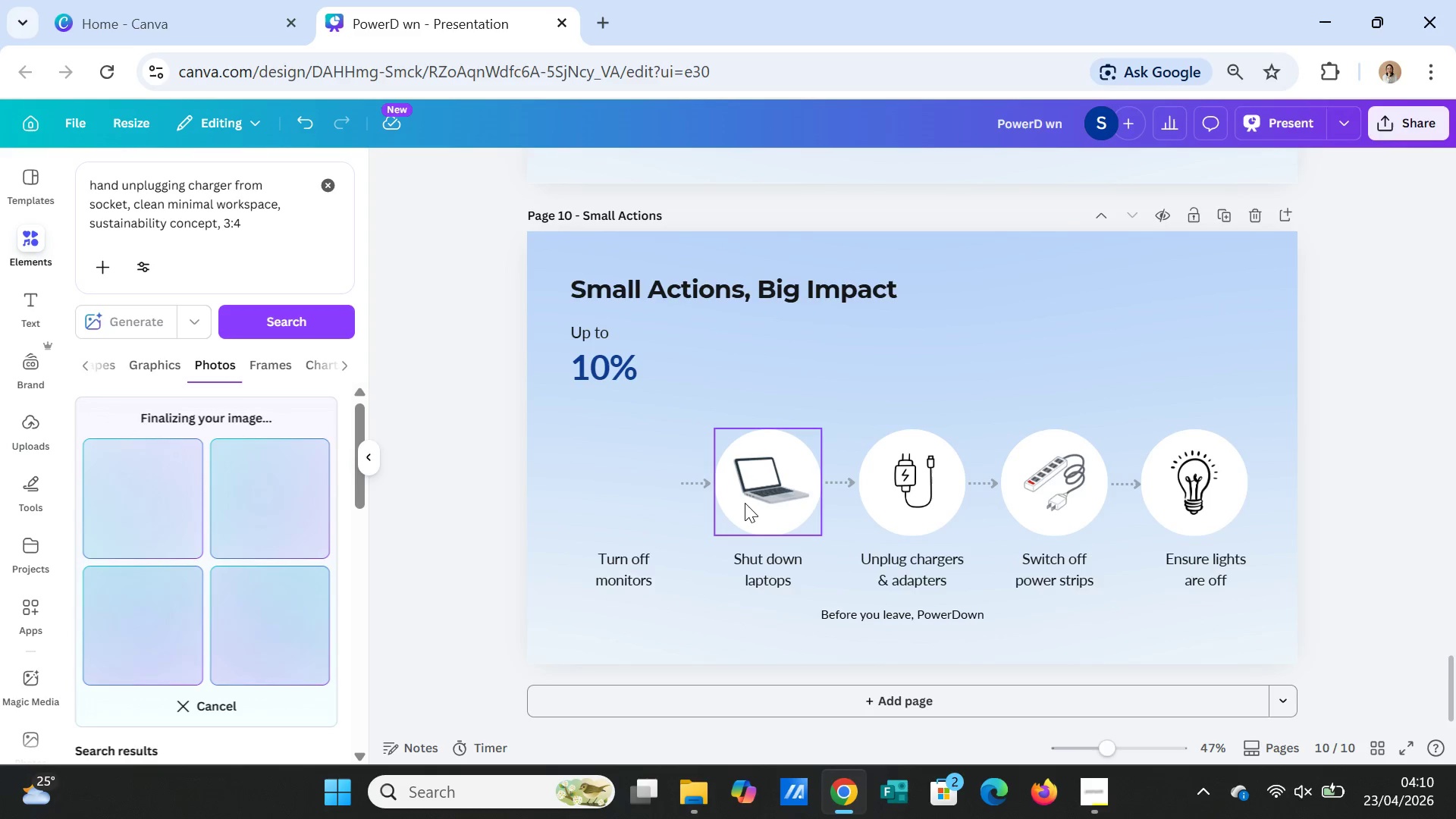 
left_click([745, 503])
 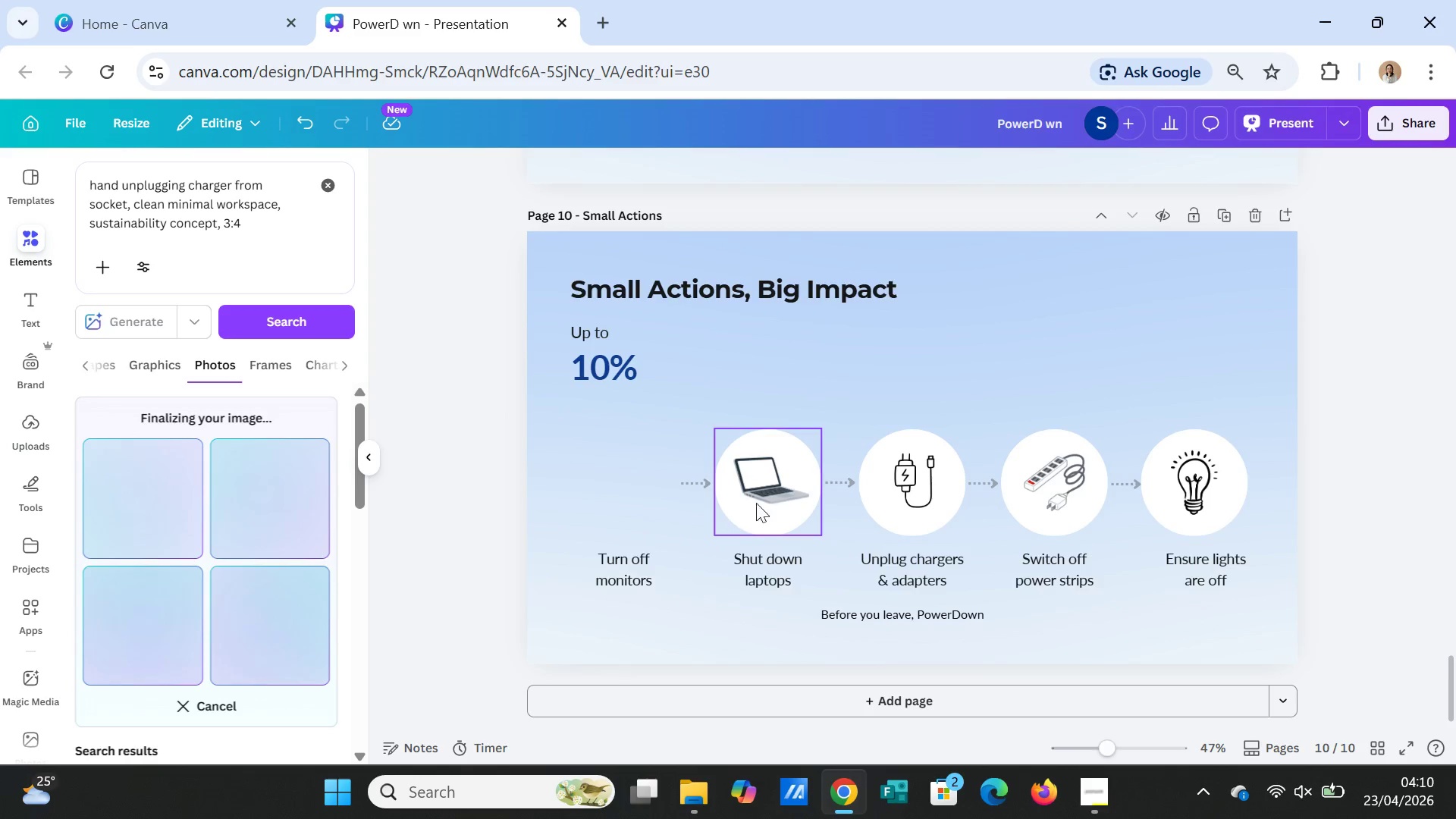 
key(Delete)
 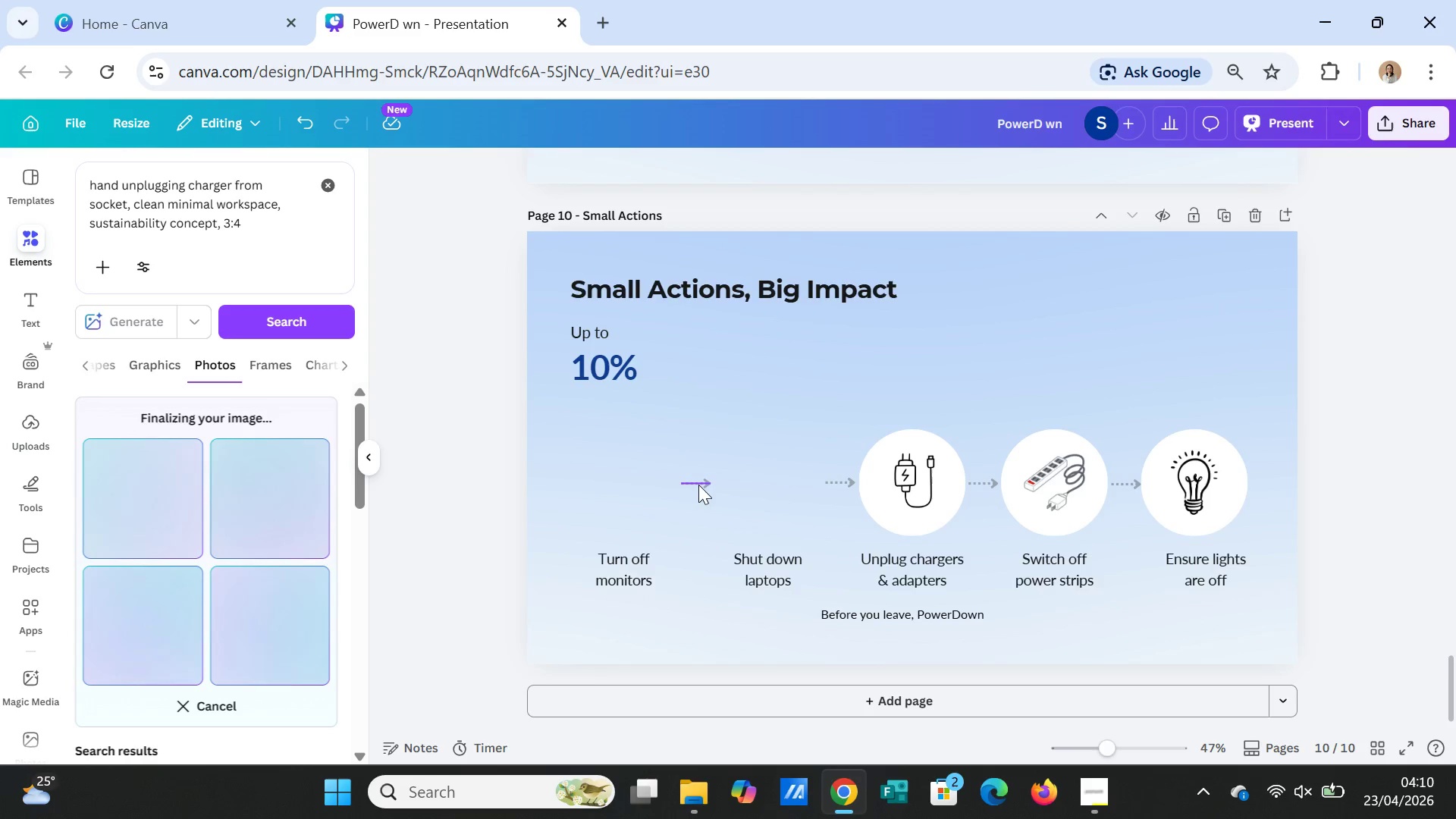 
left_click([698, 485])
 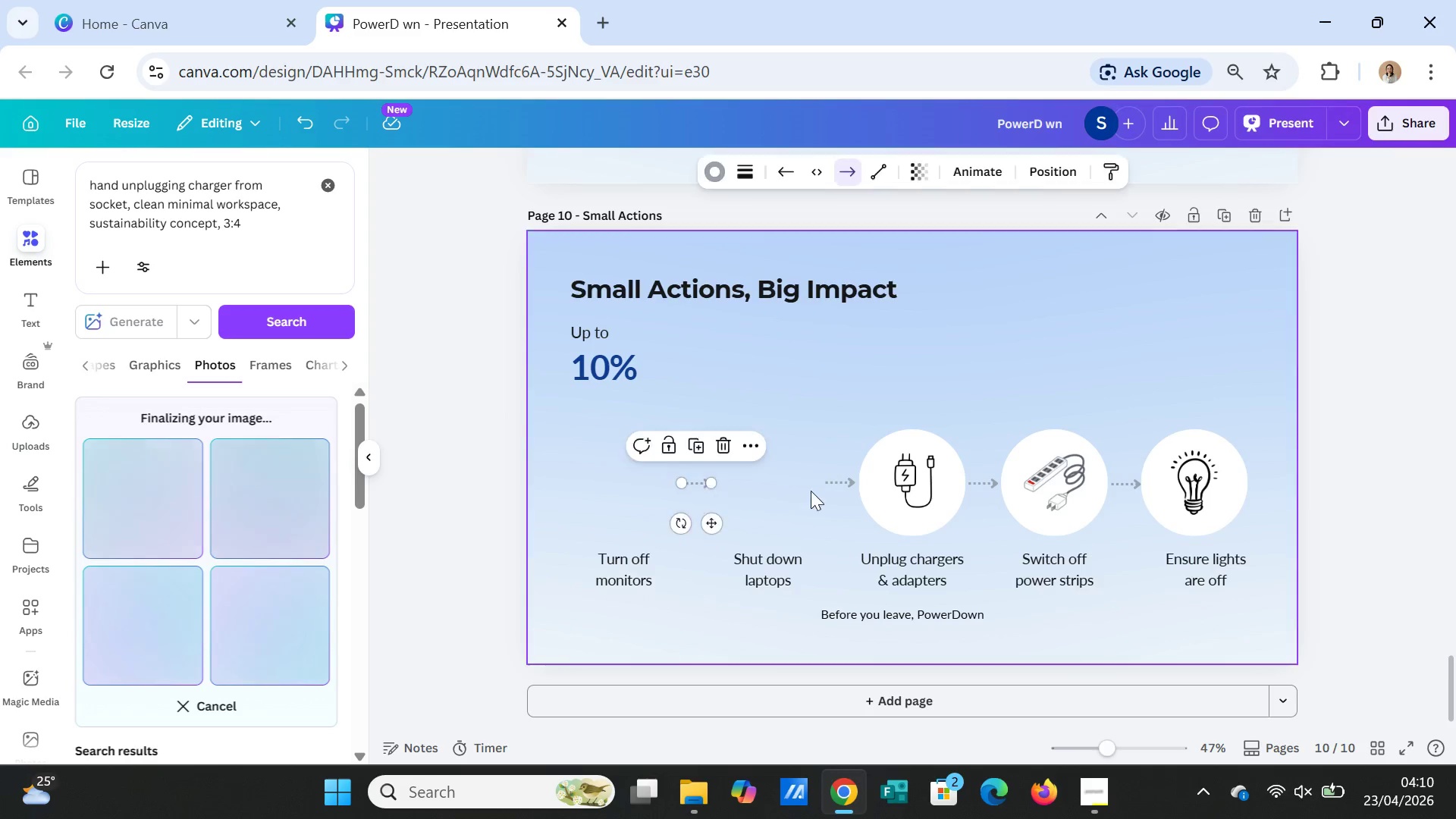 
key(Delete)
 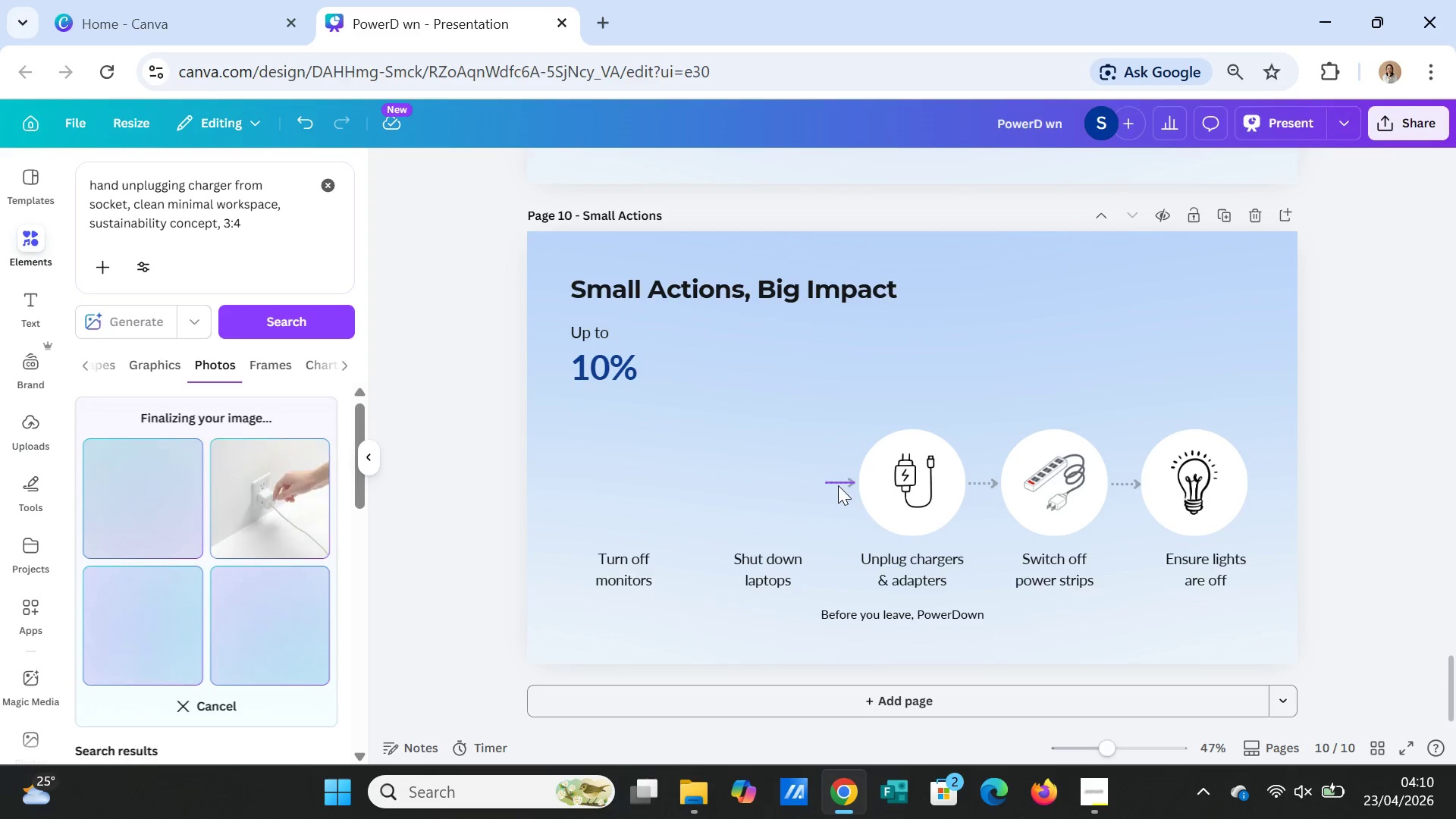 
left_click([838, 485])
 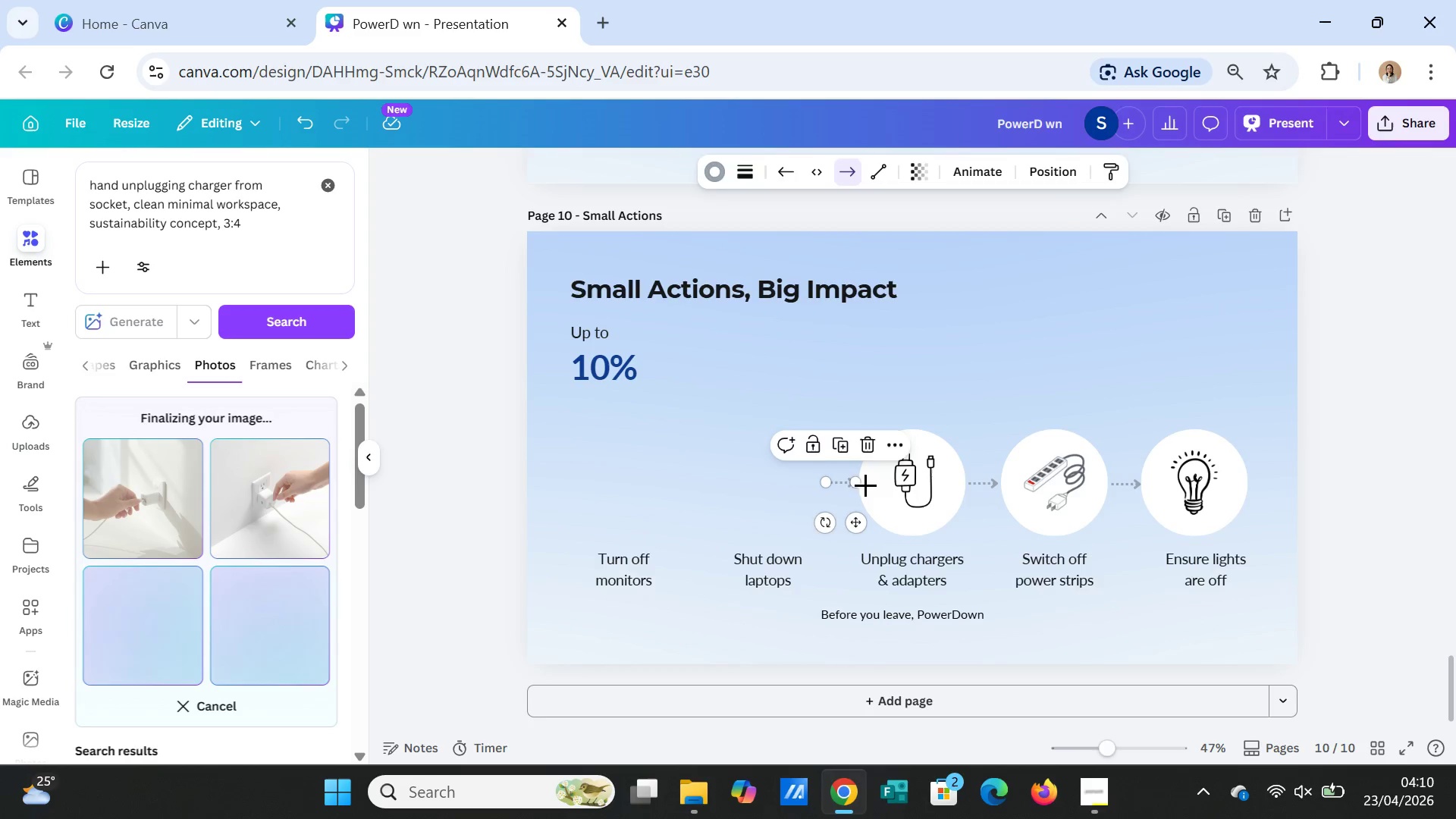 
key(Delete)
 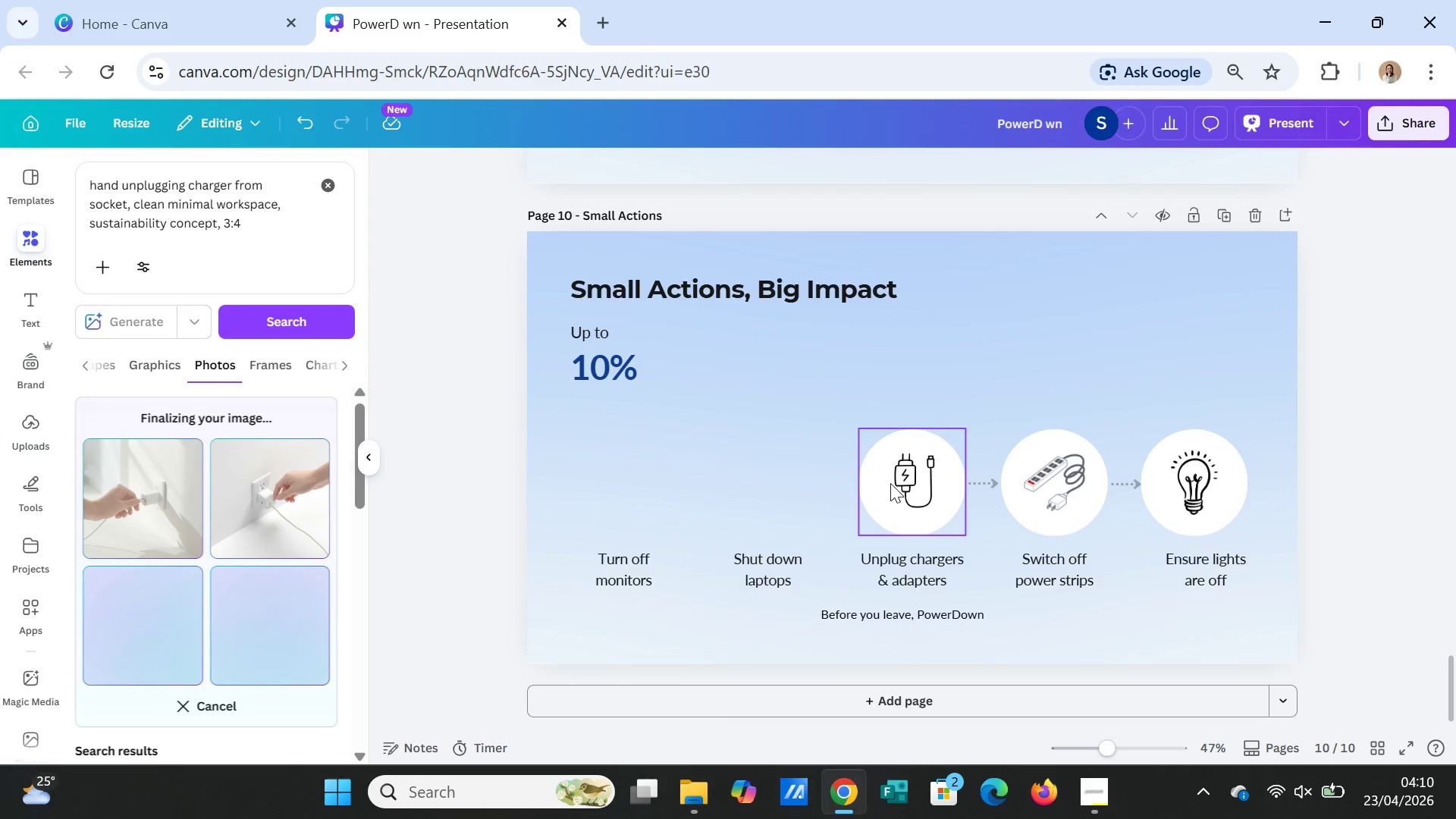 
double_click([890, 483])
 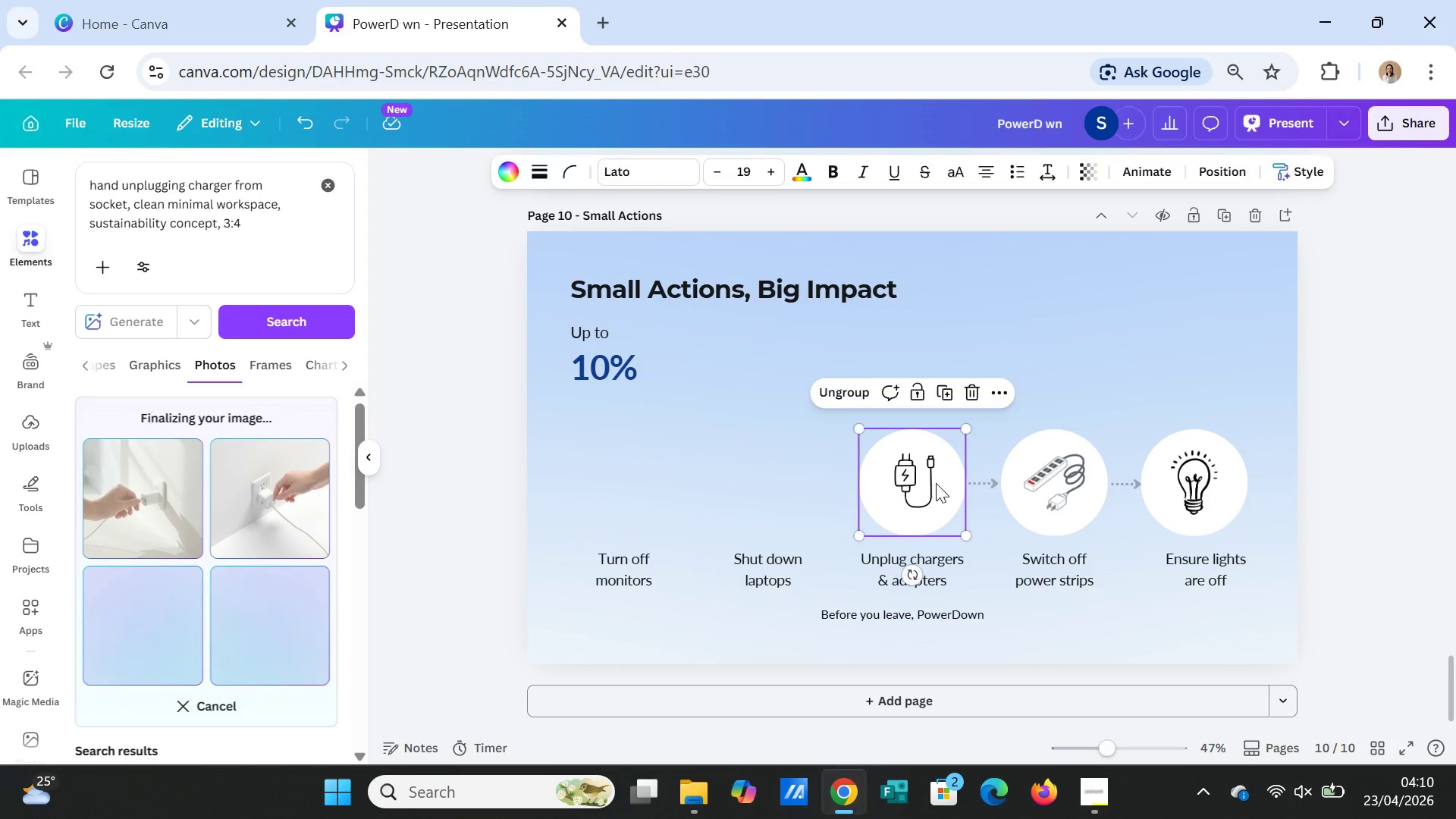 
key(Delete)
 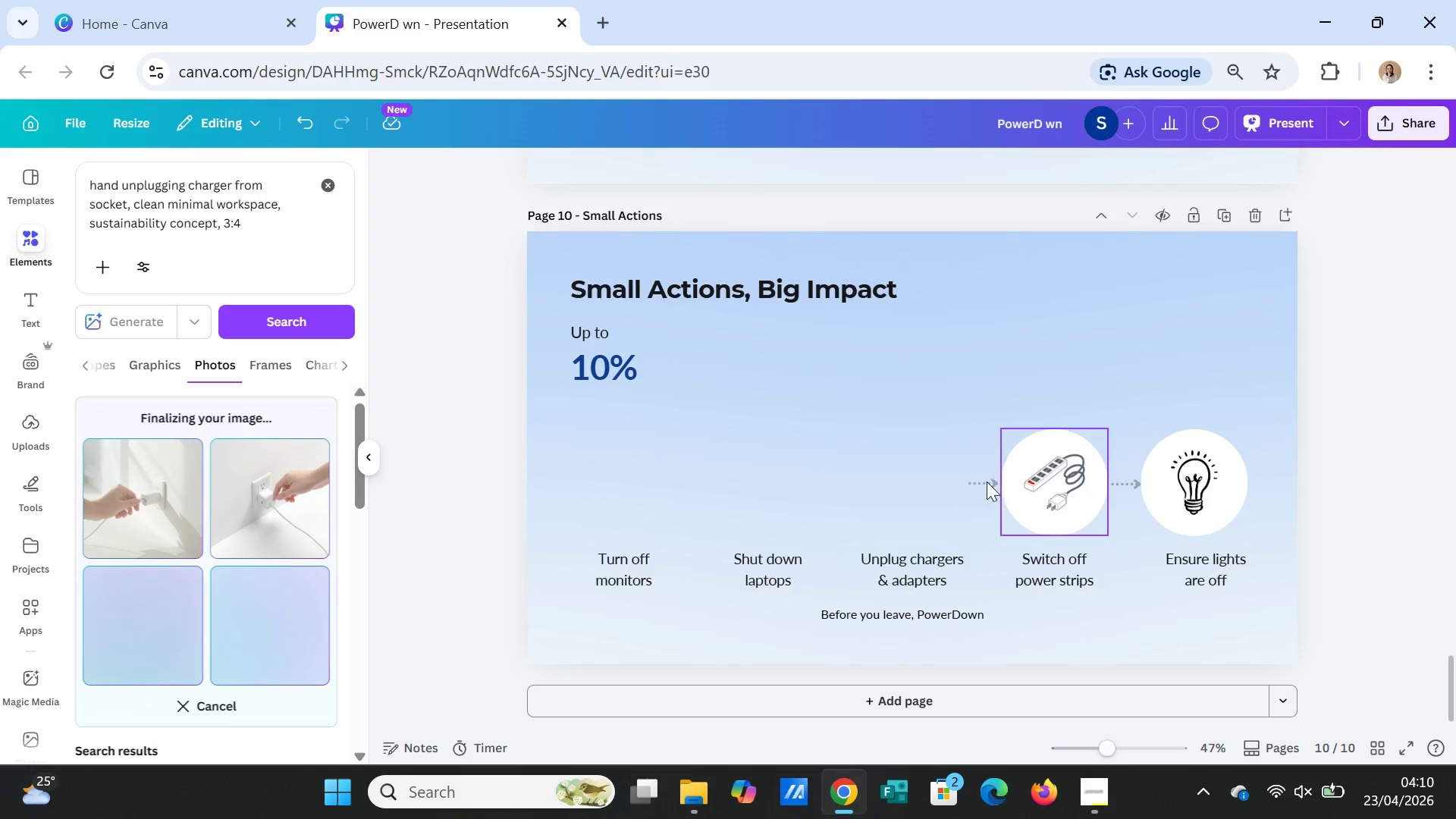 
left_click([987, 482])
 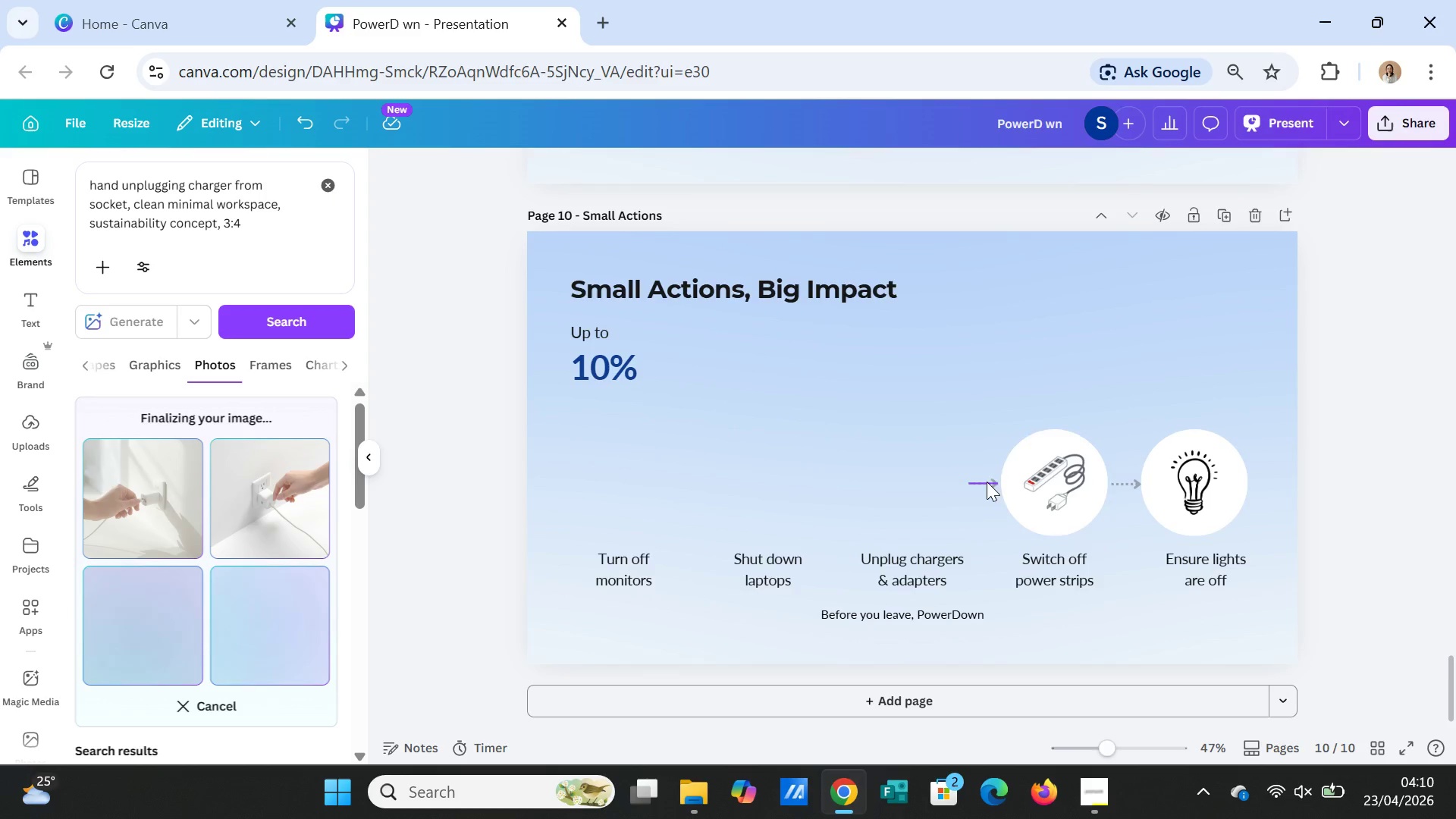 
key(Delete)
 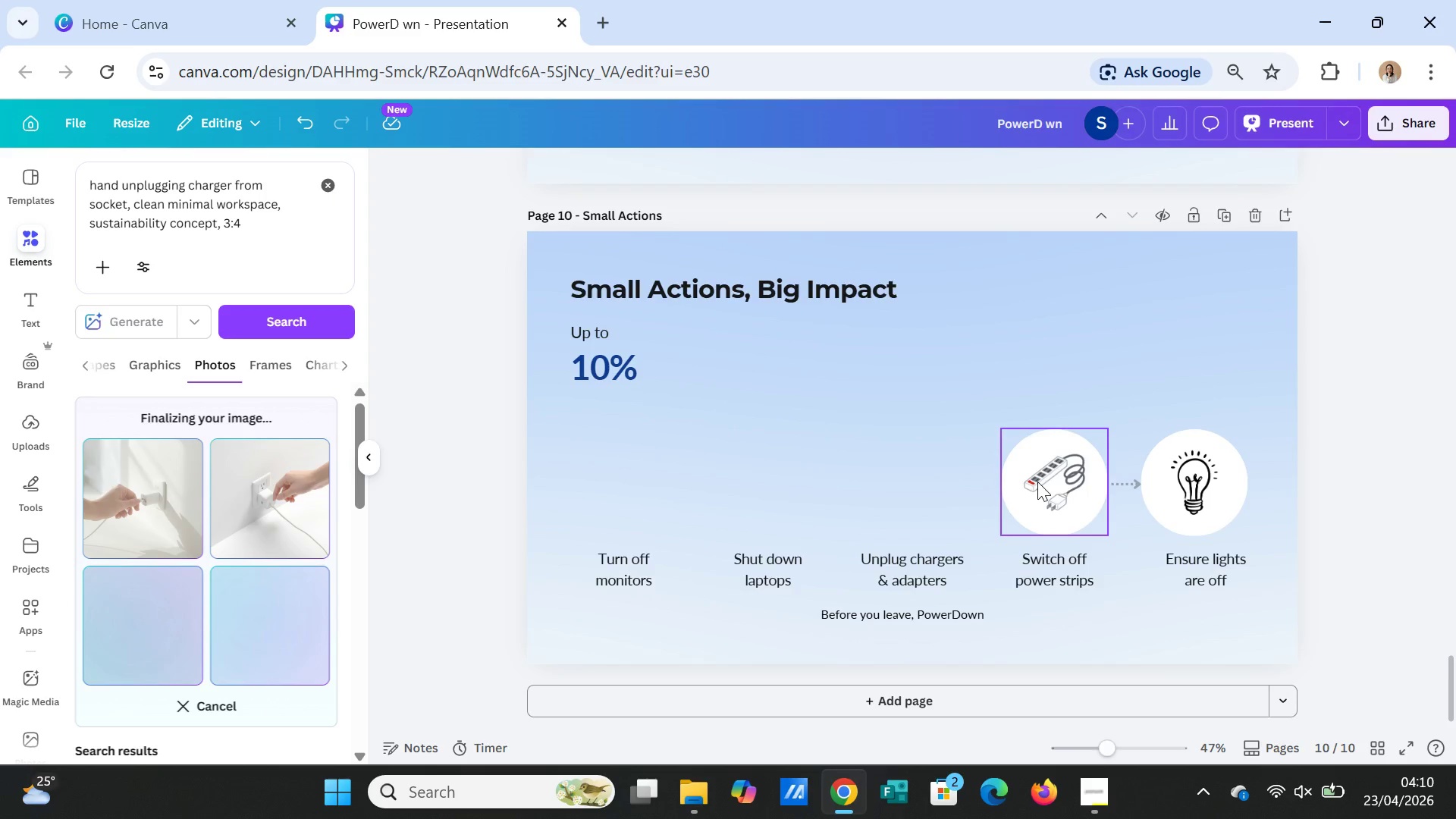 
double_click([1037, 482])
 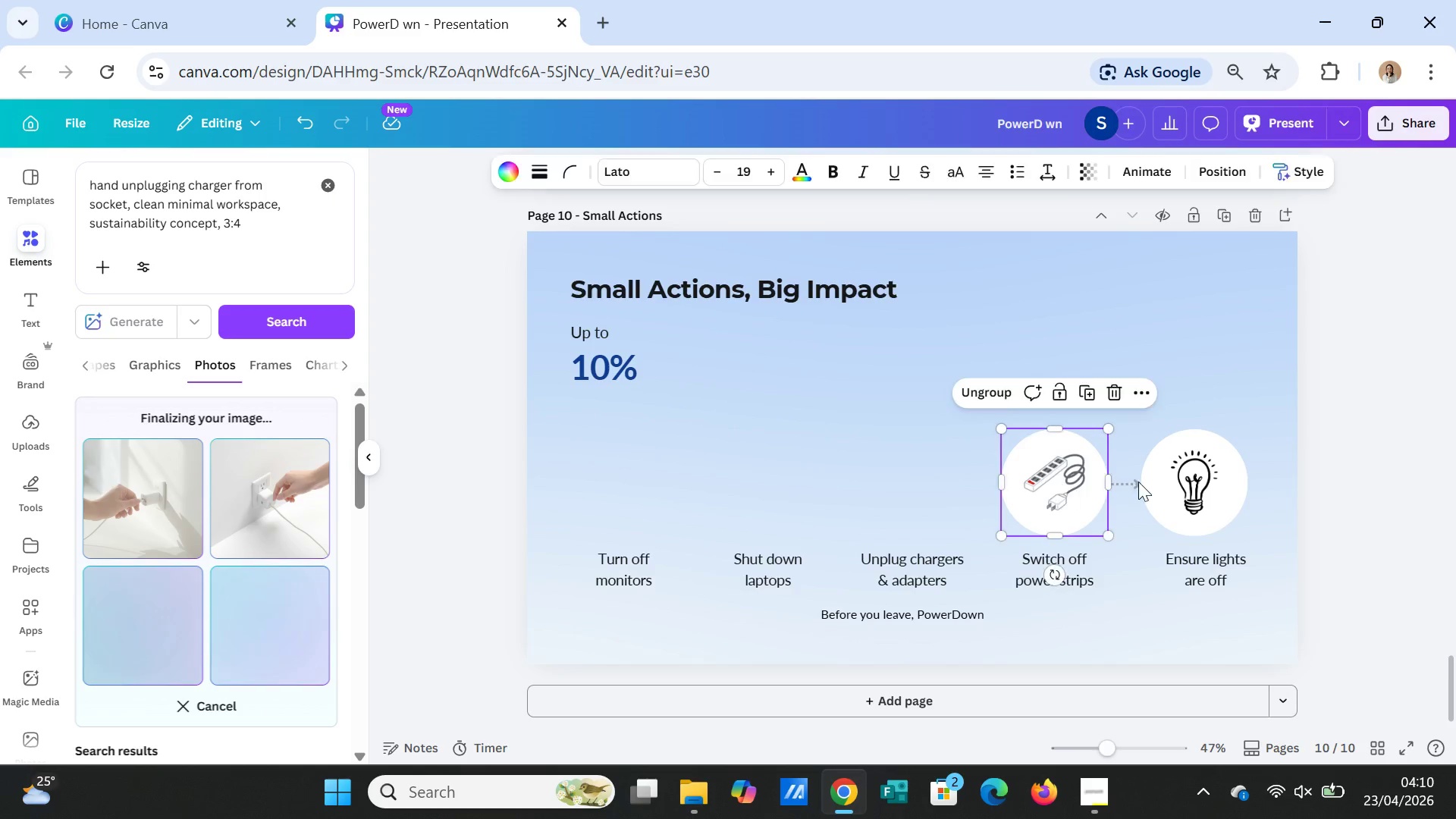 
key(Delete)
 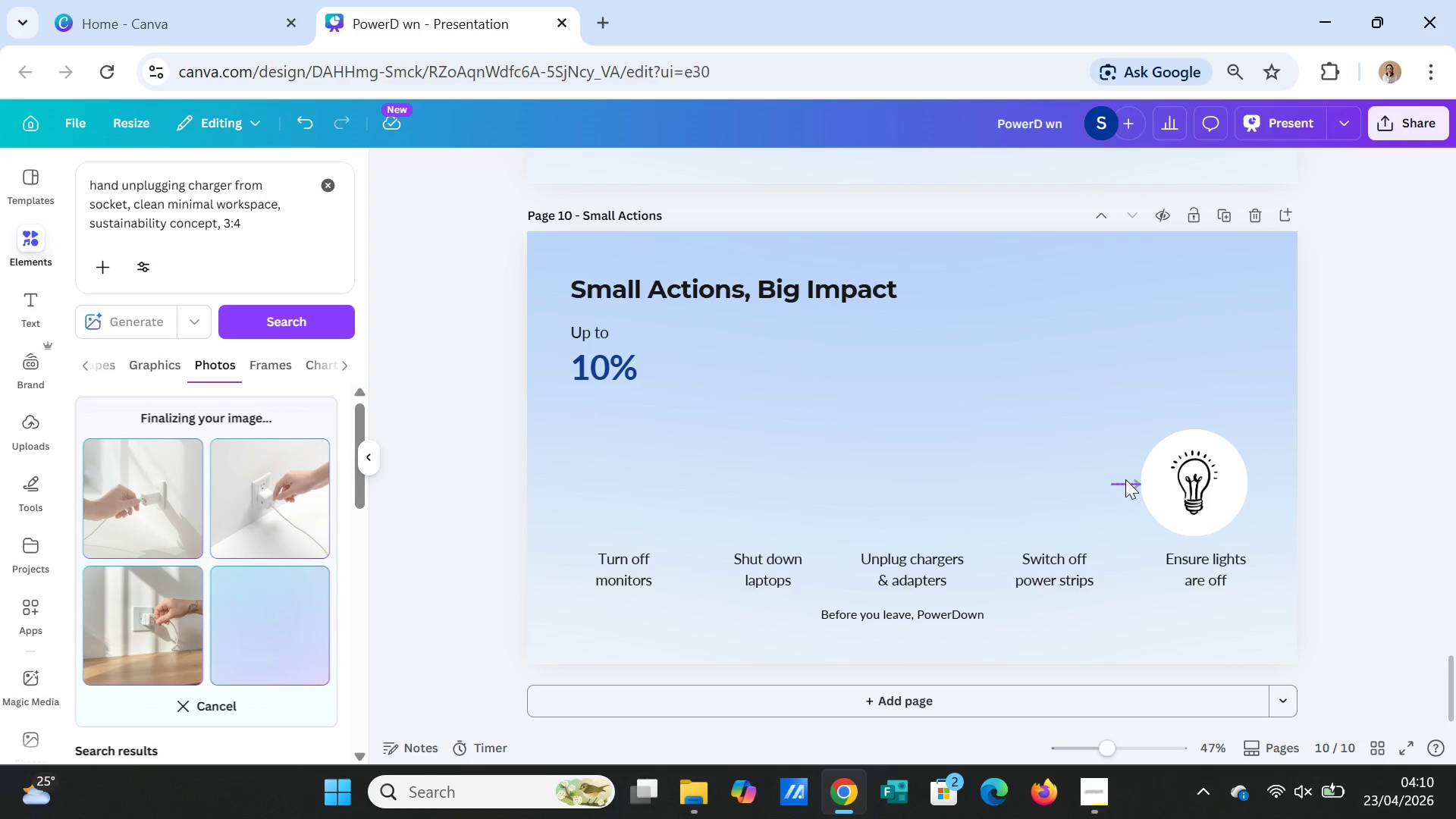 
left_click([1125, 479])
 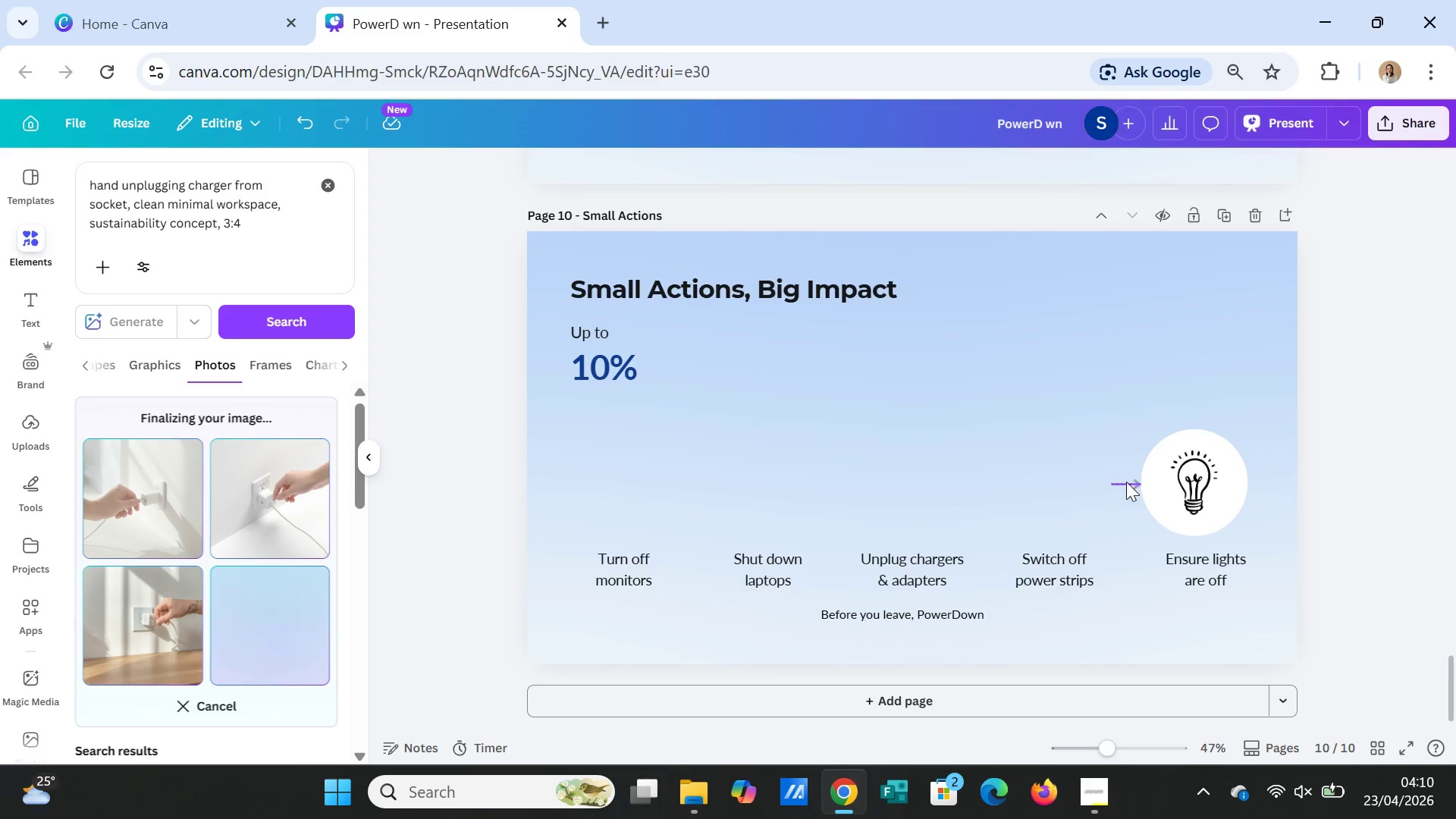 
key(Delete)
 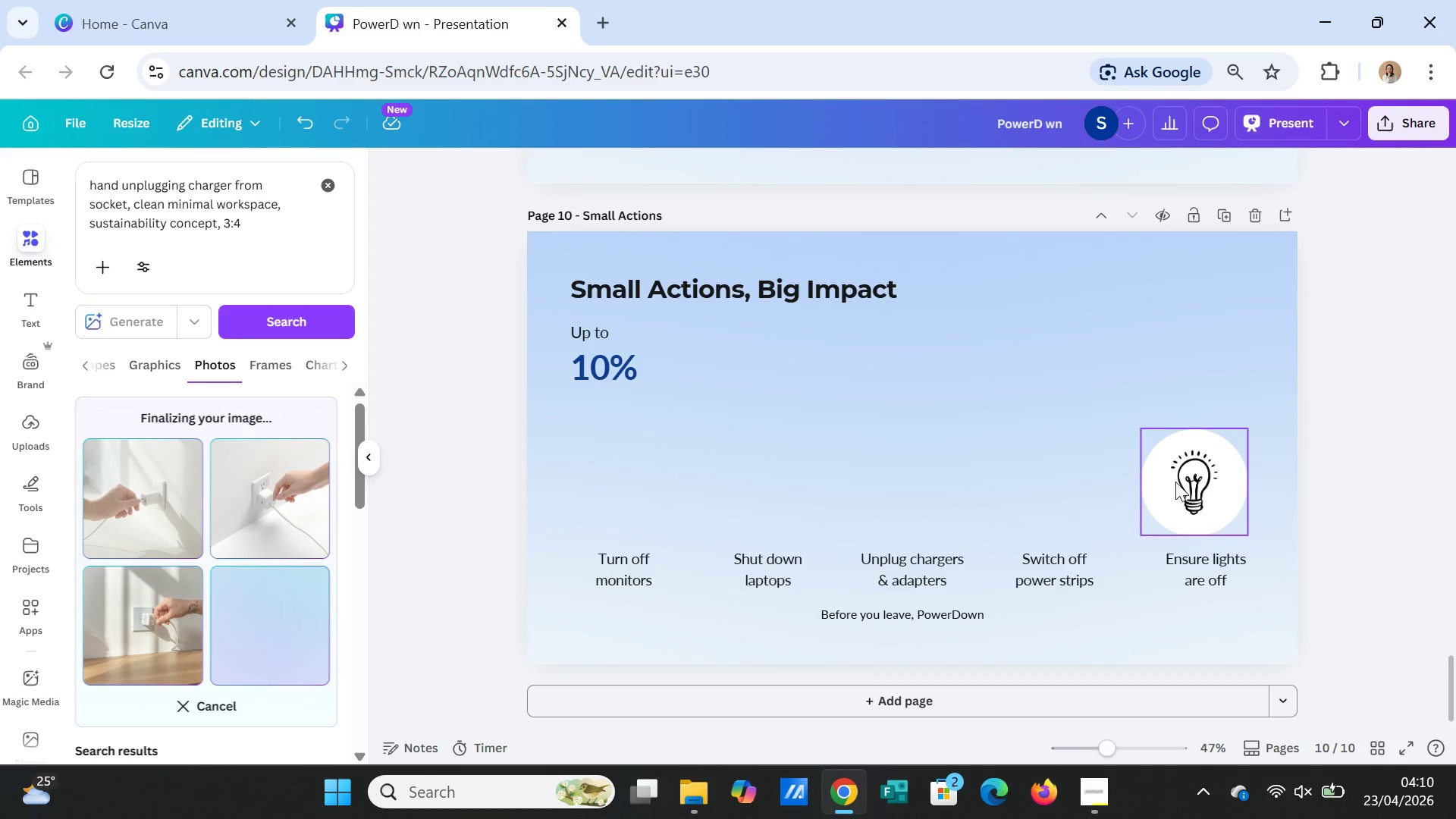 
double_click([1175, 482])
 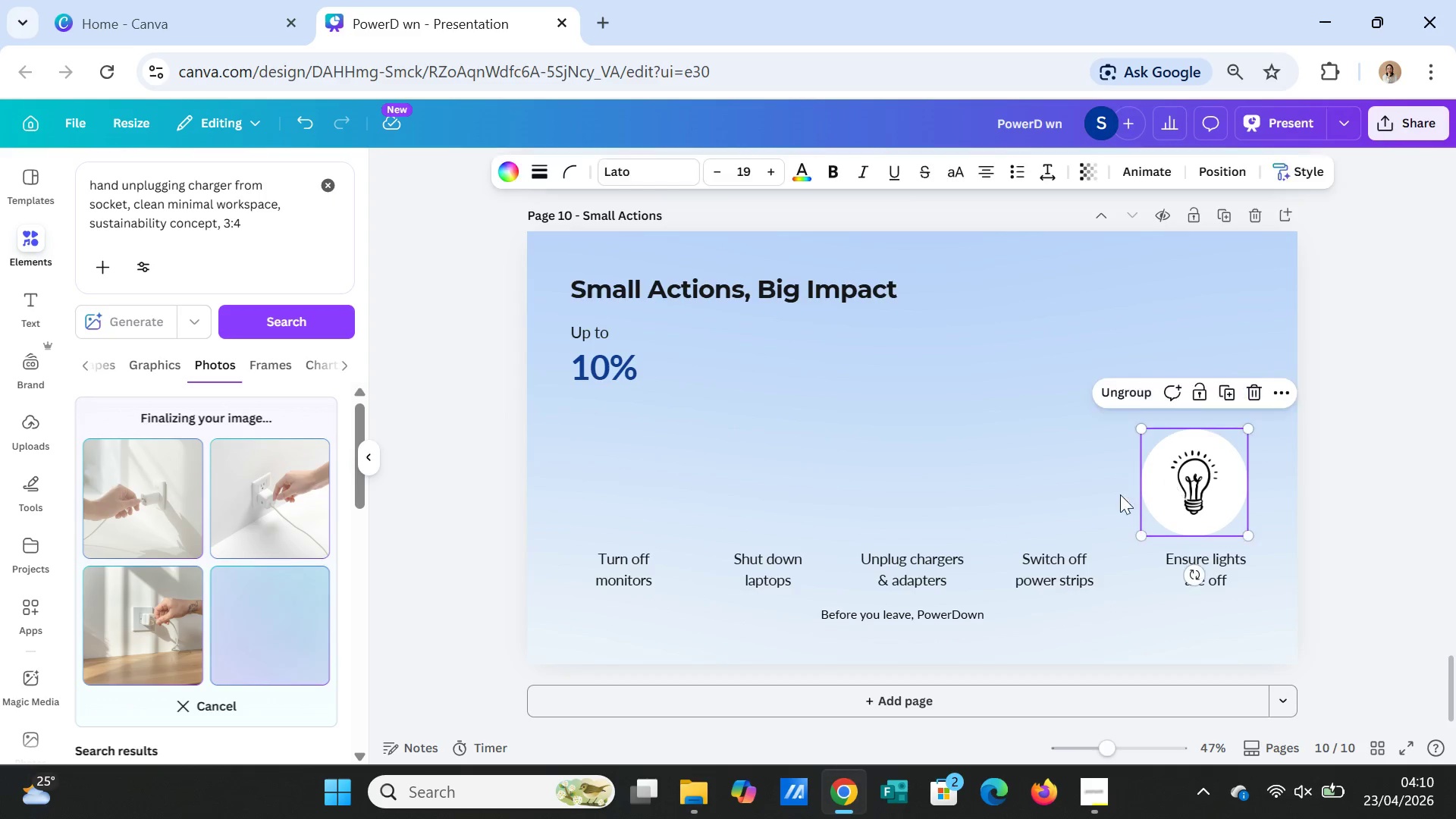 
key(Delete)
 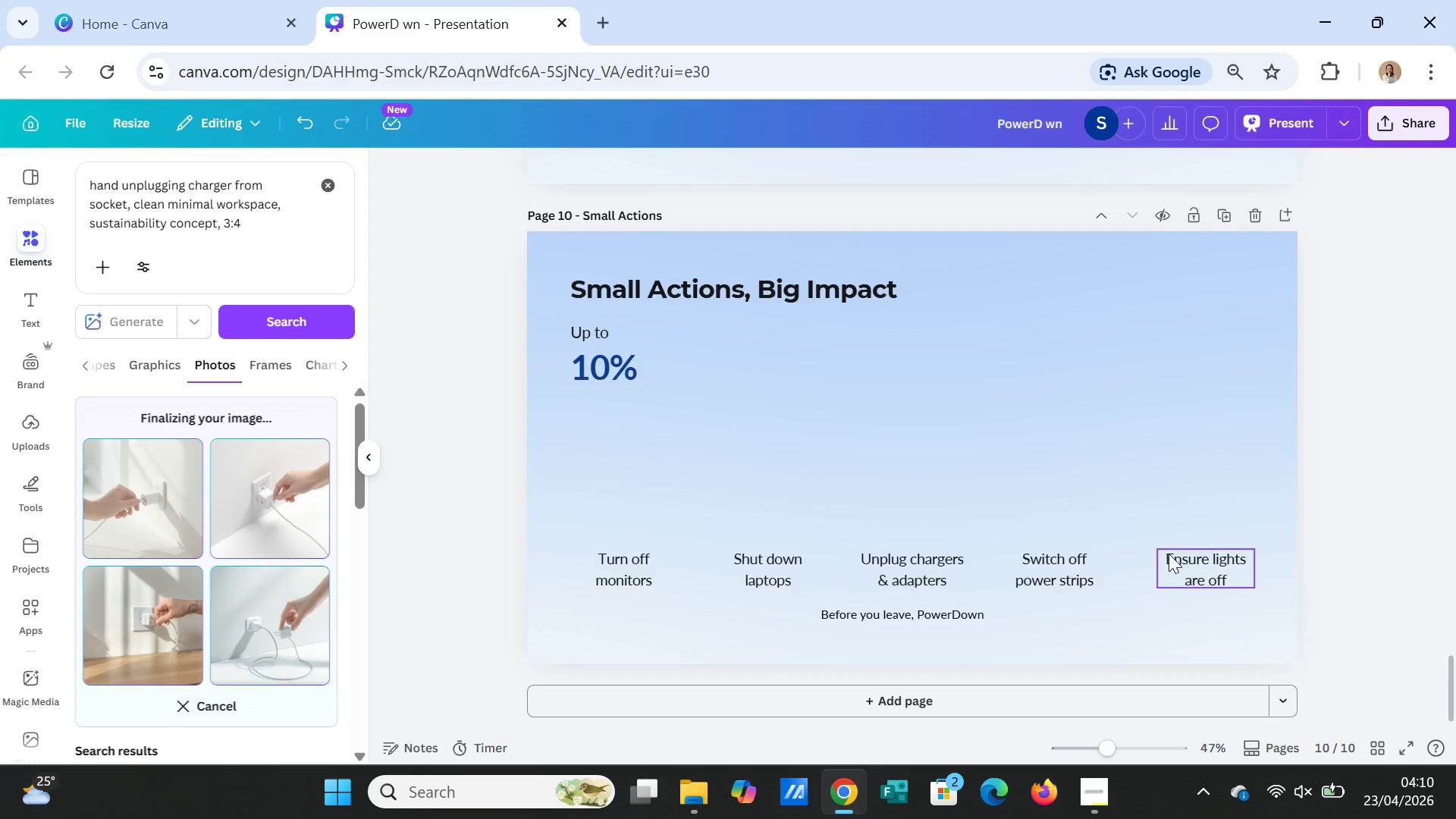 
left_click([1179, 557])
 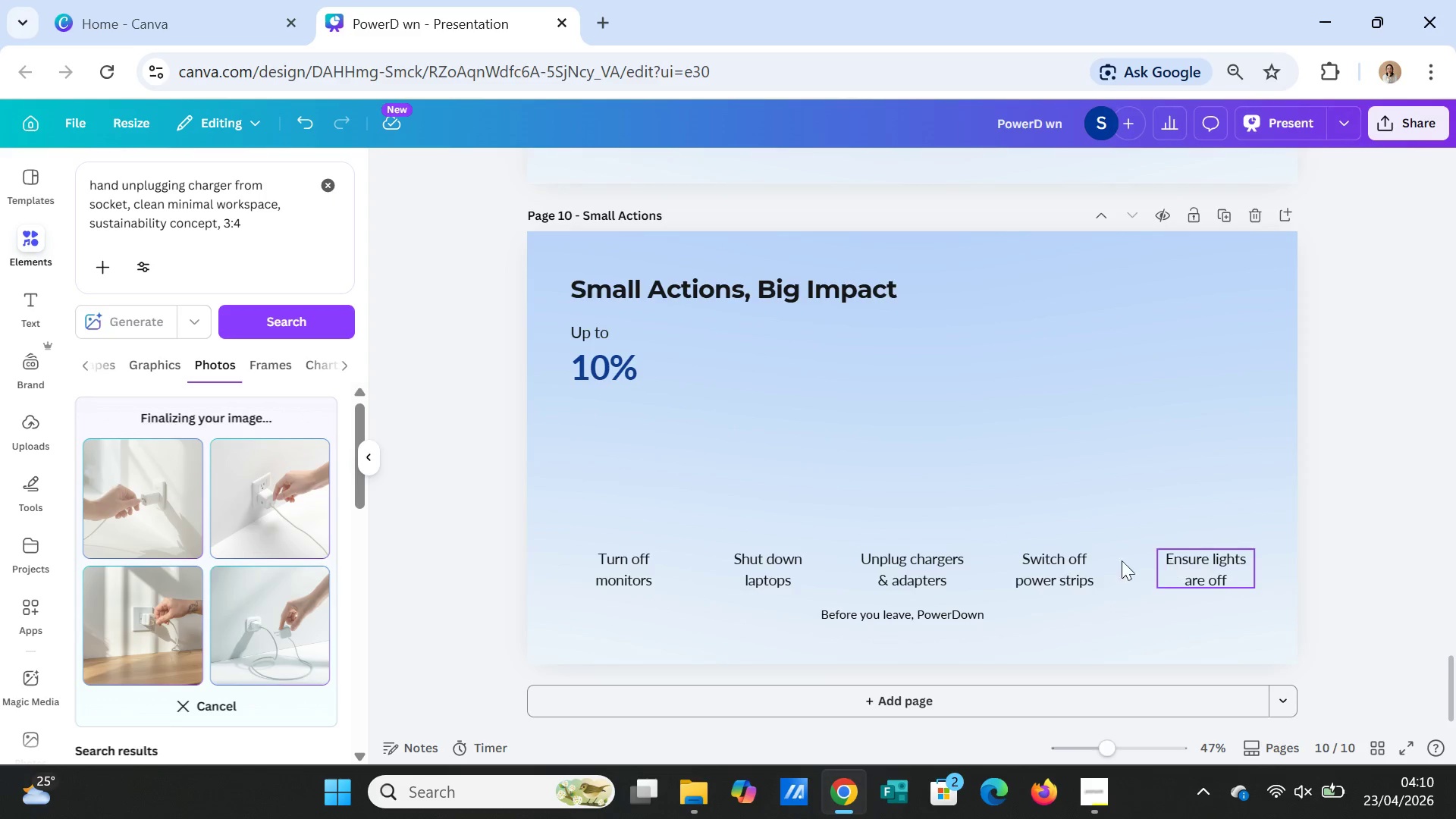 
key(Delete)
 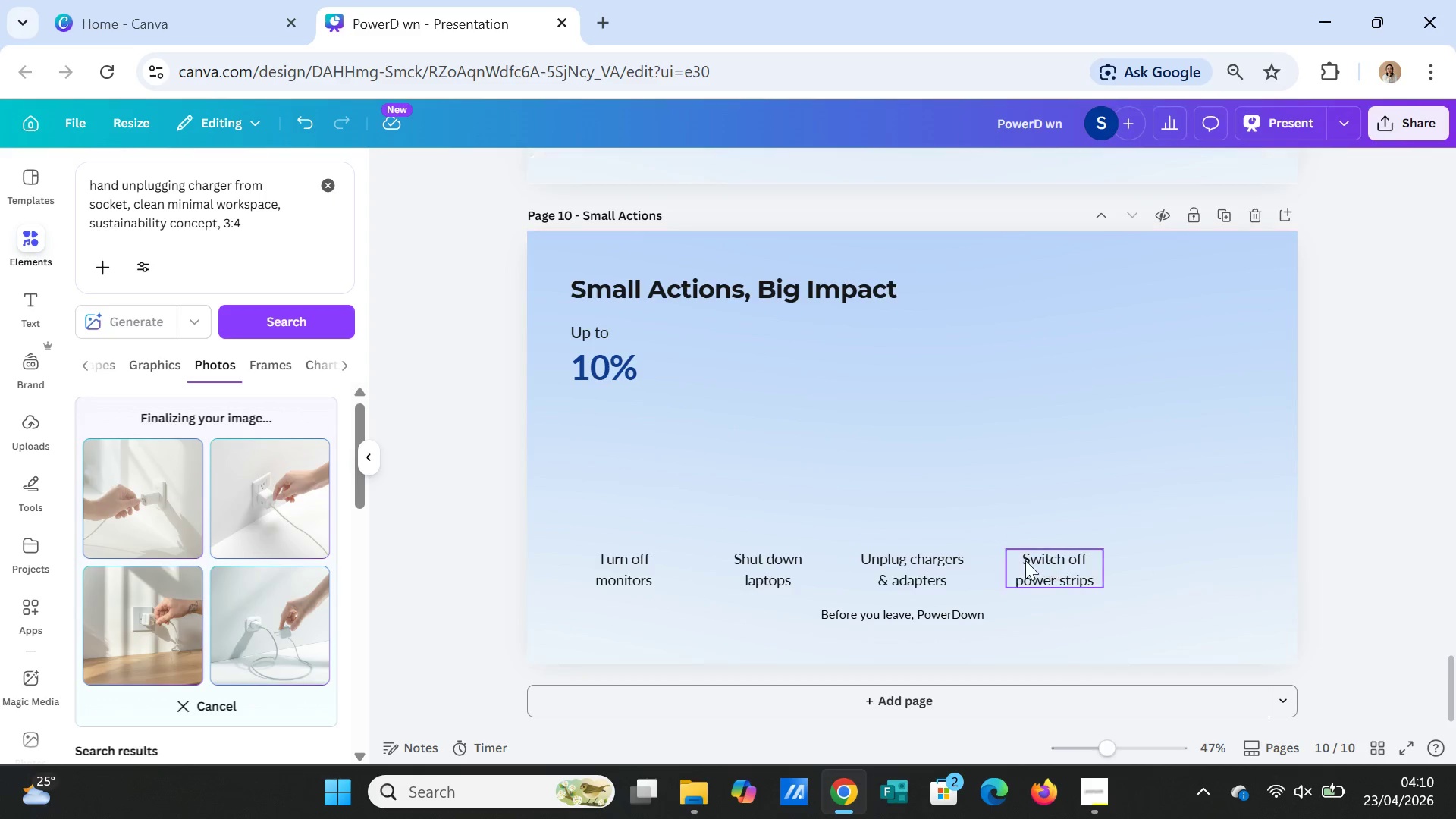 
left_click([1025, 560])
 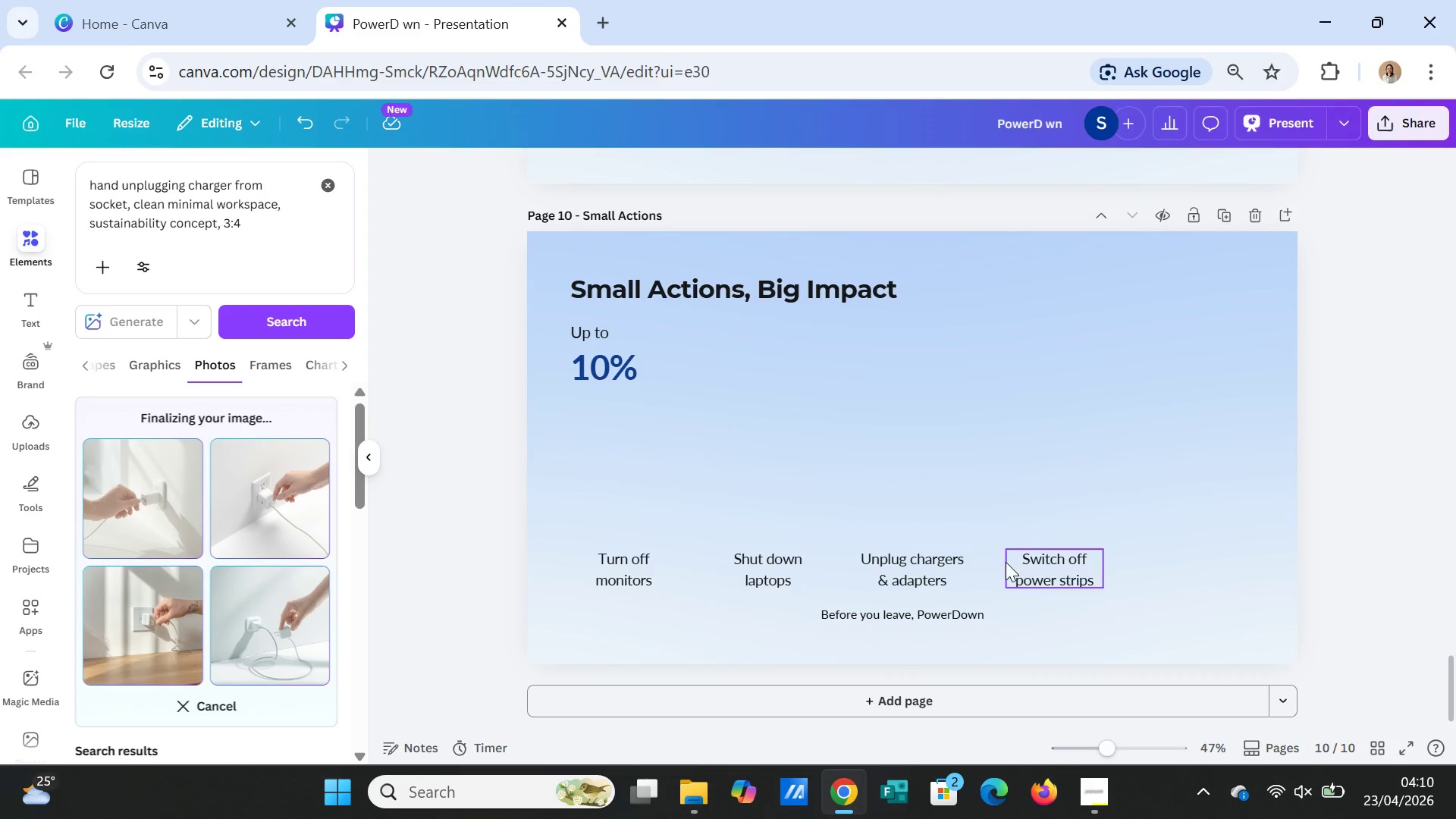 
key(Delete)
 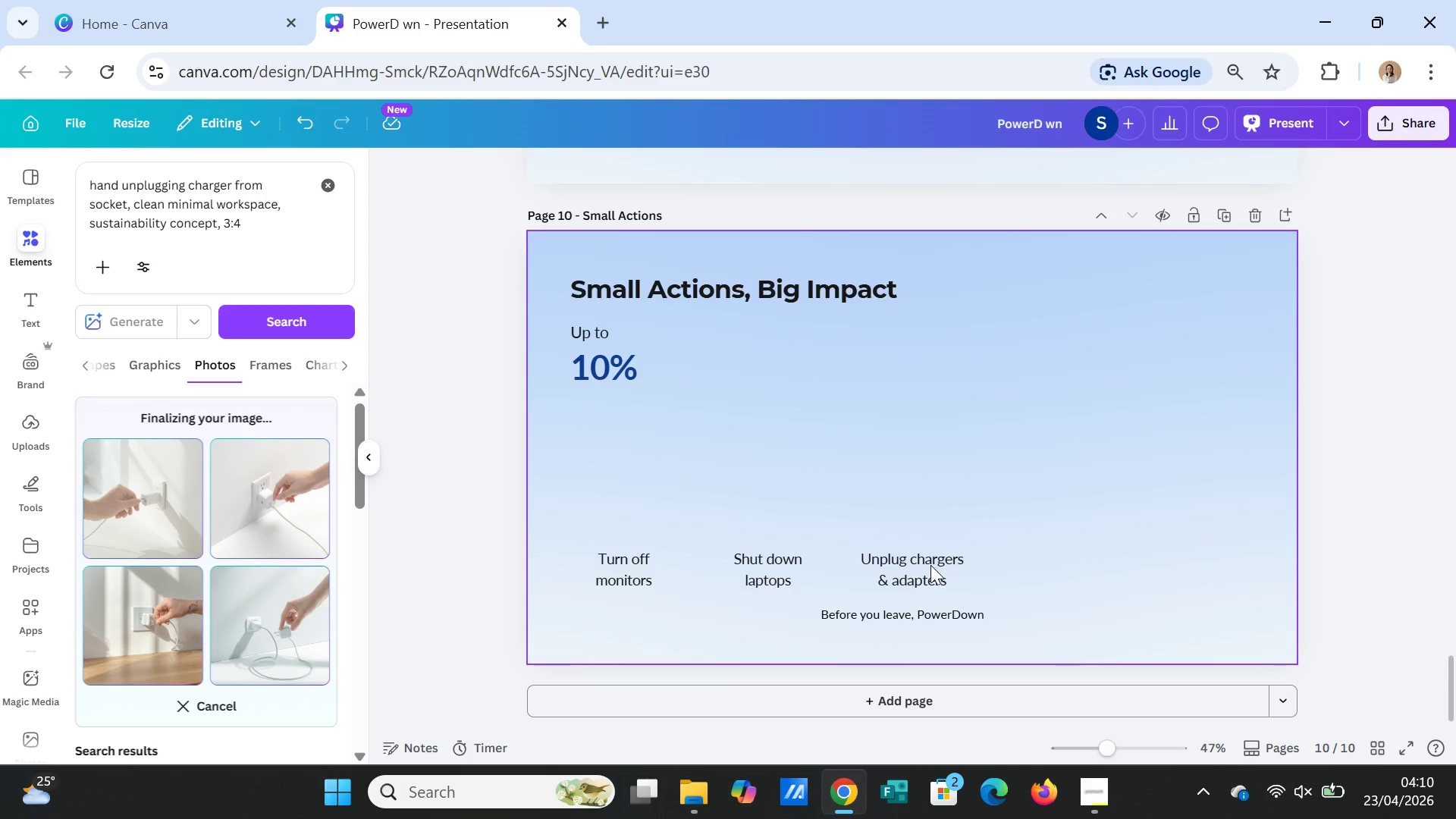 
double_click([930, 565])
 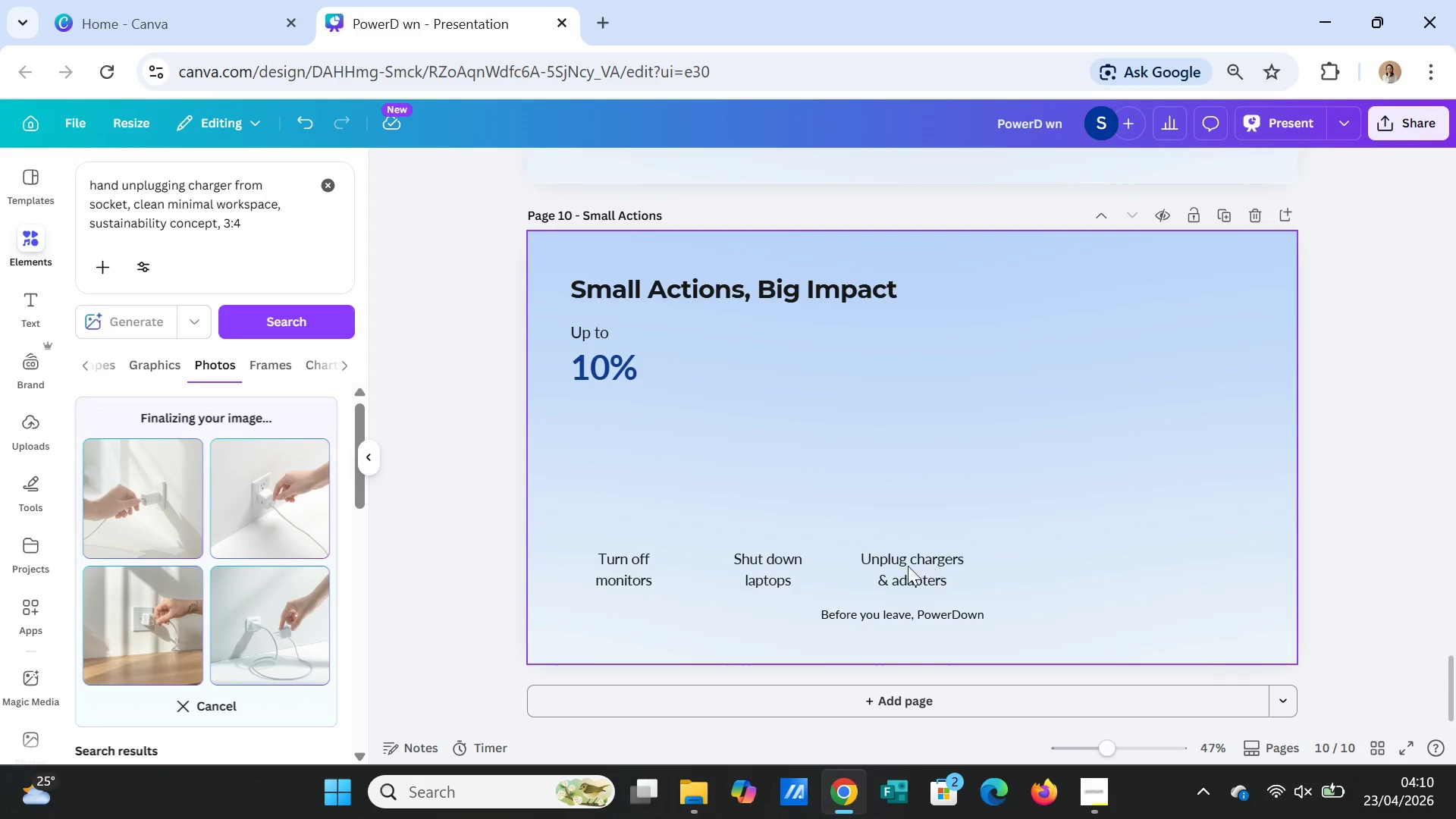 
key(Delete)
 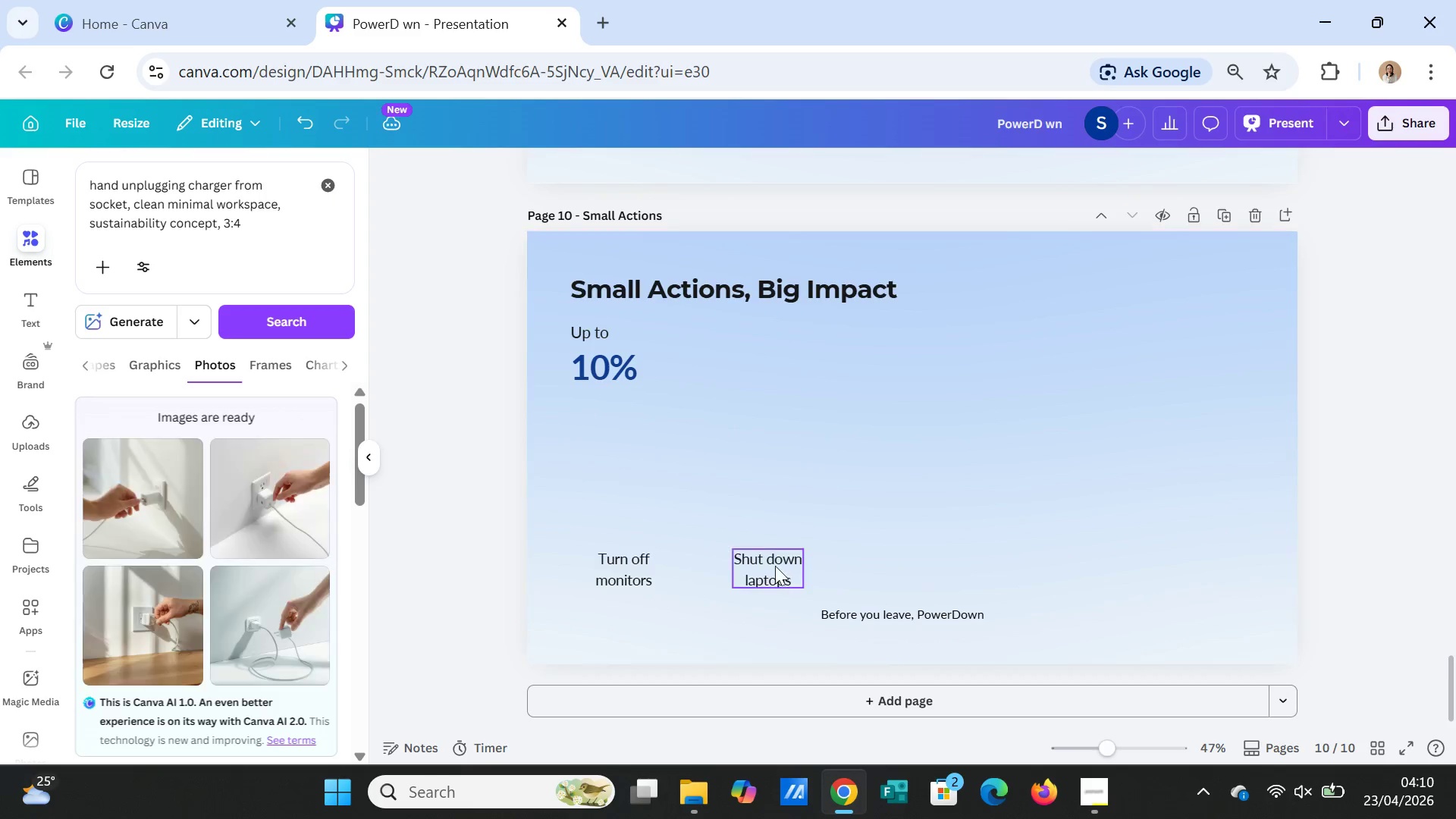 
left_click([774, 566])
 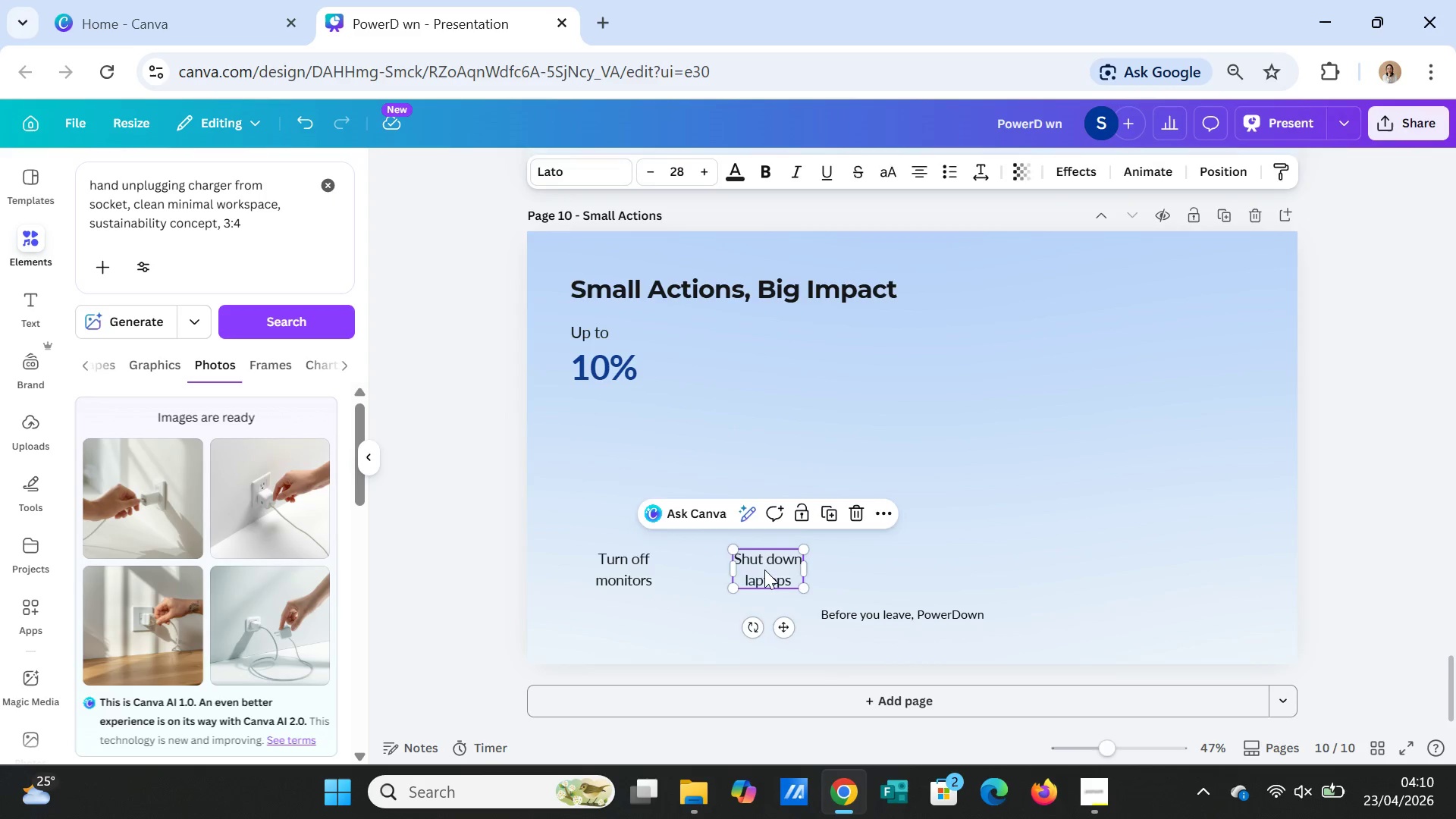 
key(Delete)
 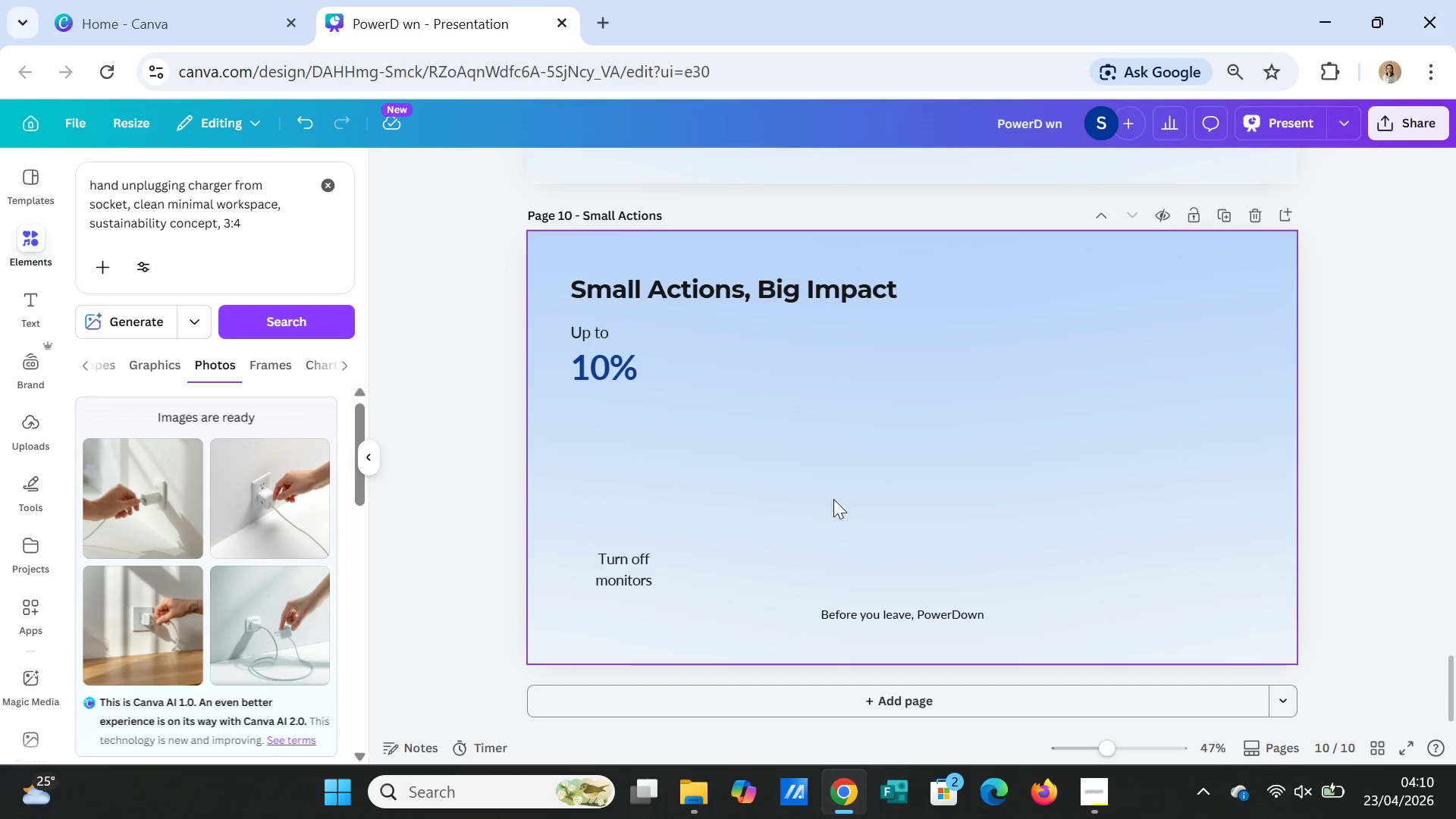 
left_click([848, 488])
 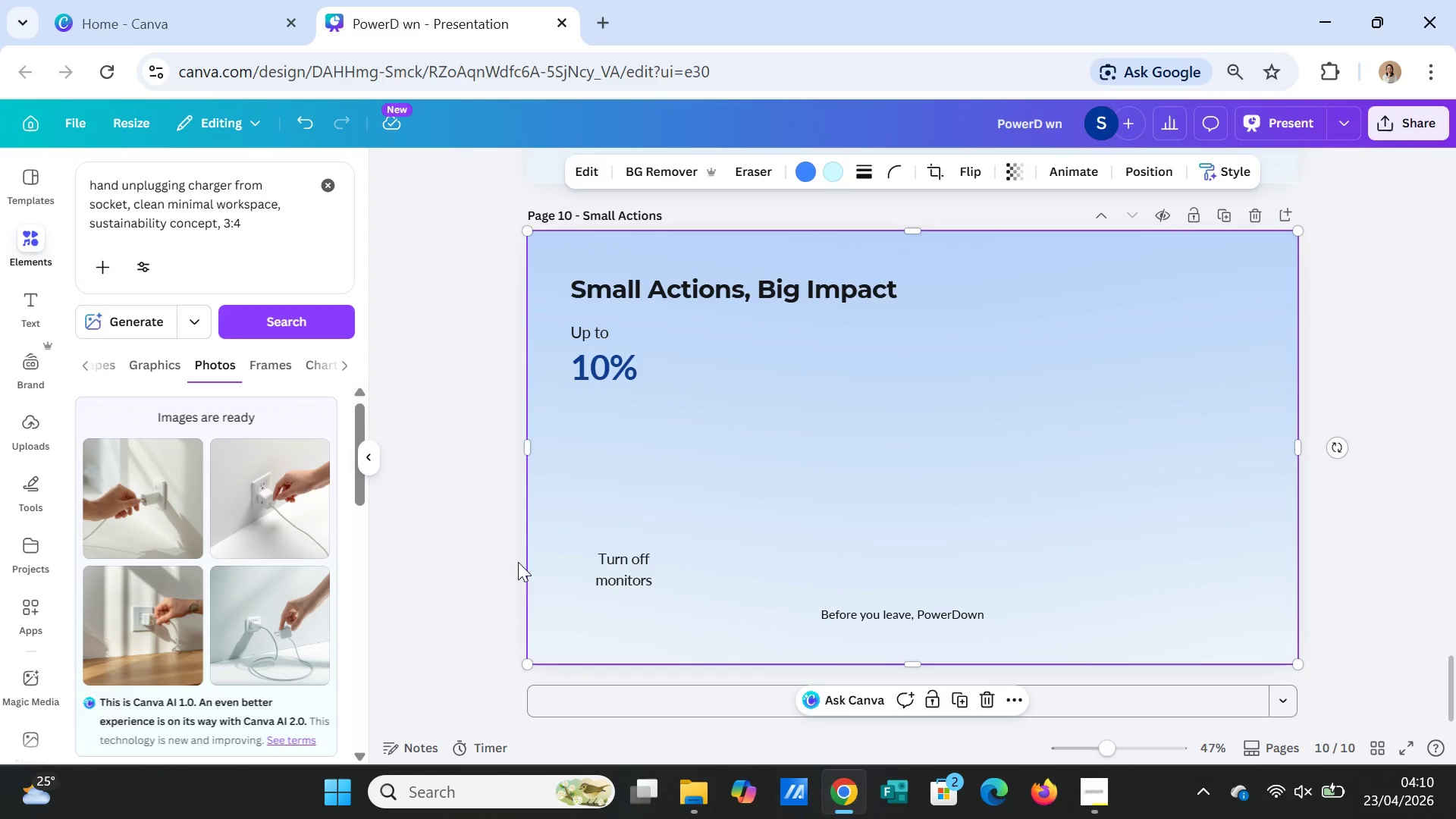 
left_click([293, 617])
 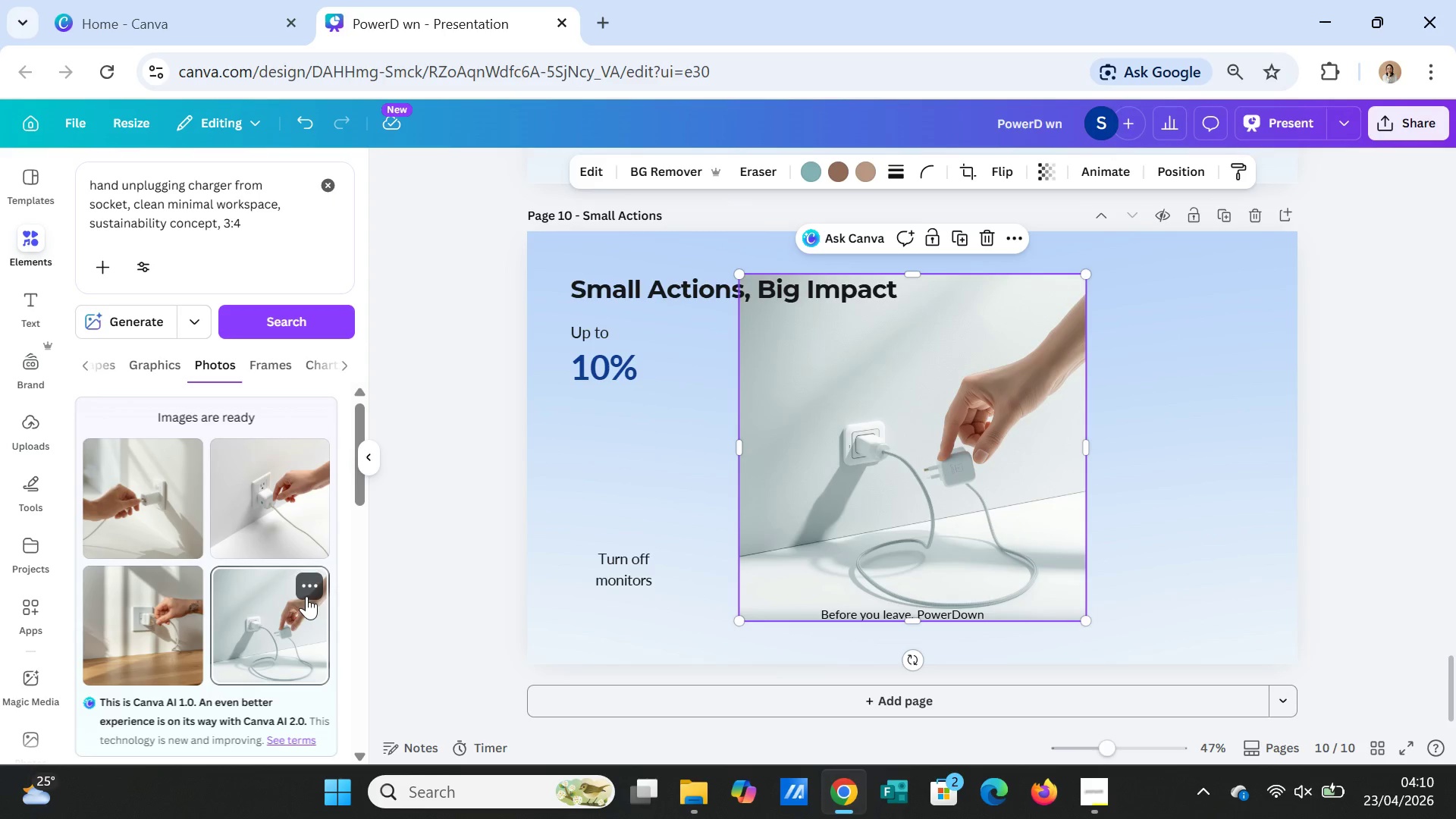 
key(Delete)
 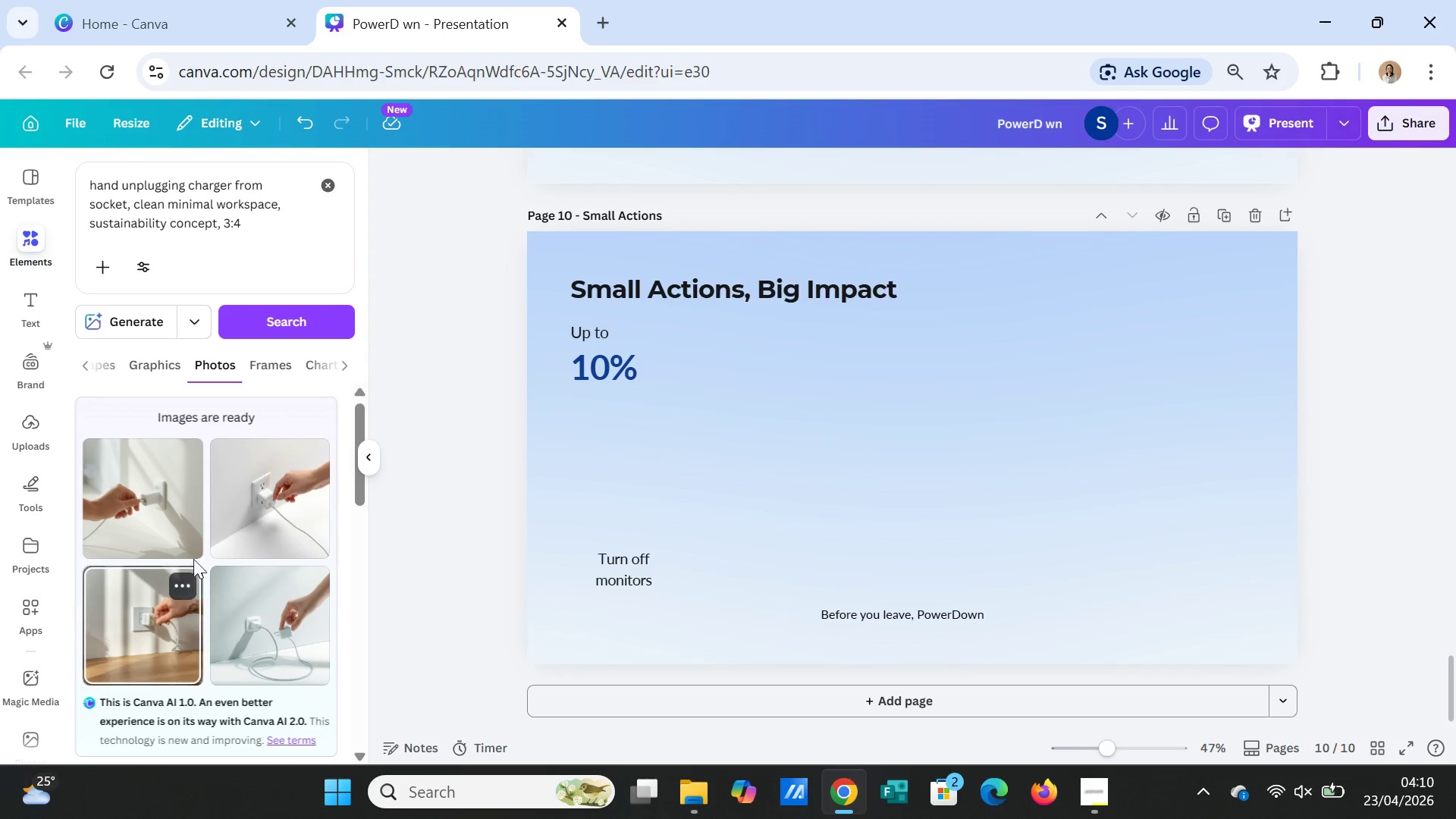 
left_click([163, 516])
 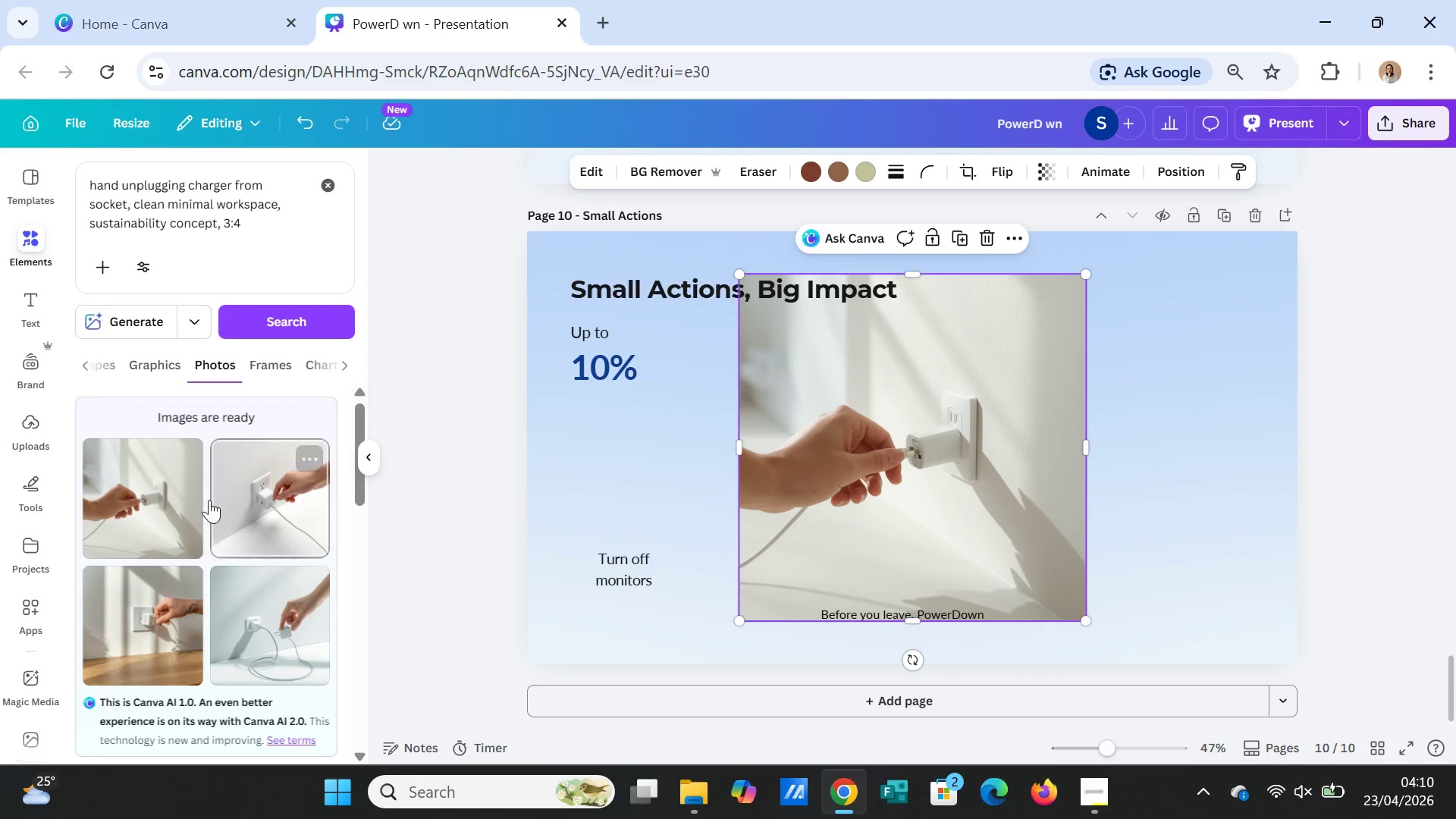 
wait(5.89)
 